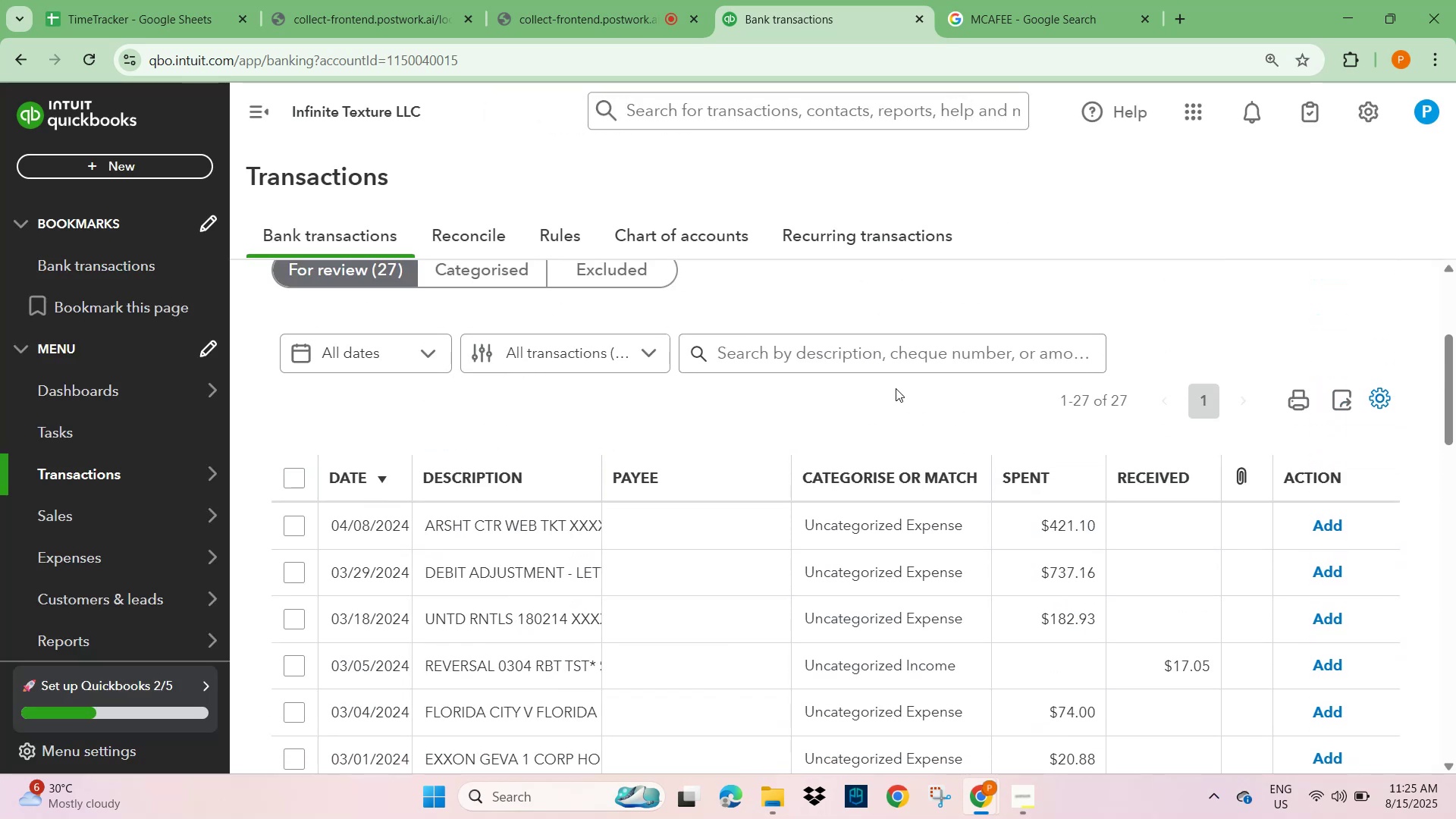 
left_click([881, 350])
 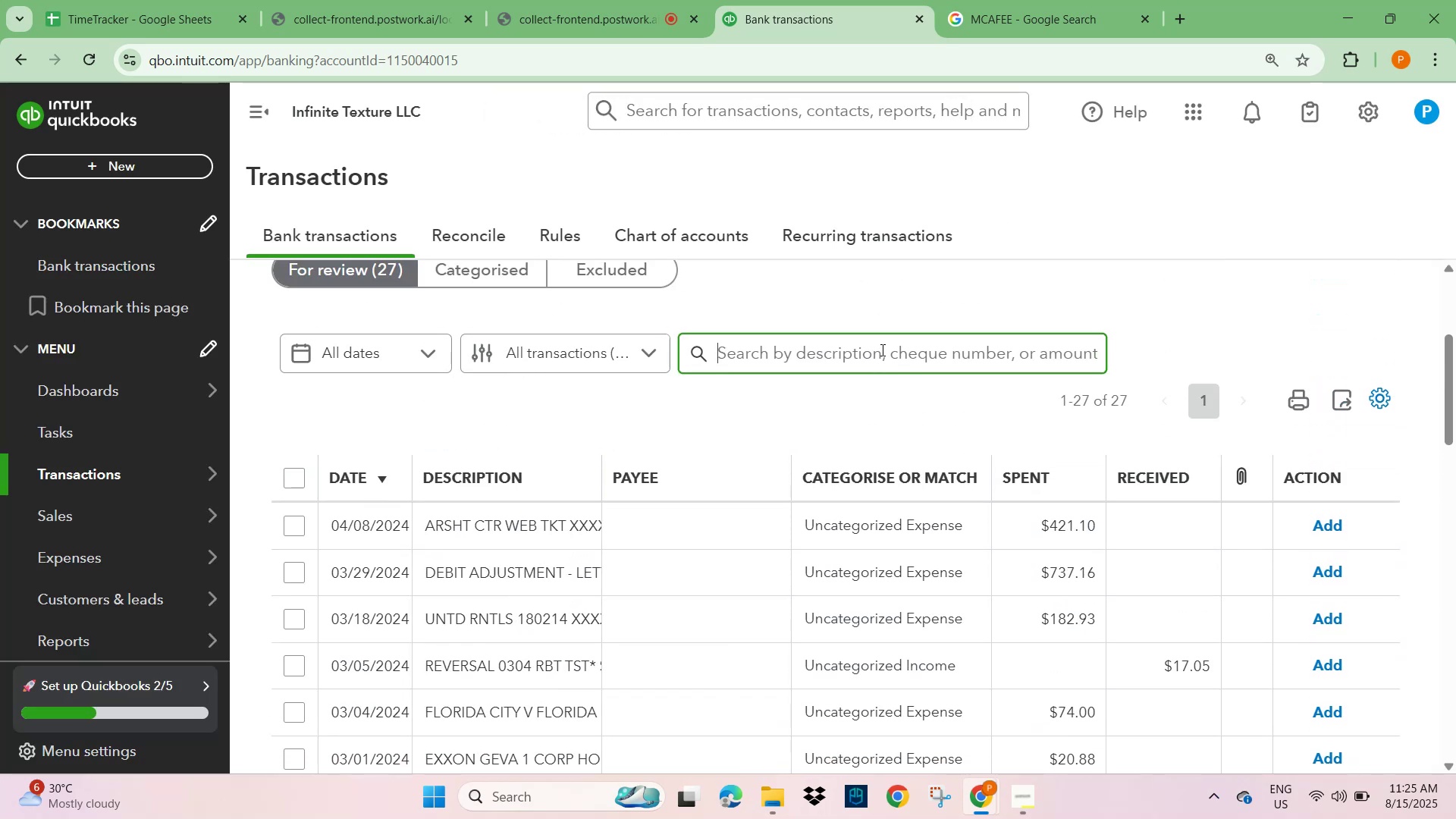 
key(Control+V)
 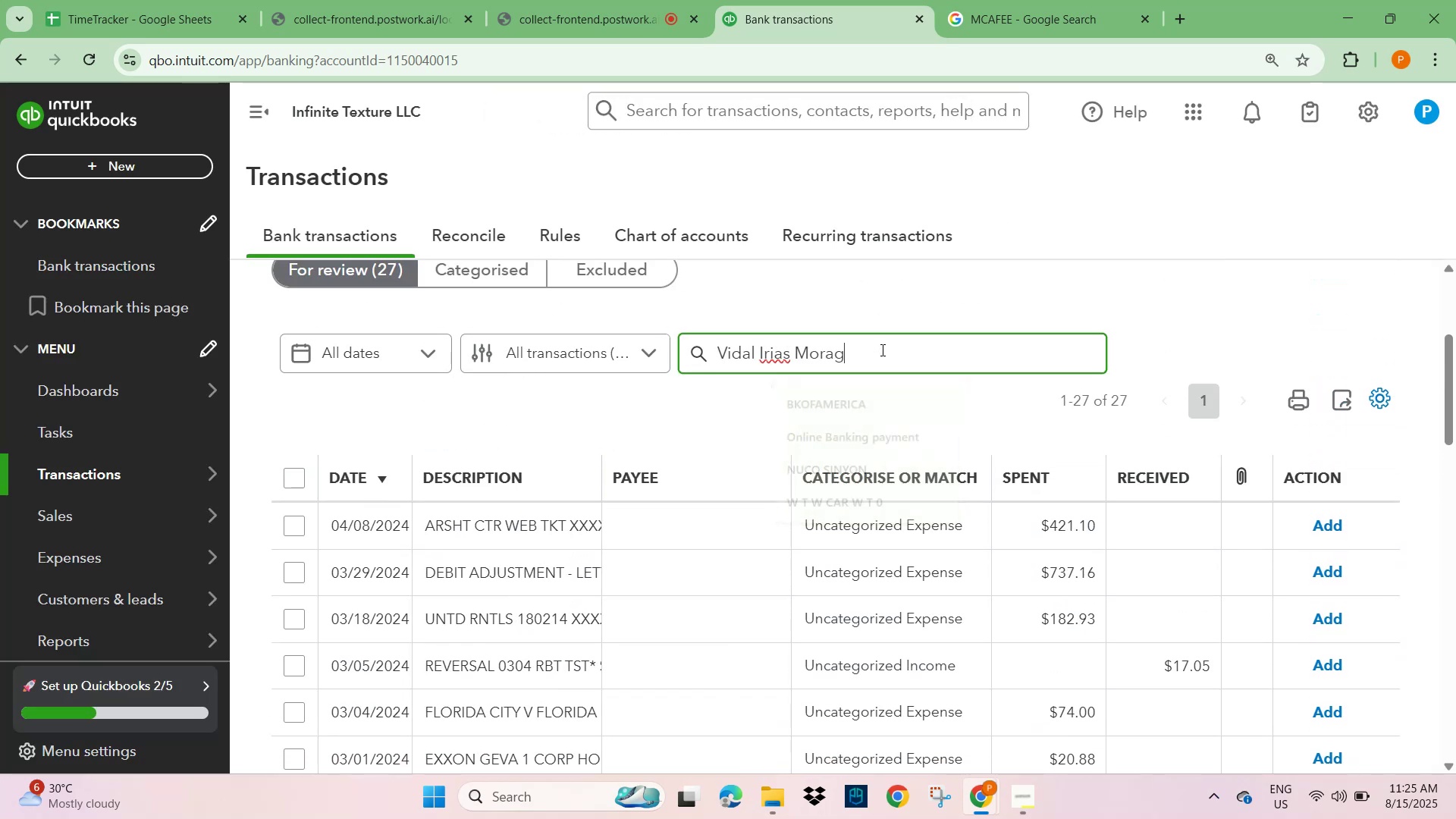 
key(NumpadEnter)
 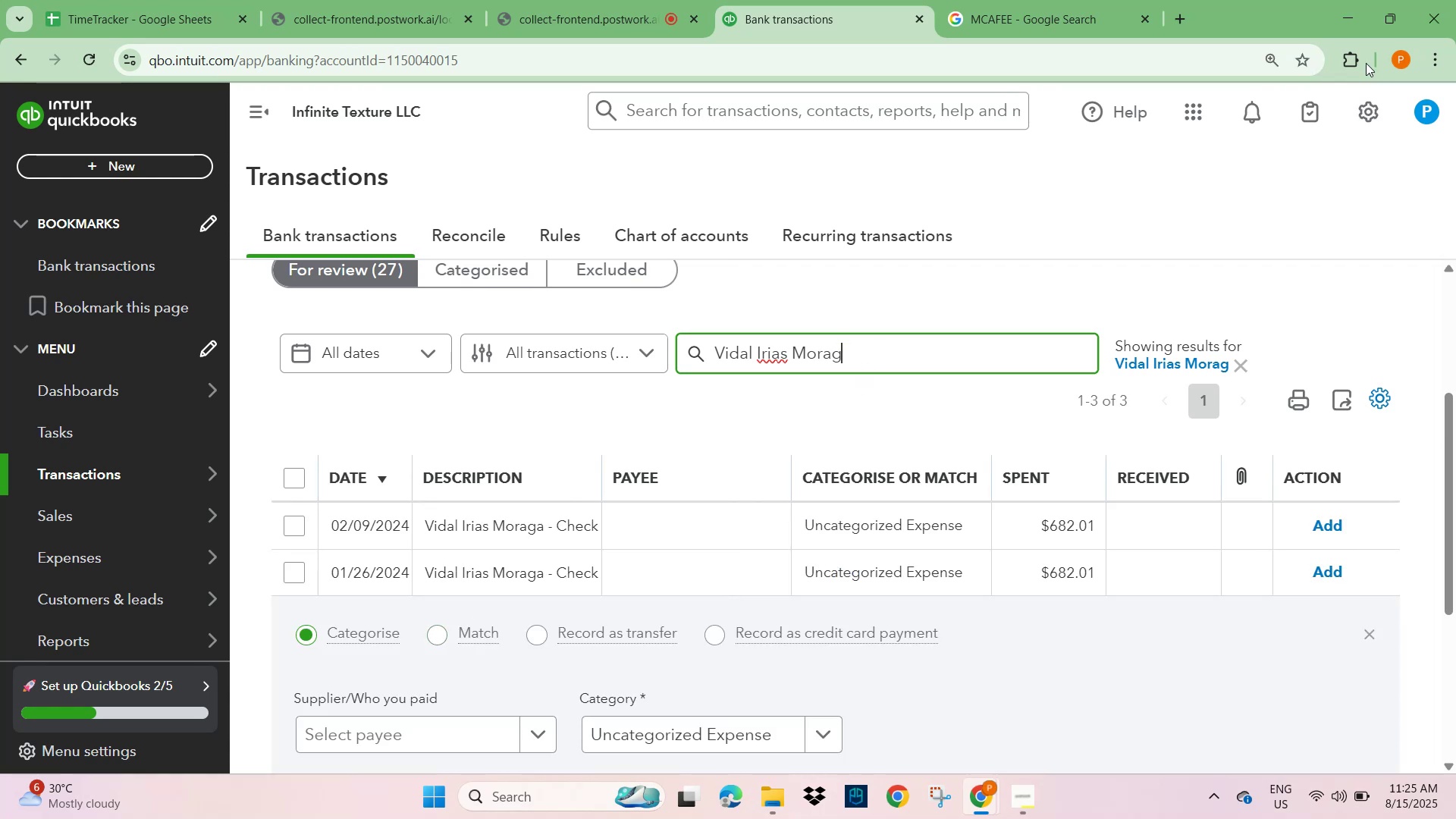 
scroll: coordinate [412, 631], scroll_direction: down, amount: 4.0
 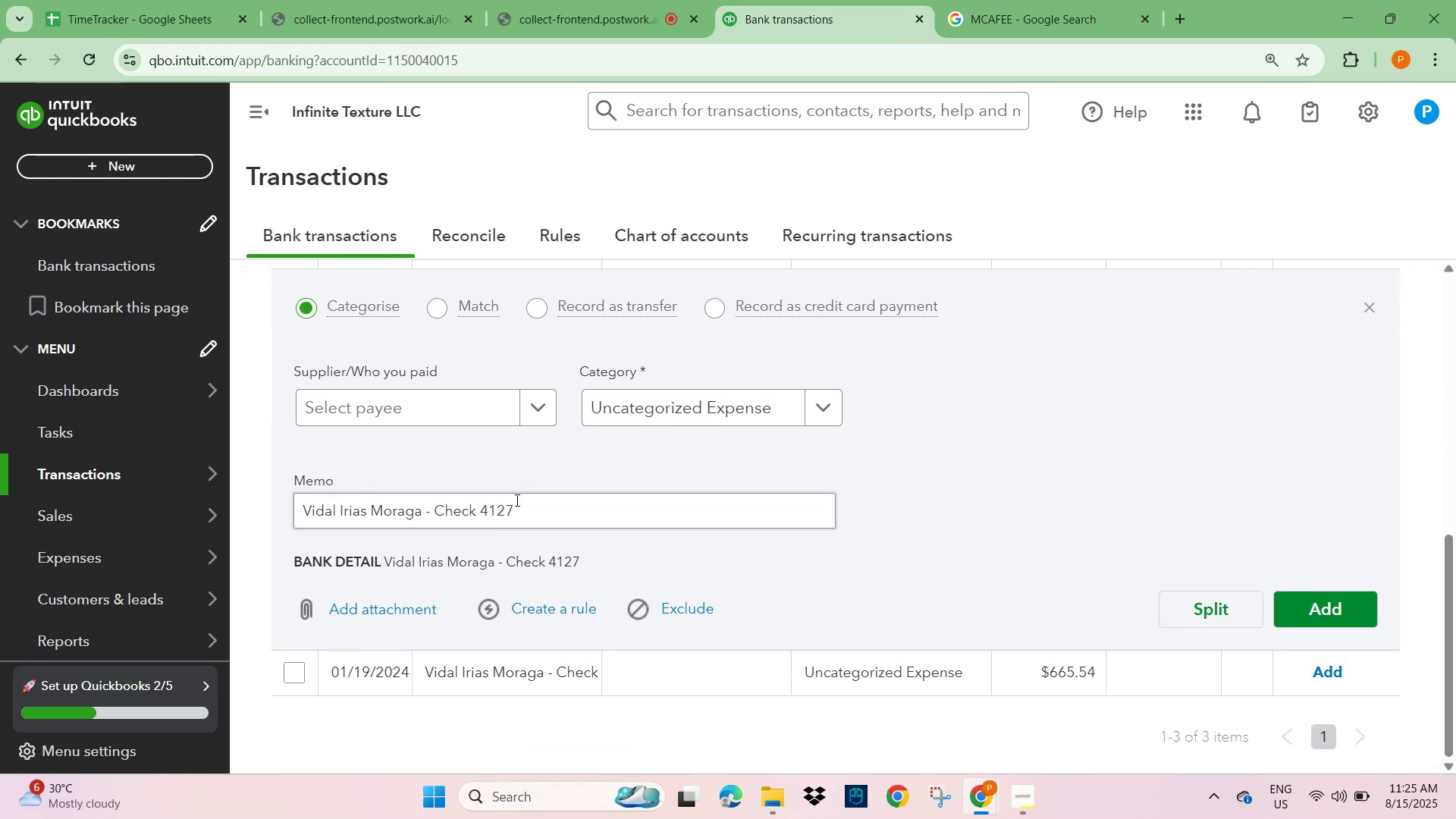 
left_click([1025, 20])
 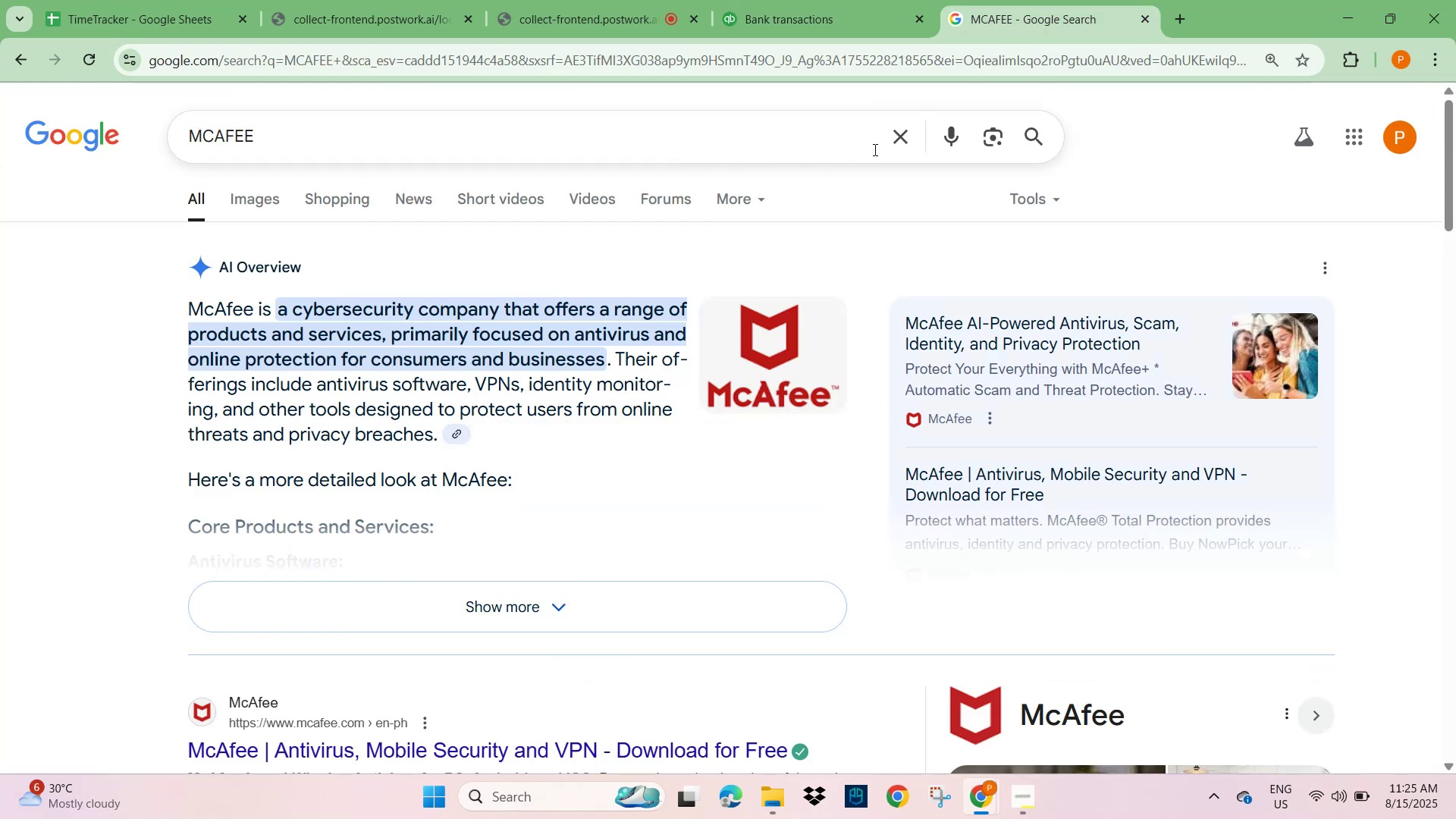 
left_click([909, 143])
 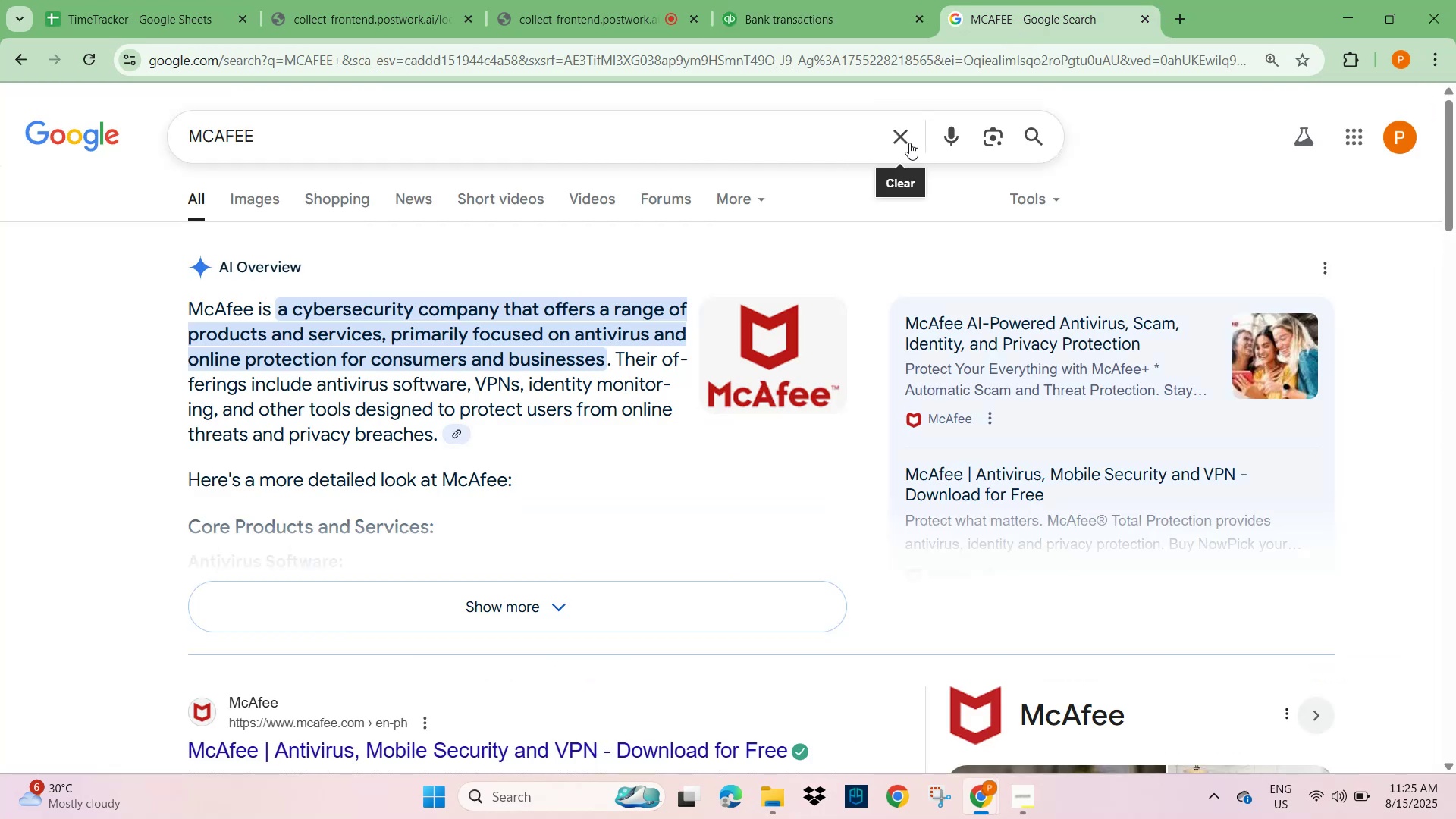 
key(Control+V)
 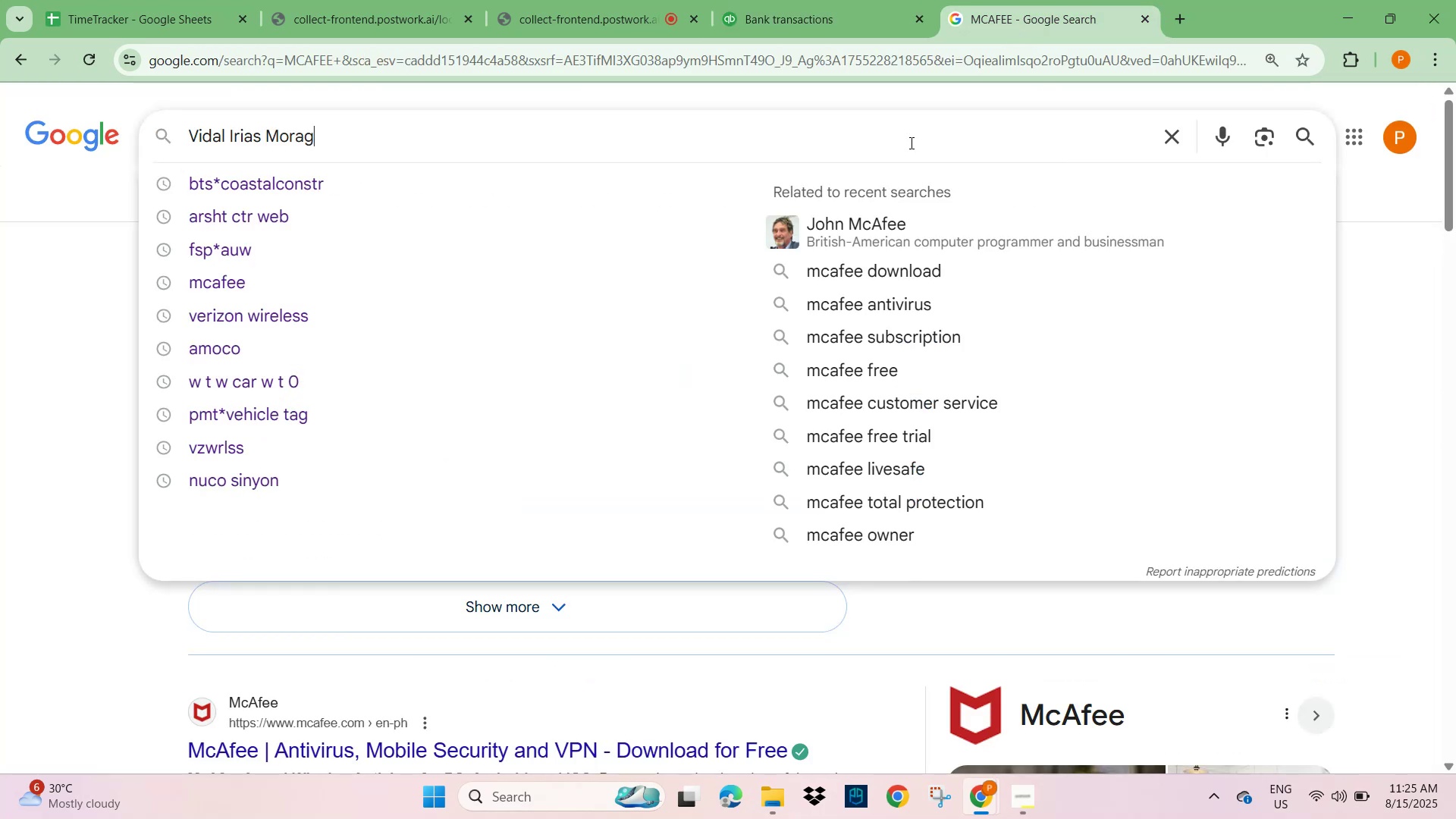 
key(Control+NumpadEnter)
 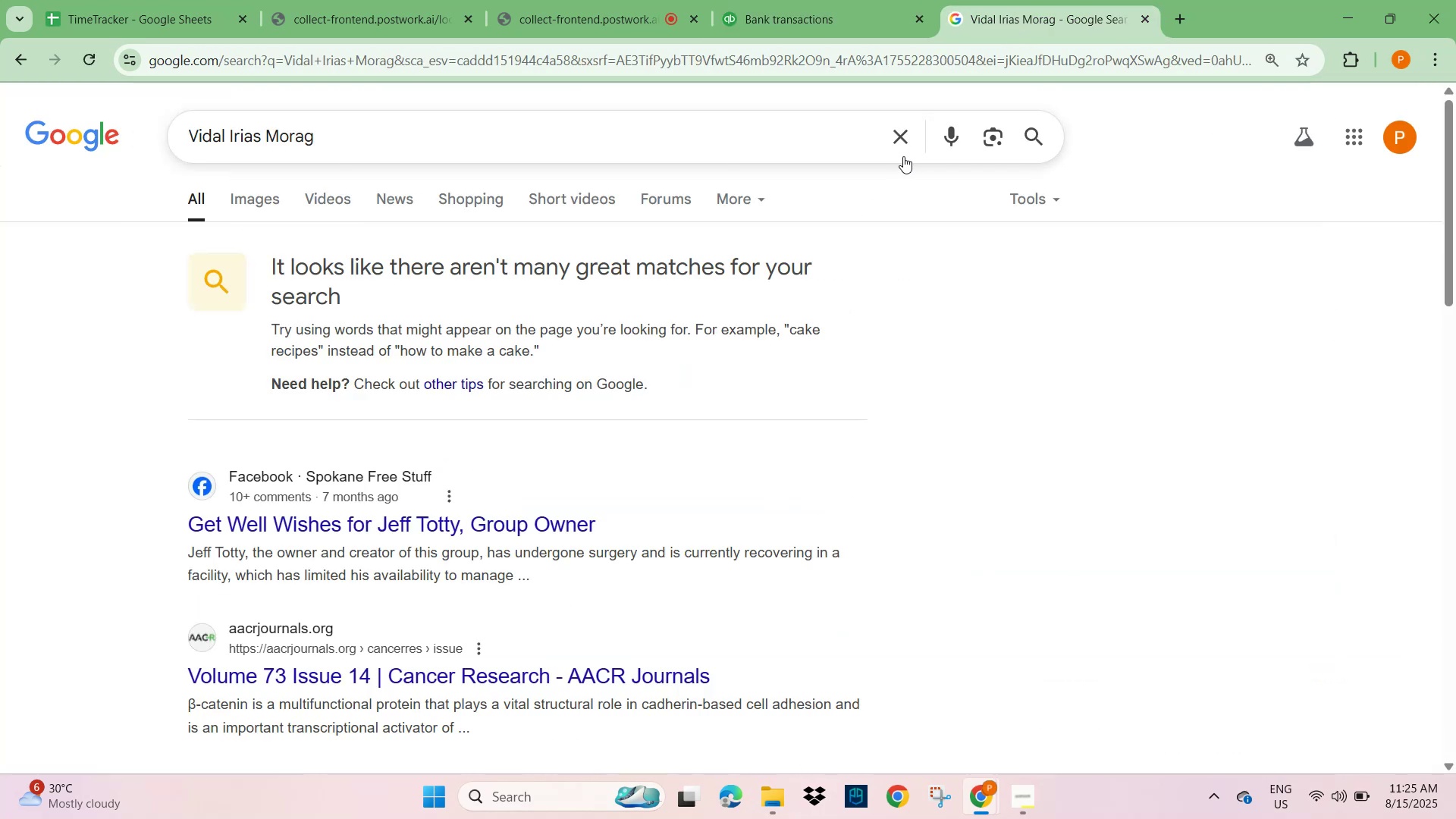 
left_click([834, 10])
 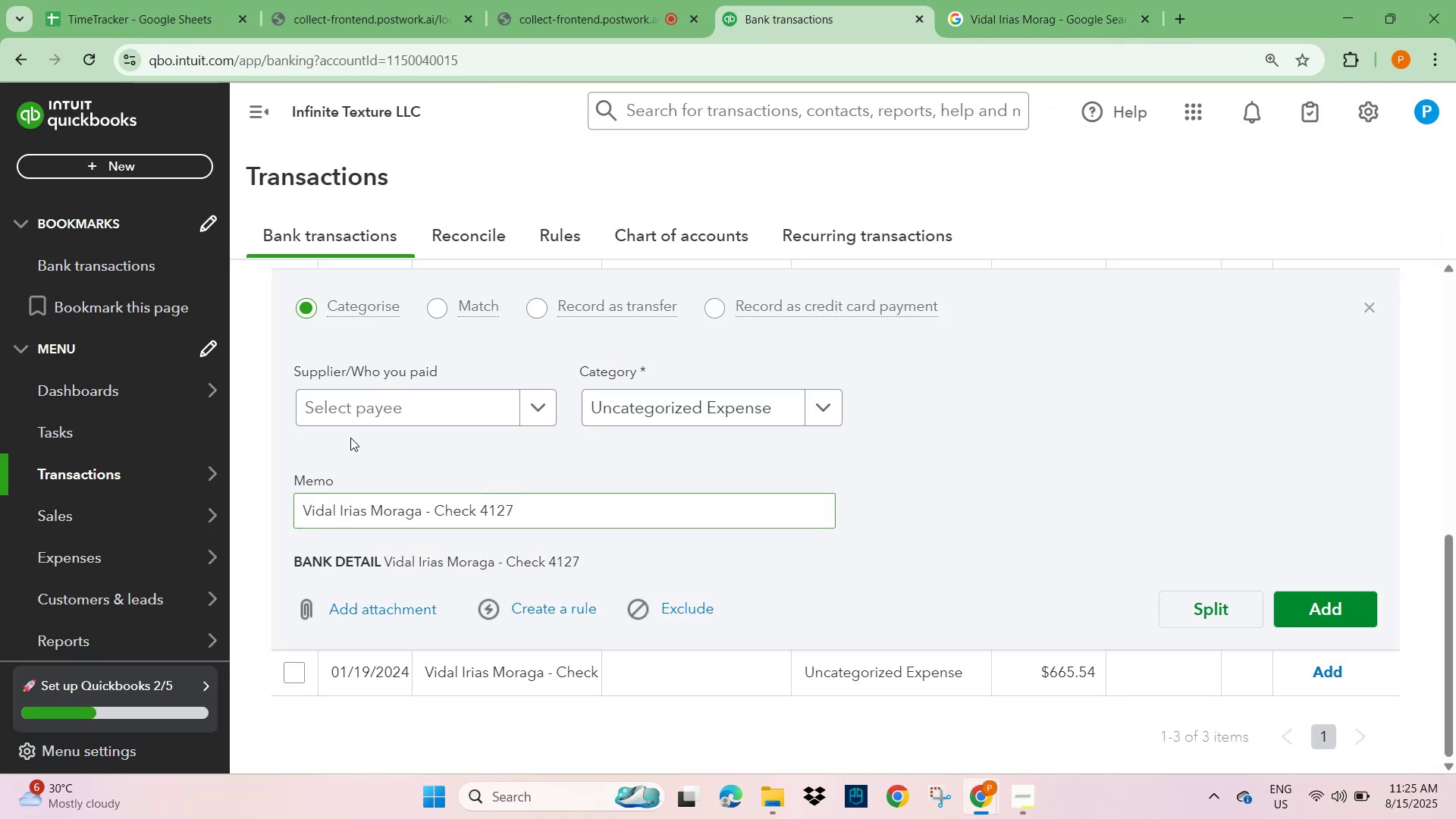 
left_click([341, 398])
 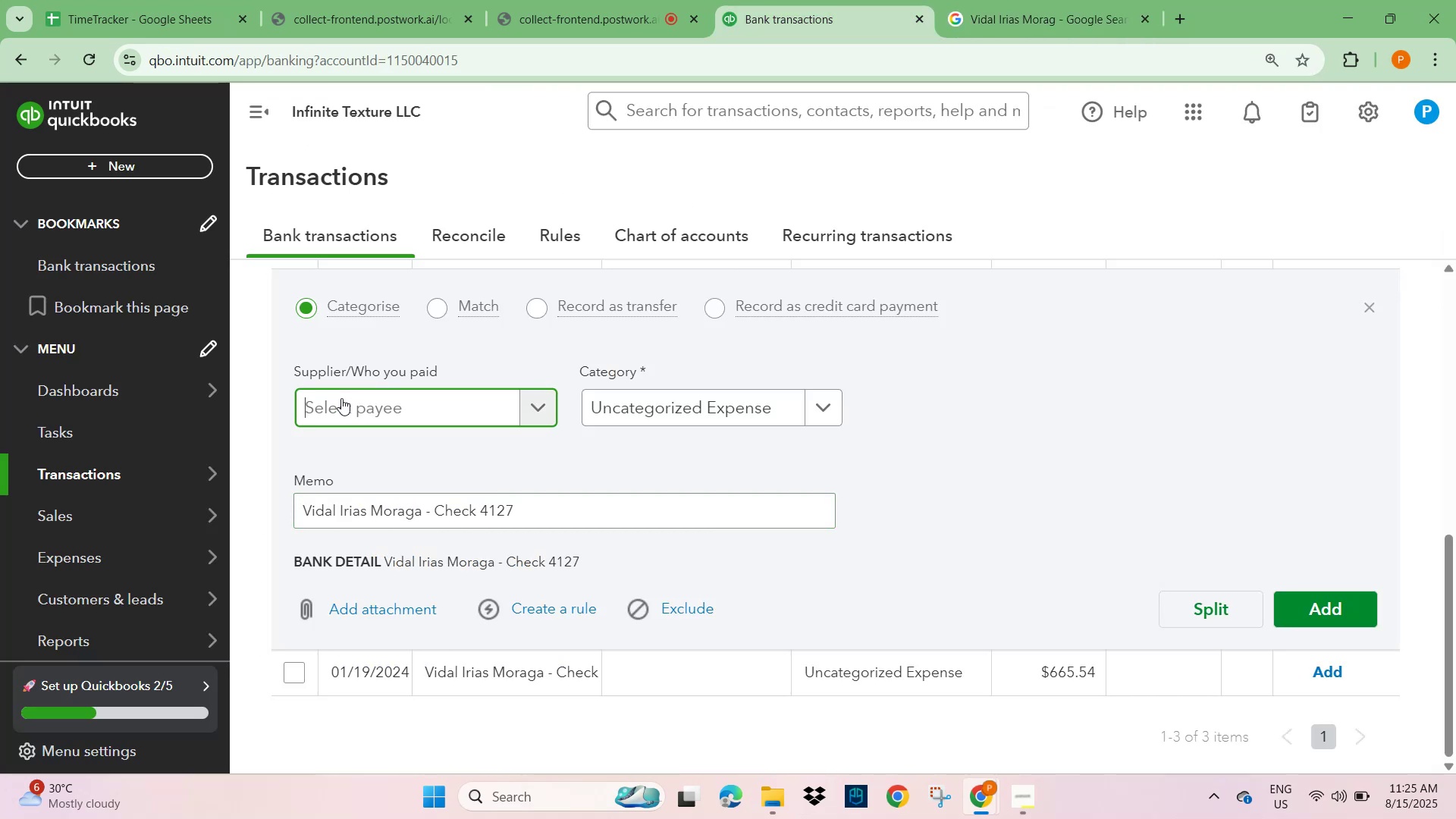 
key(Control+V)
 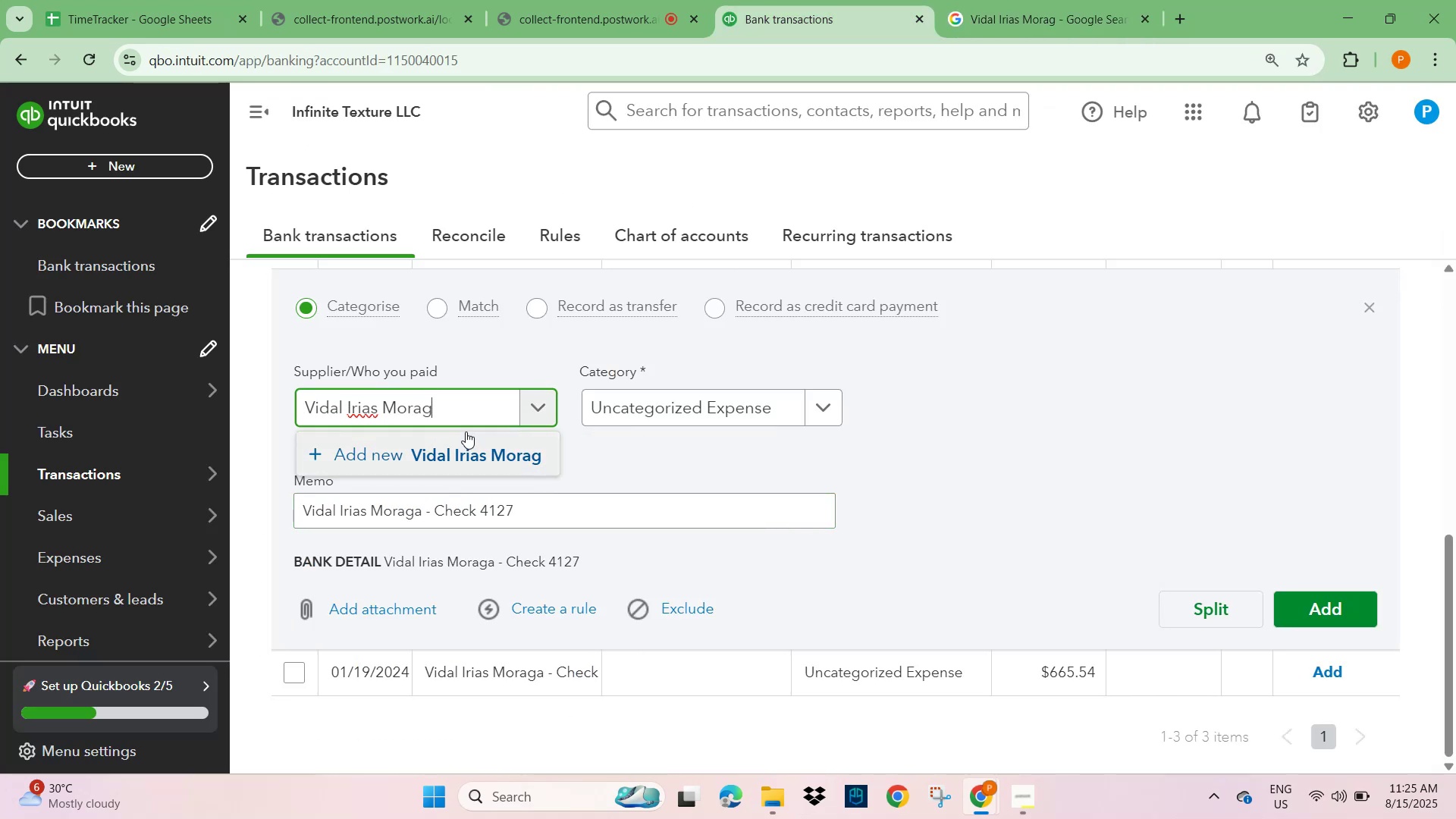 
key(A)
 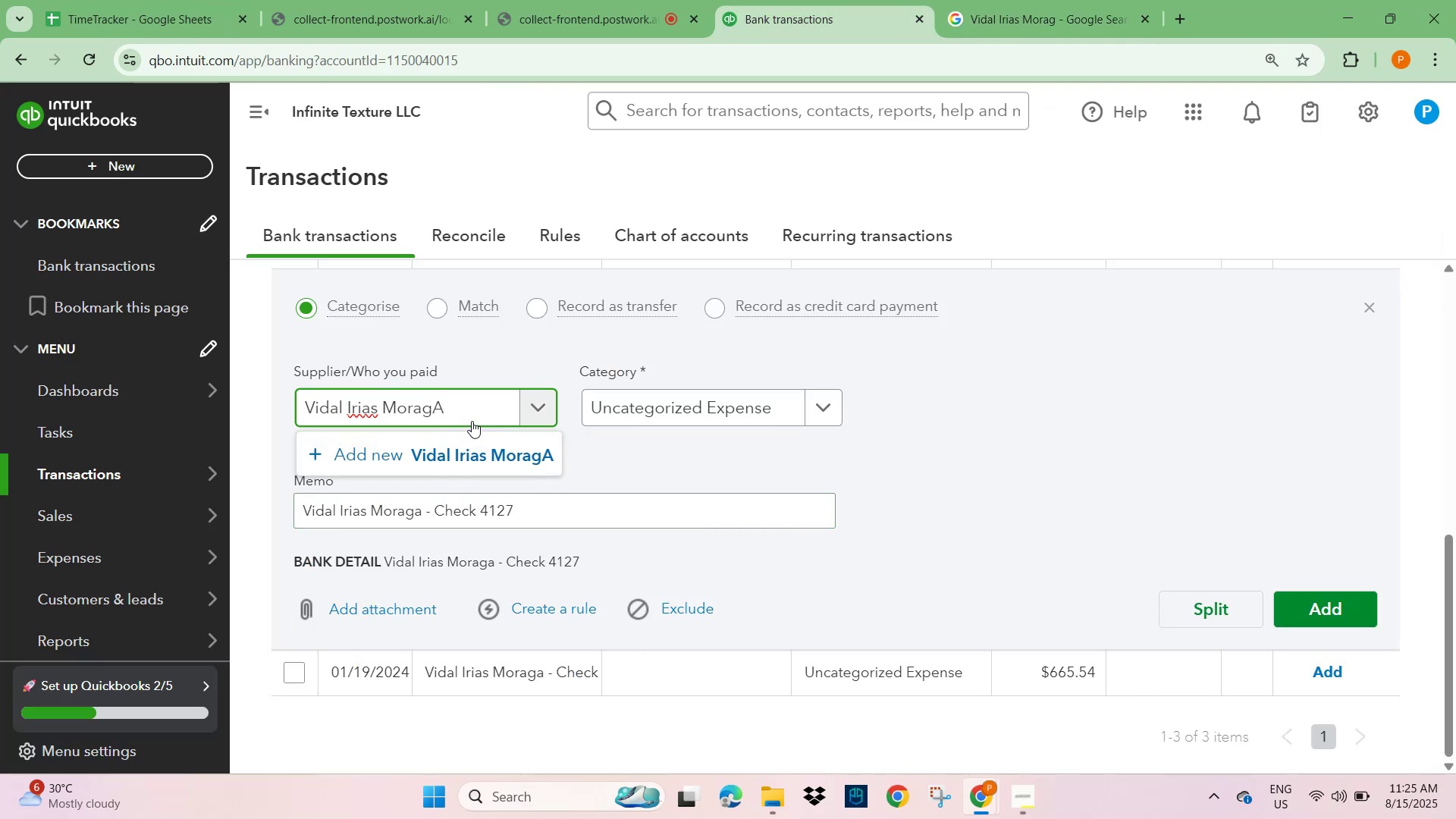 
key(Backspace)
 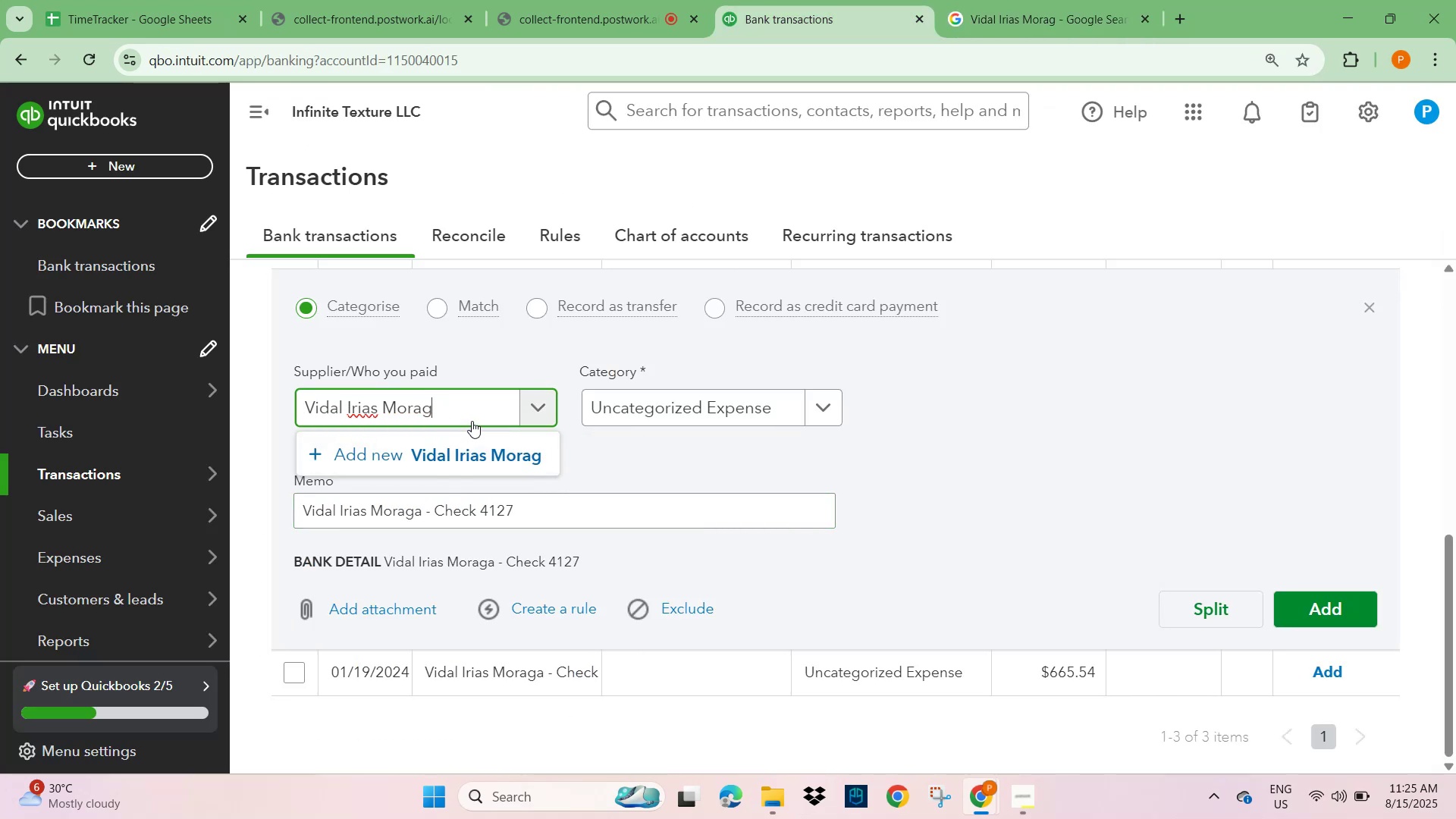 
key(CapsLock)
 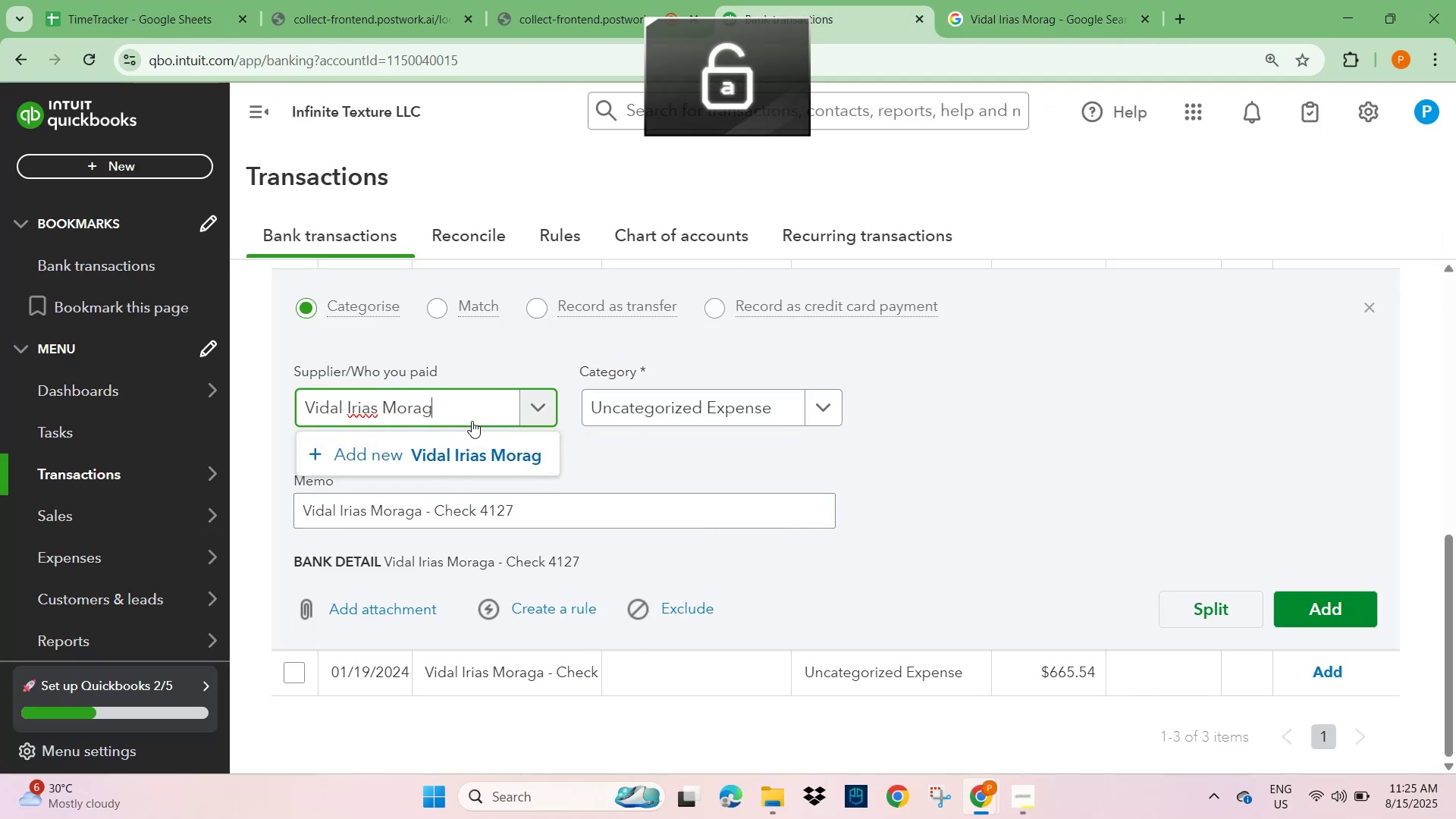 
key(A)
 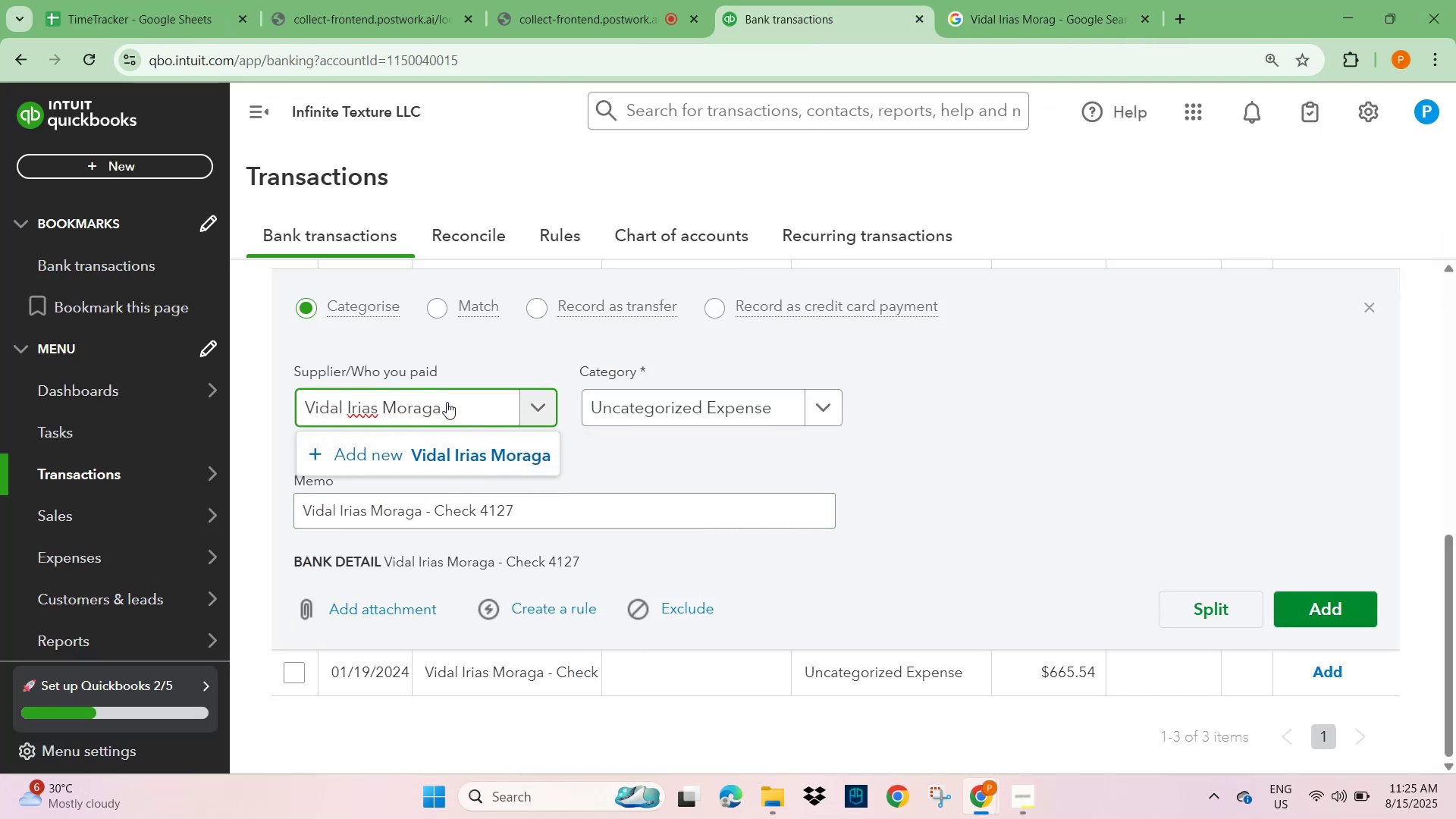 
key(Control+A)
 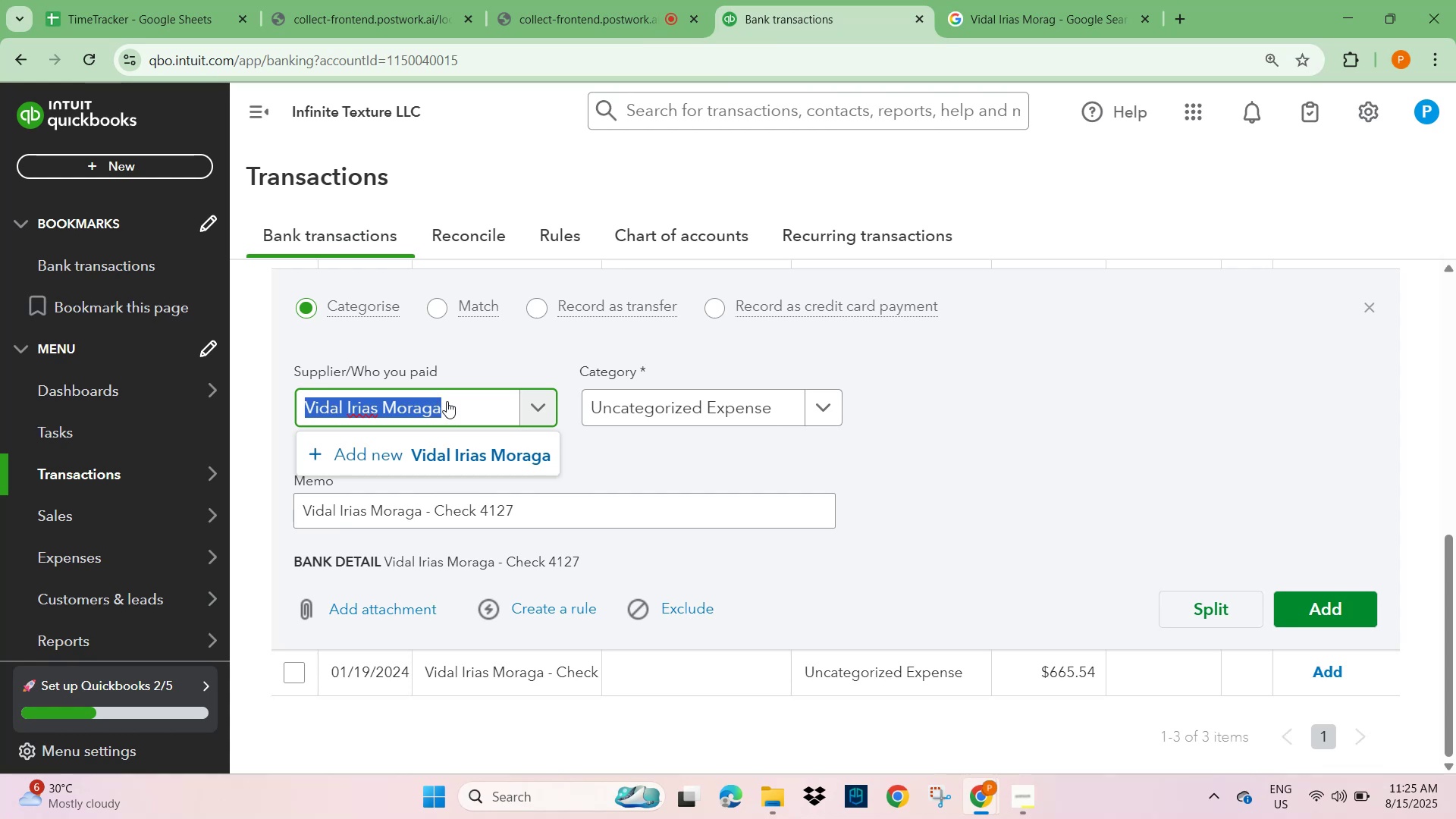 
key(Control+C)
 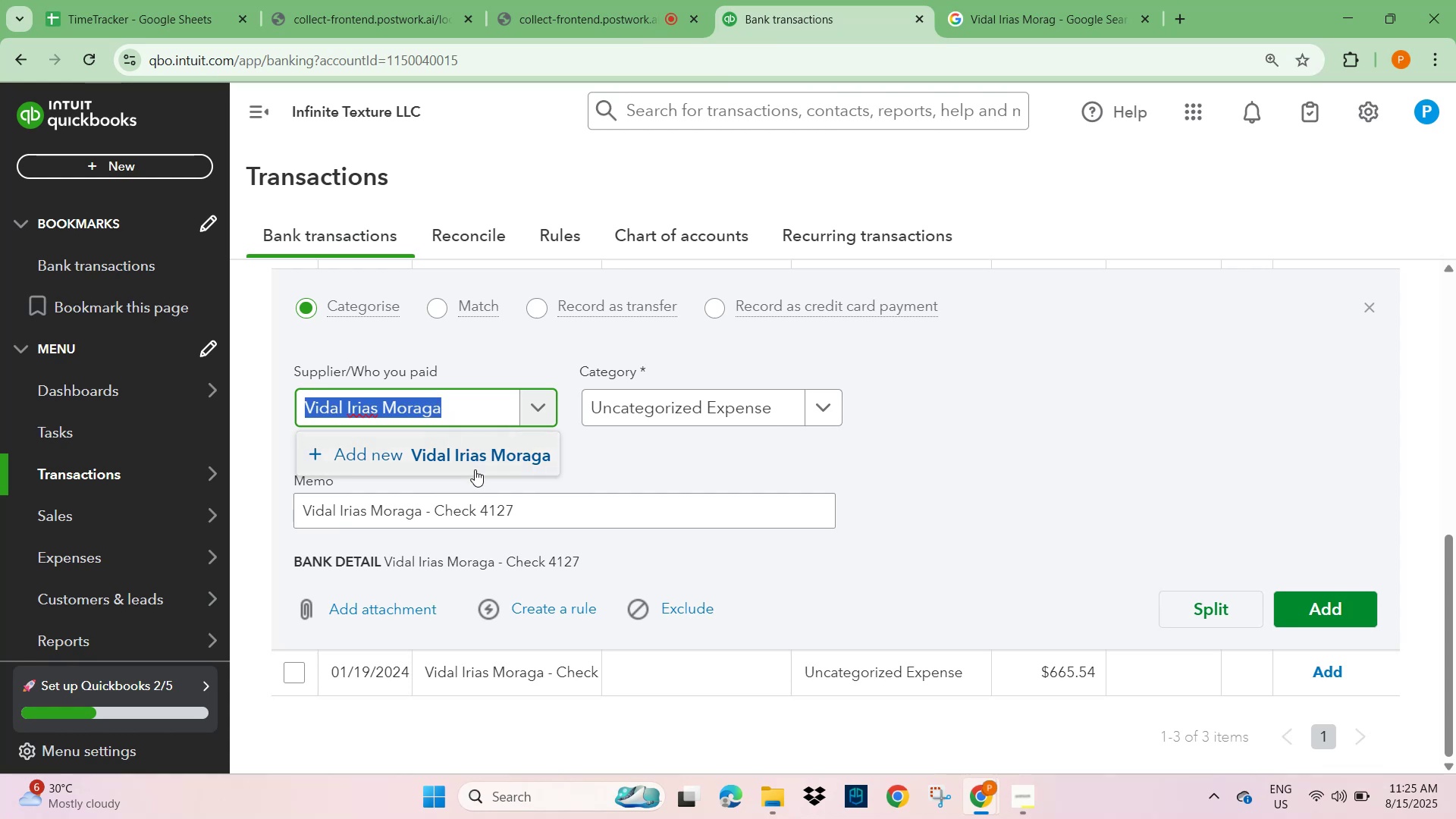 
left_click([479, 459])
 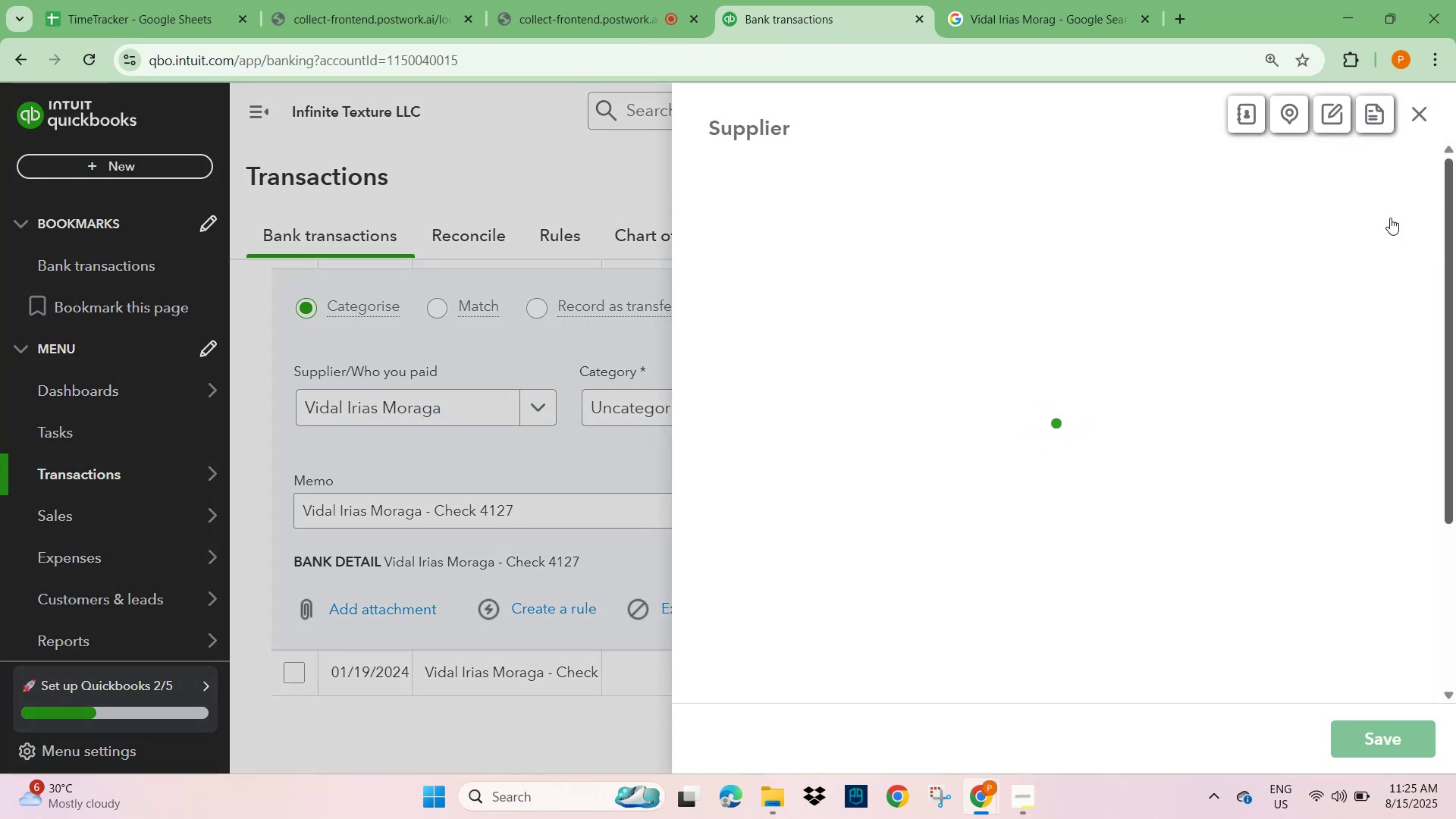 
left_click([1398, 201])
 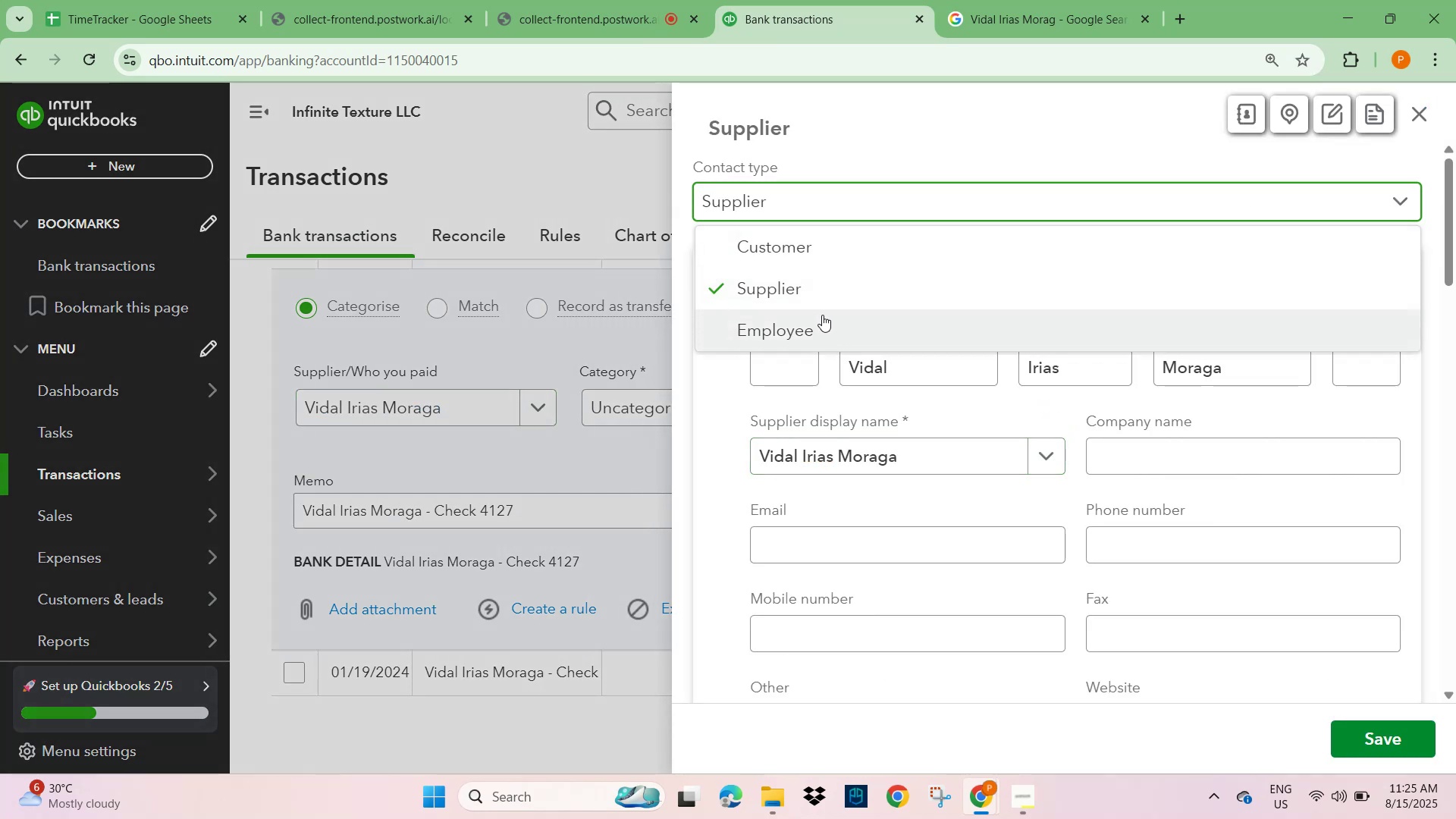 
left_click([817, 334])
 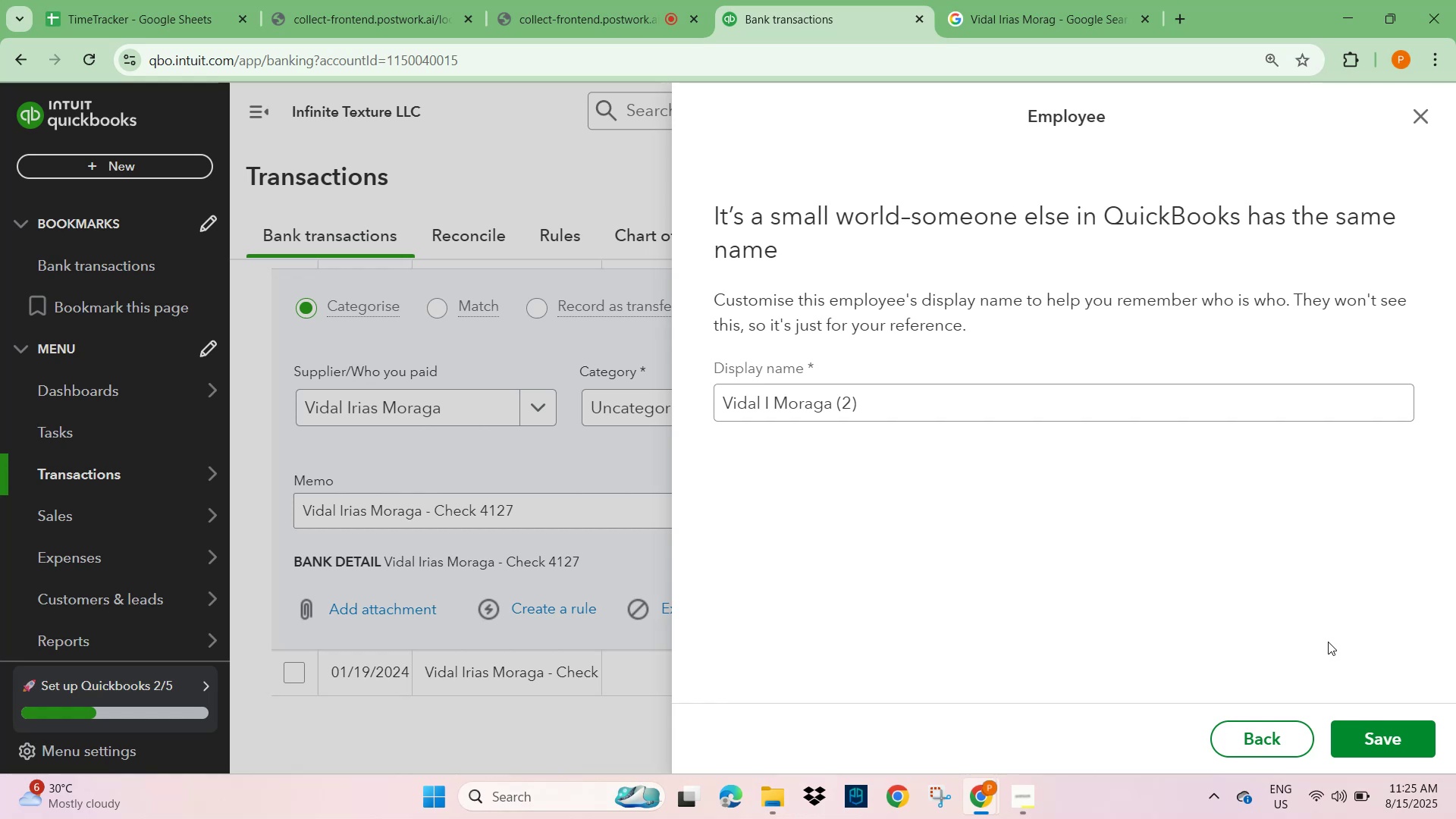 
wait(10.14)
 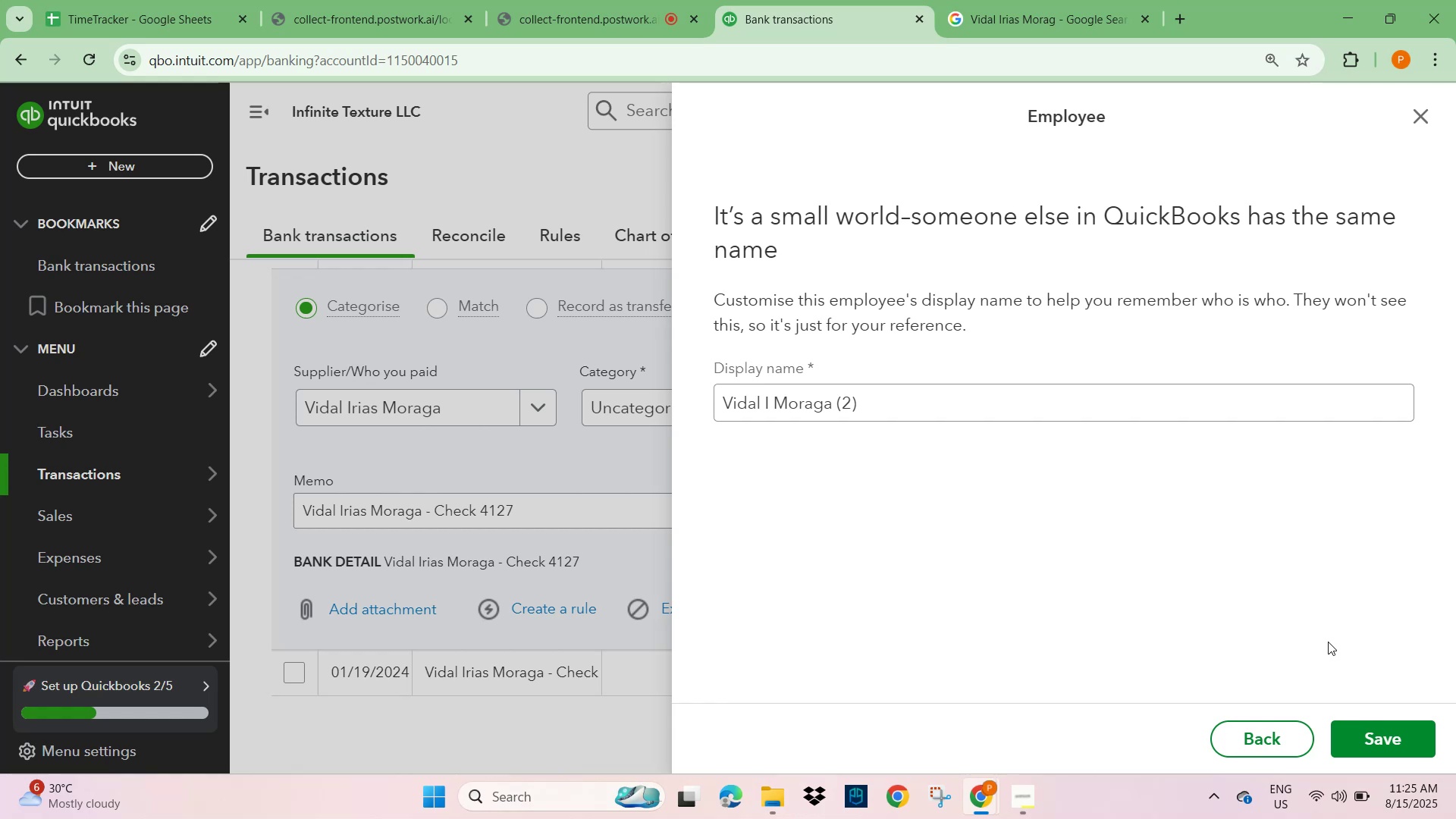 
left_click([1266, 733])
 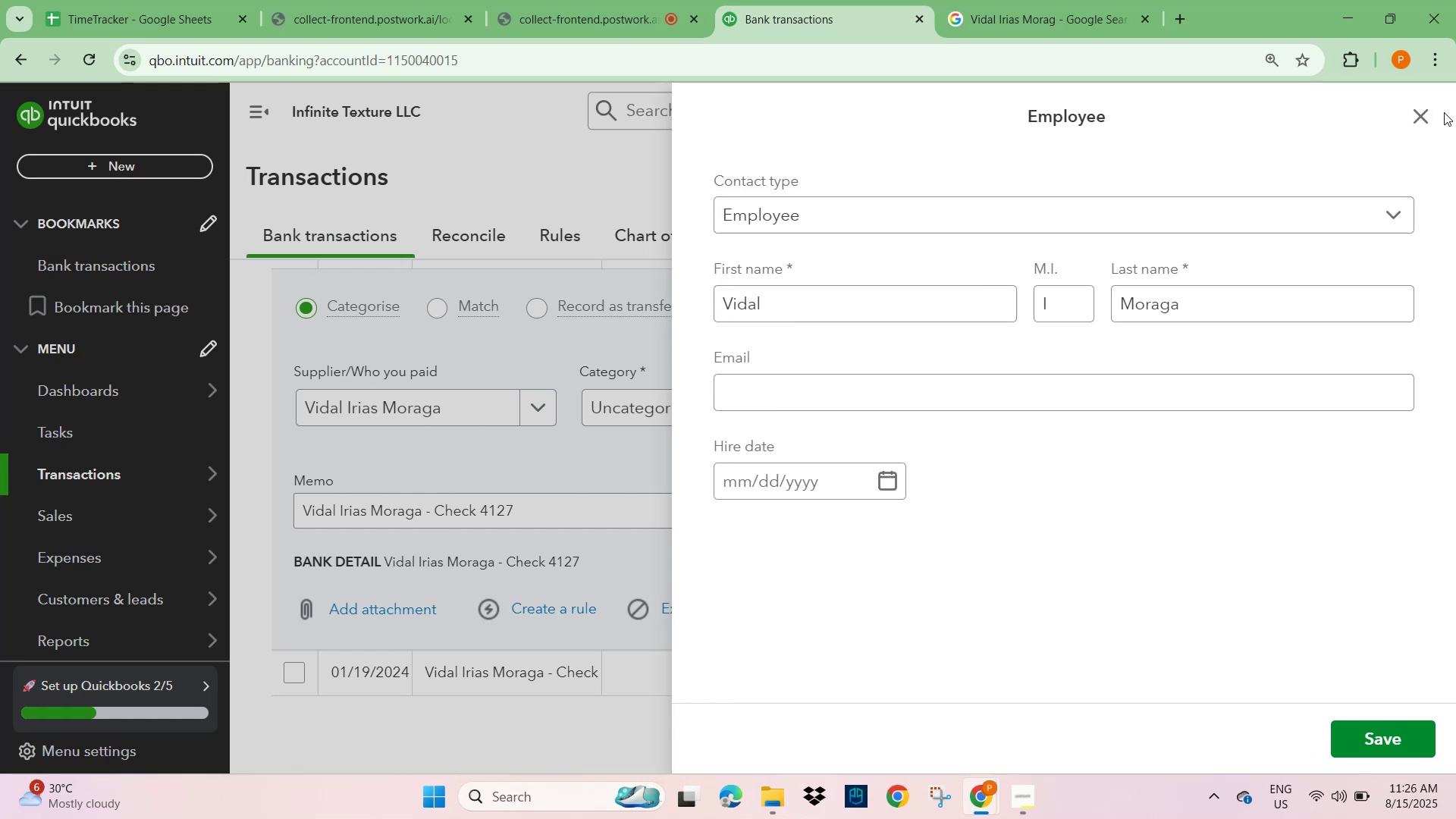 
left_click([1424, 115])
 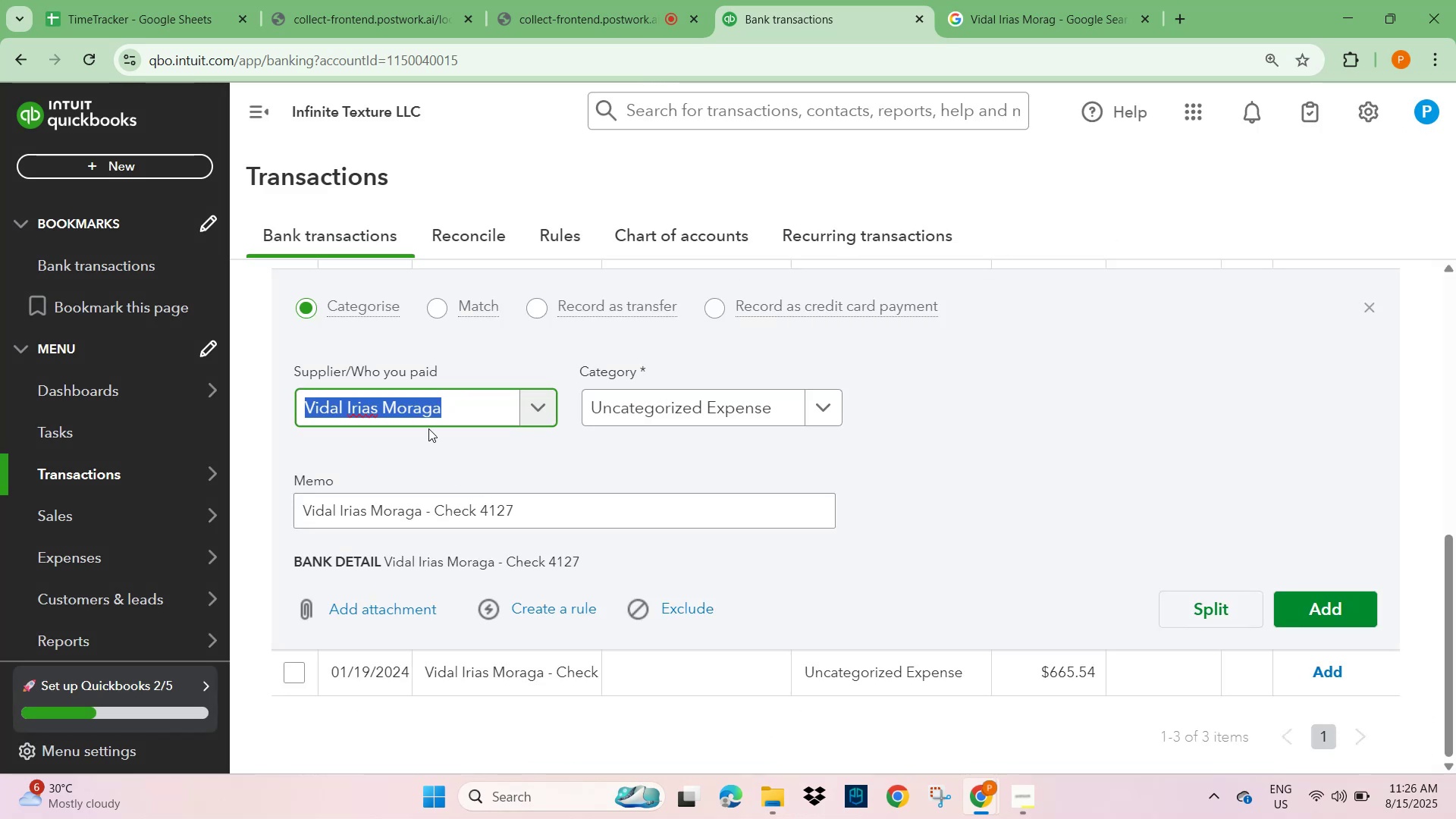 
type(Vida)
 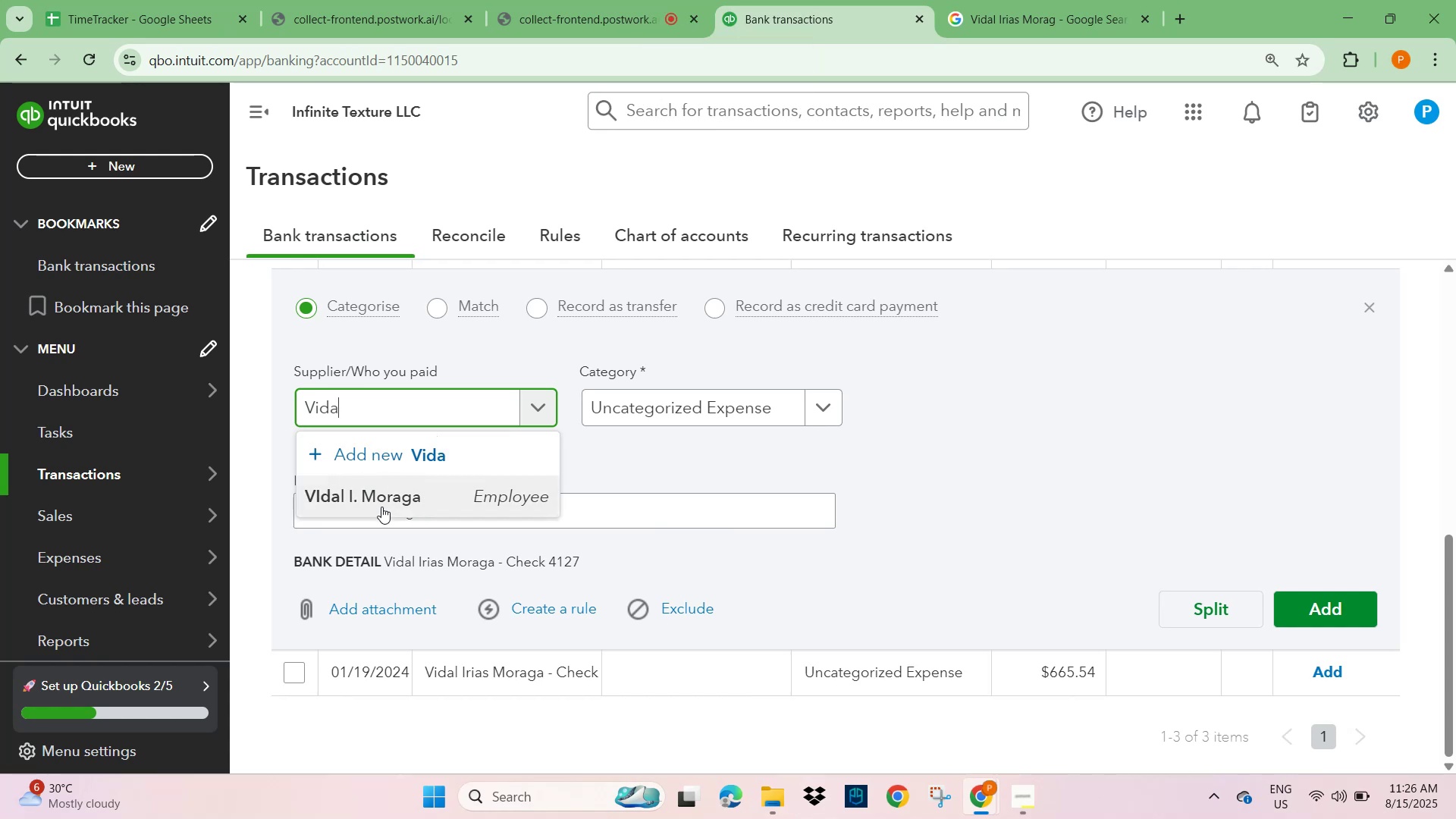 
left_click([381, 507])
 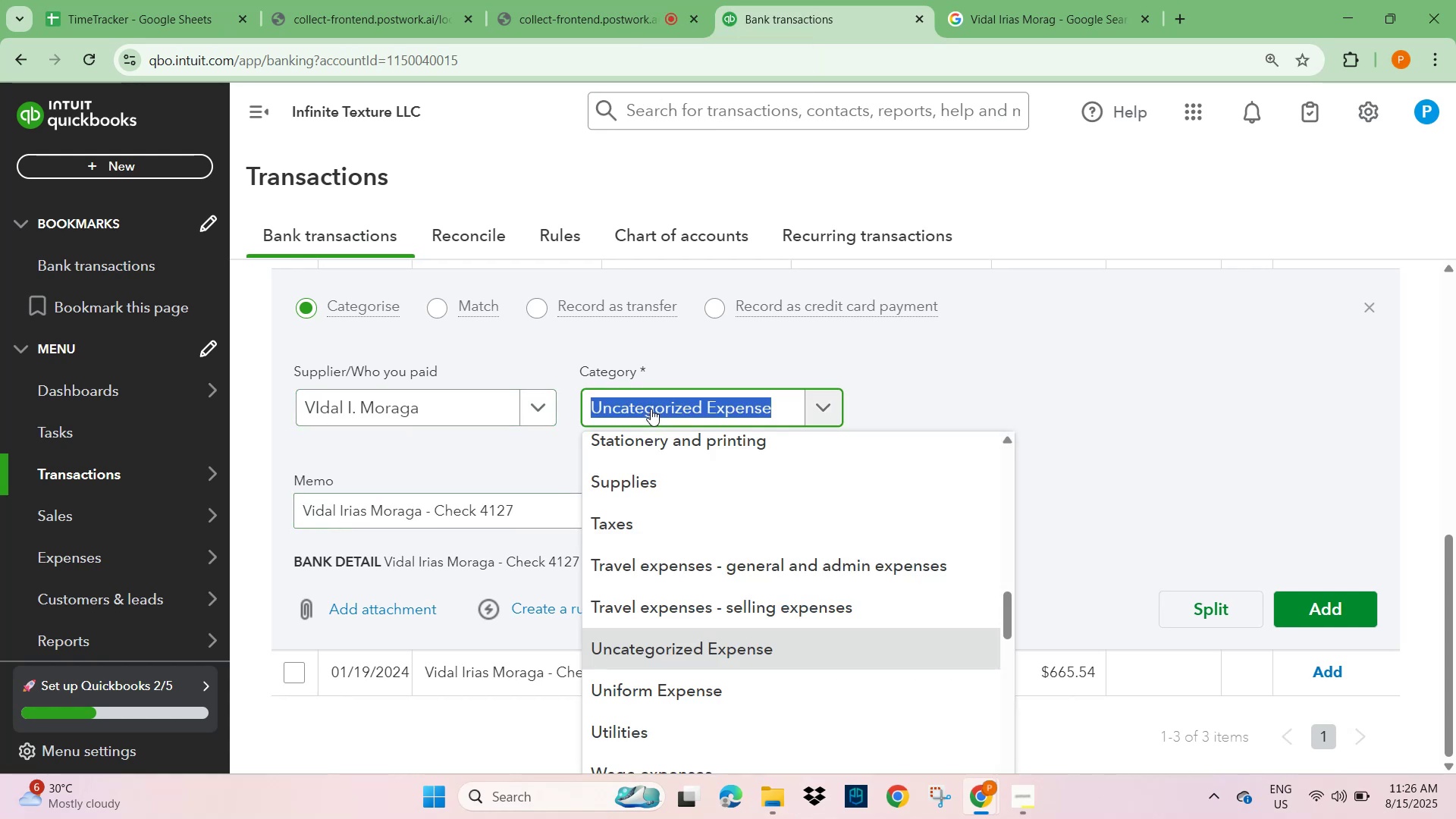 
type(wag)
 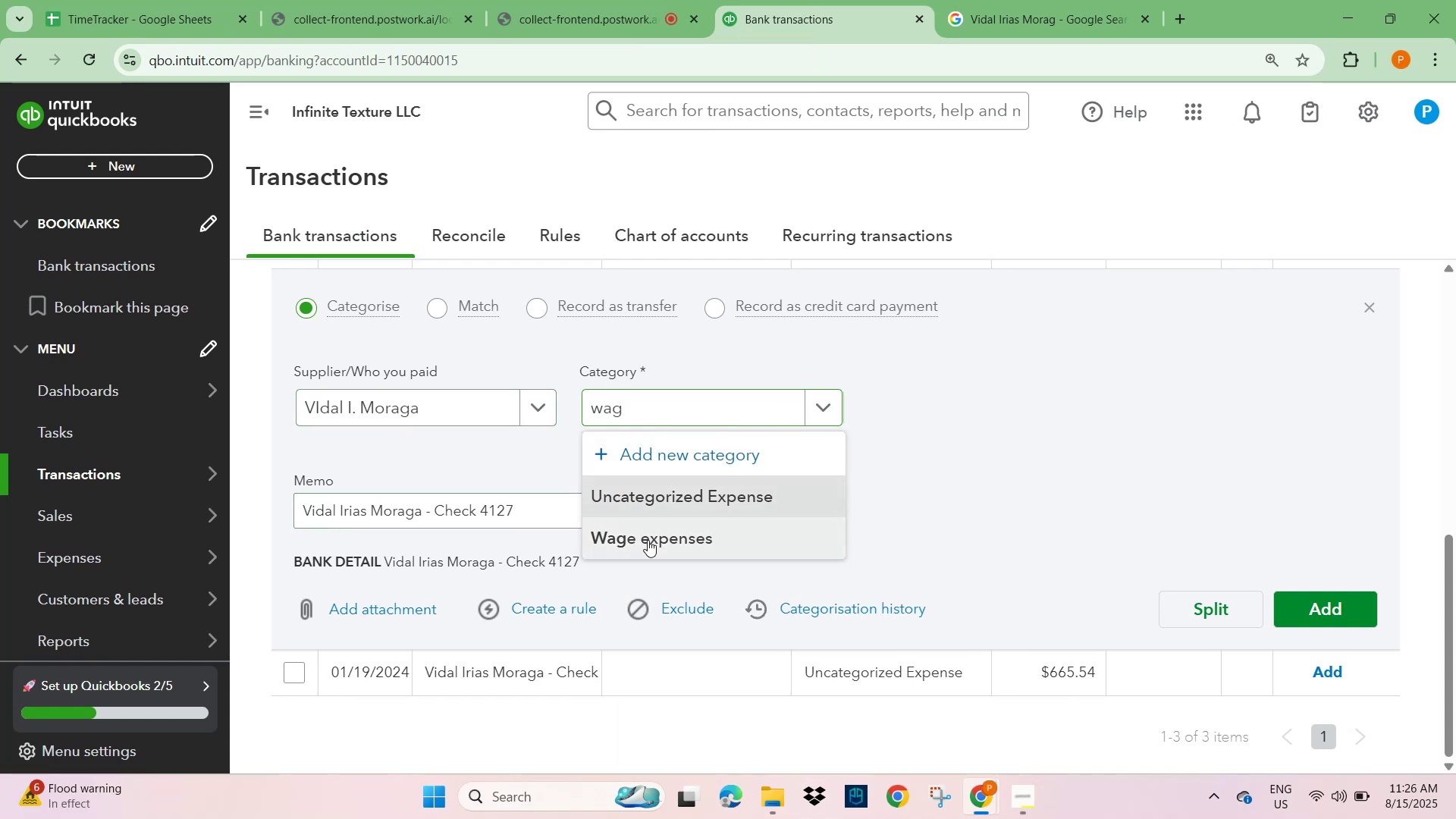 
double_click([1085, 422])
 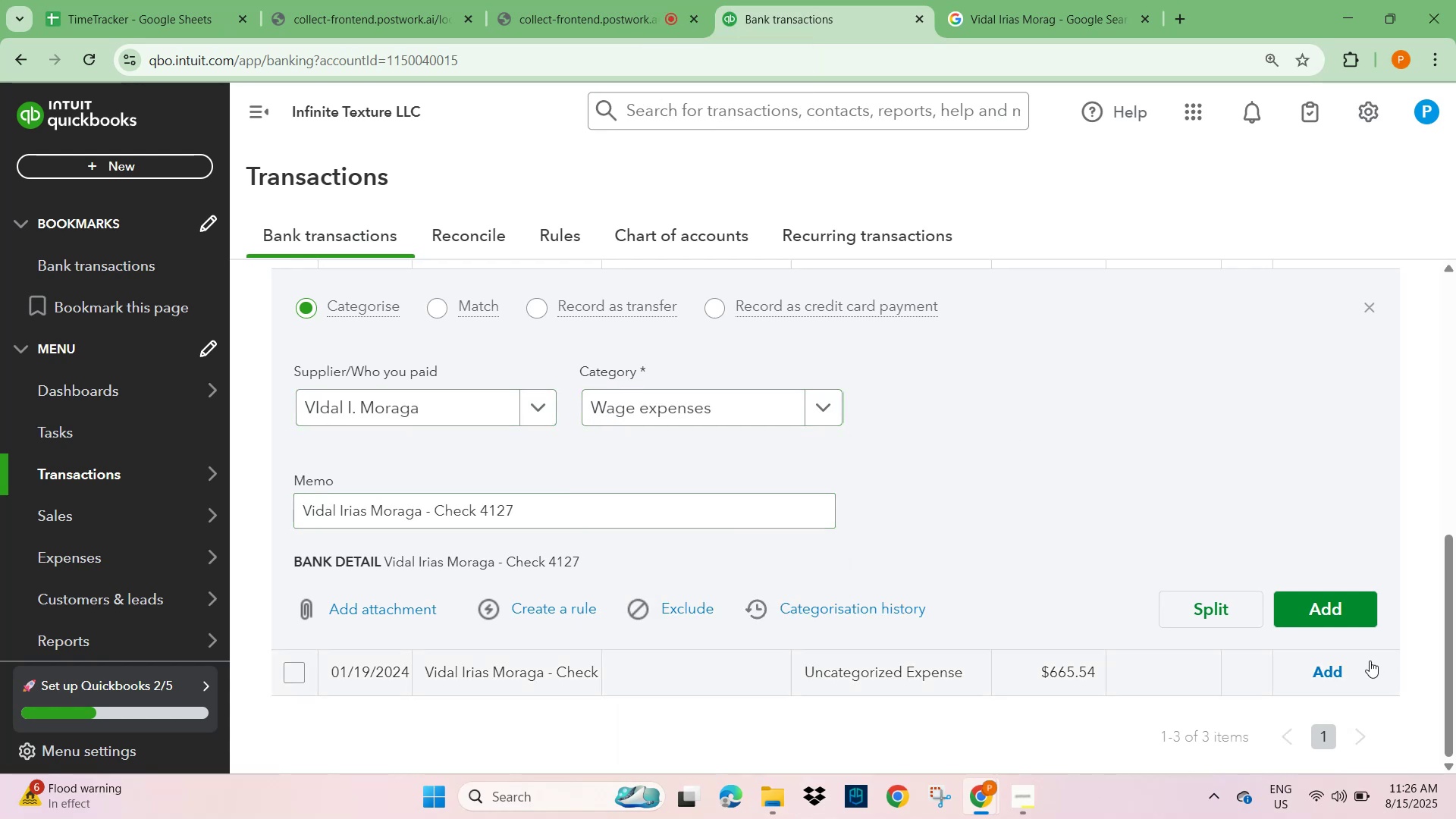 
scroll: coordinate [1110, 513], scroll_direction: down, amount: 2.0
 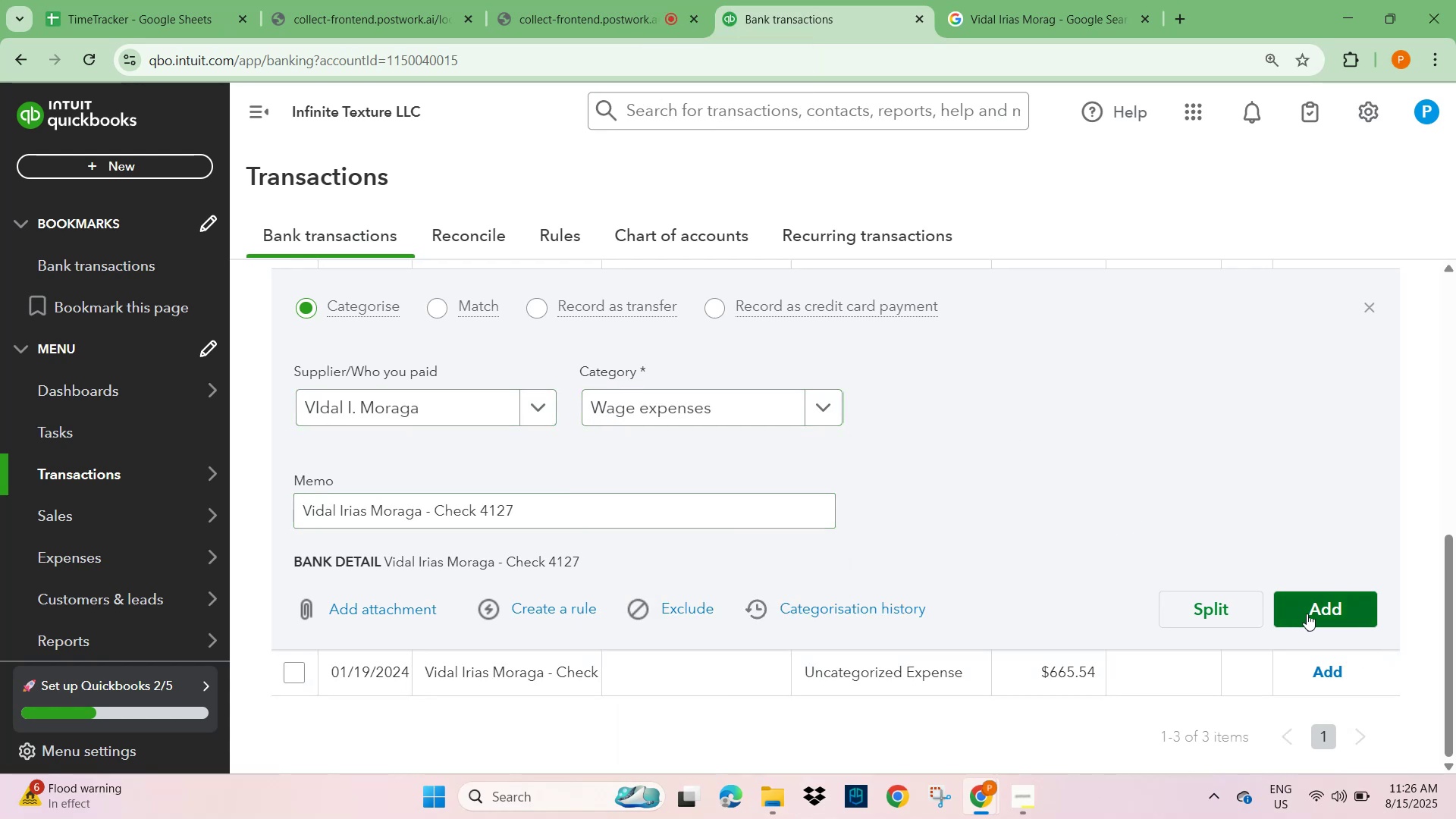 
left_click([1309, 613])
 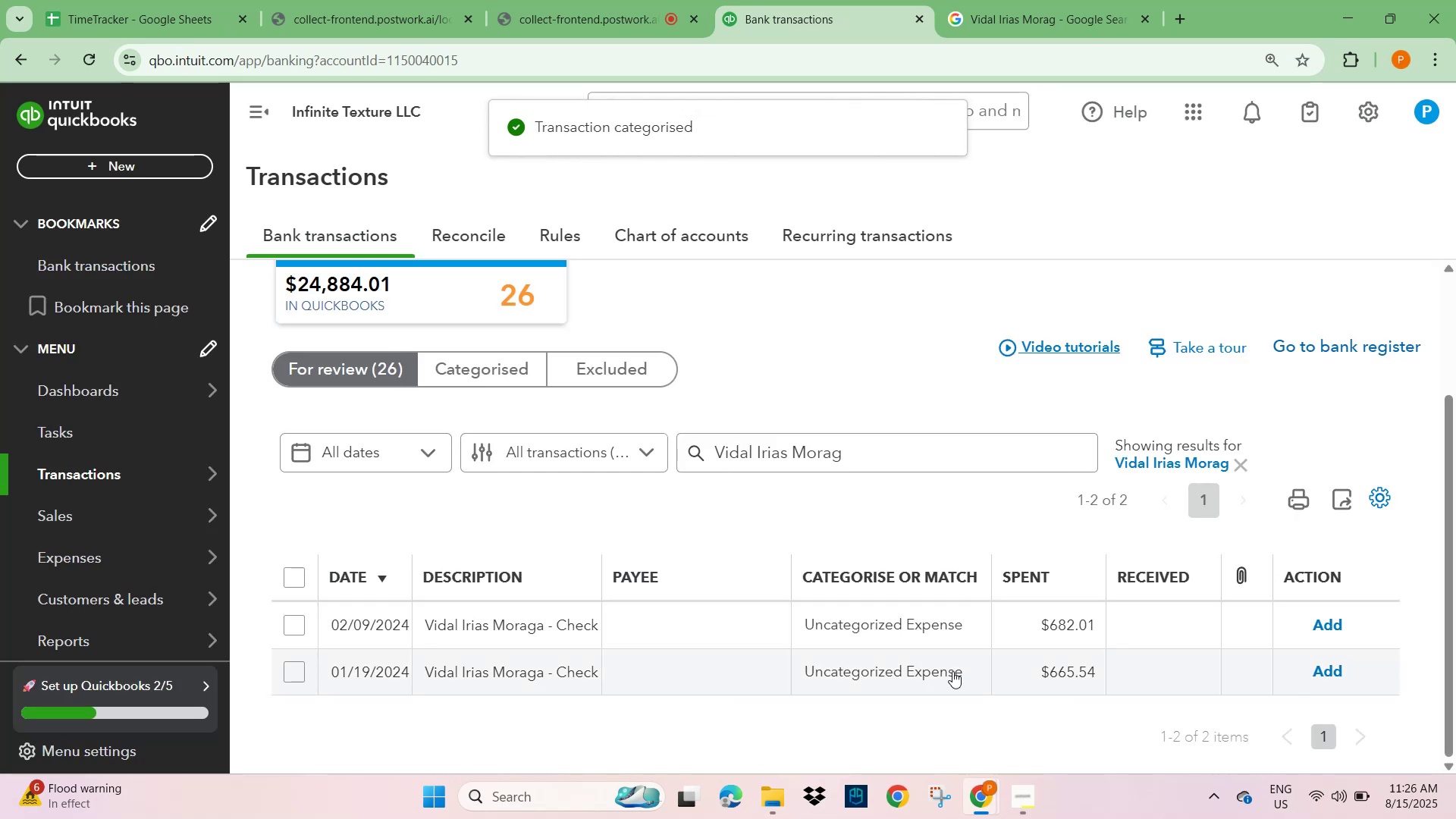 
left_click([501, 631])
 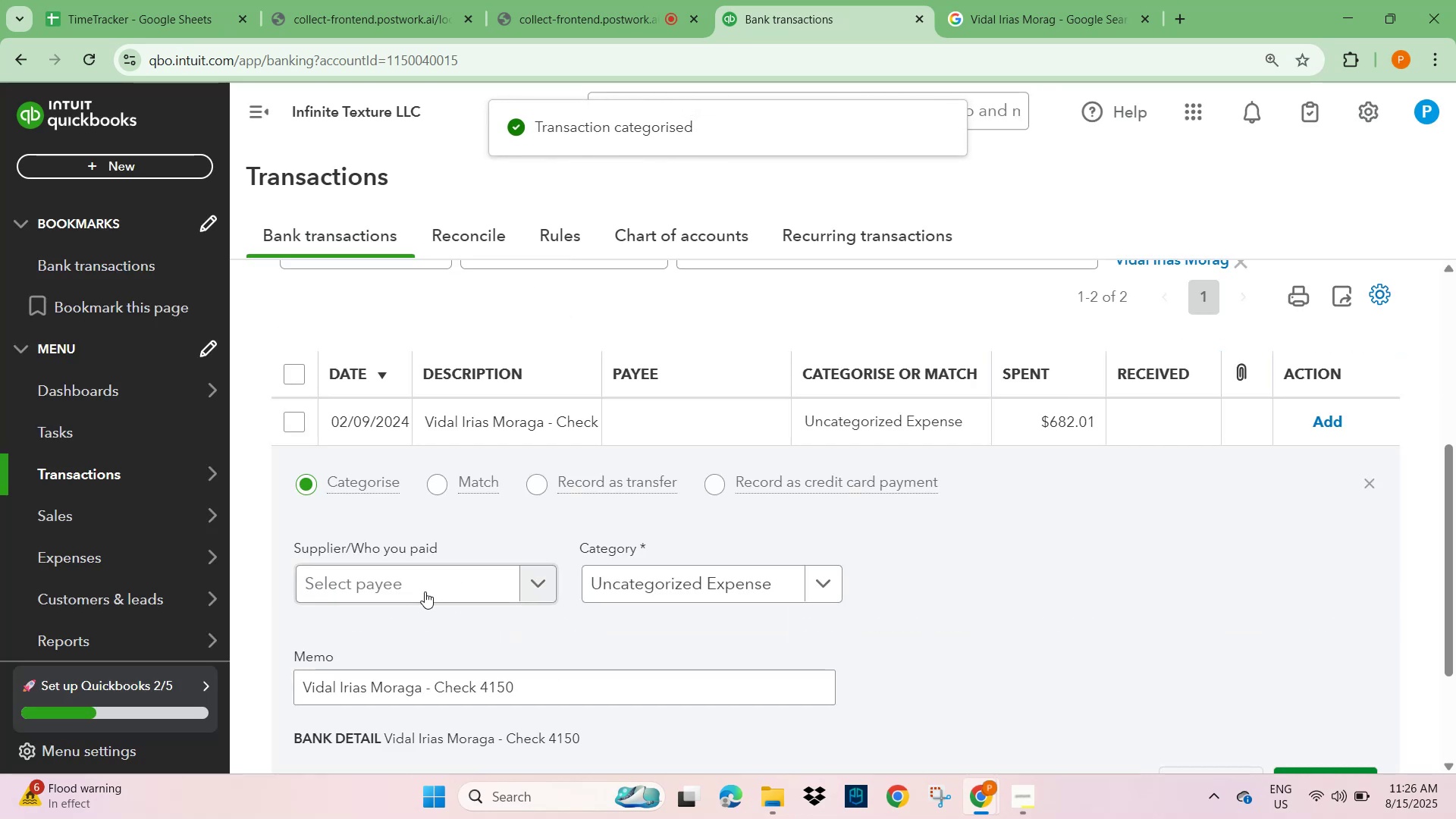 
left_click([416, 587])
 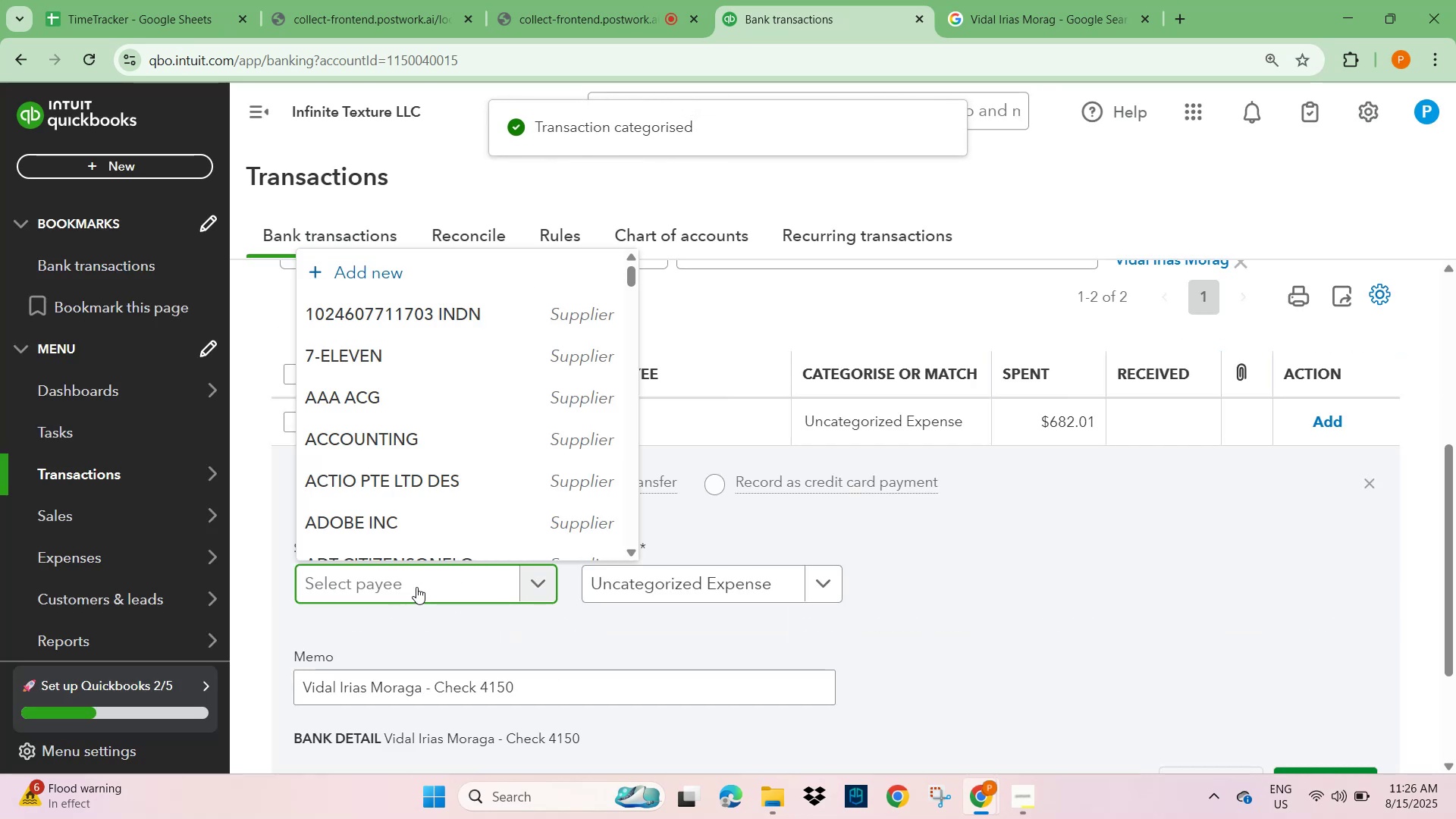 
type(vida)
 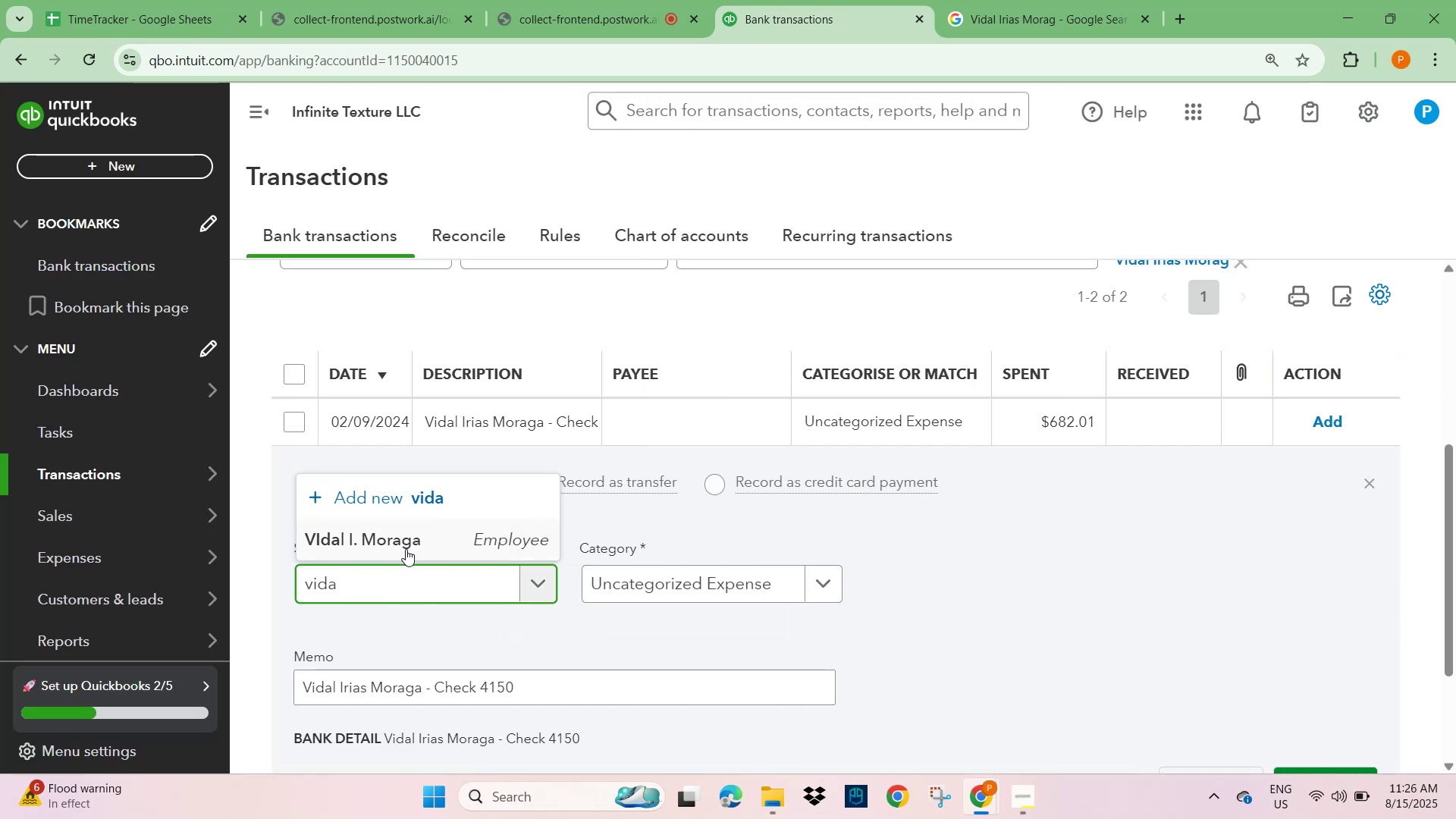 
left_click([403, 544])
 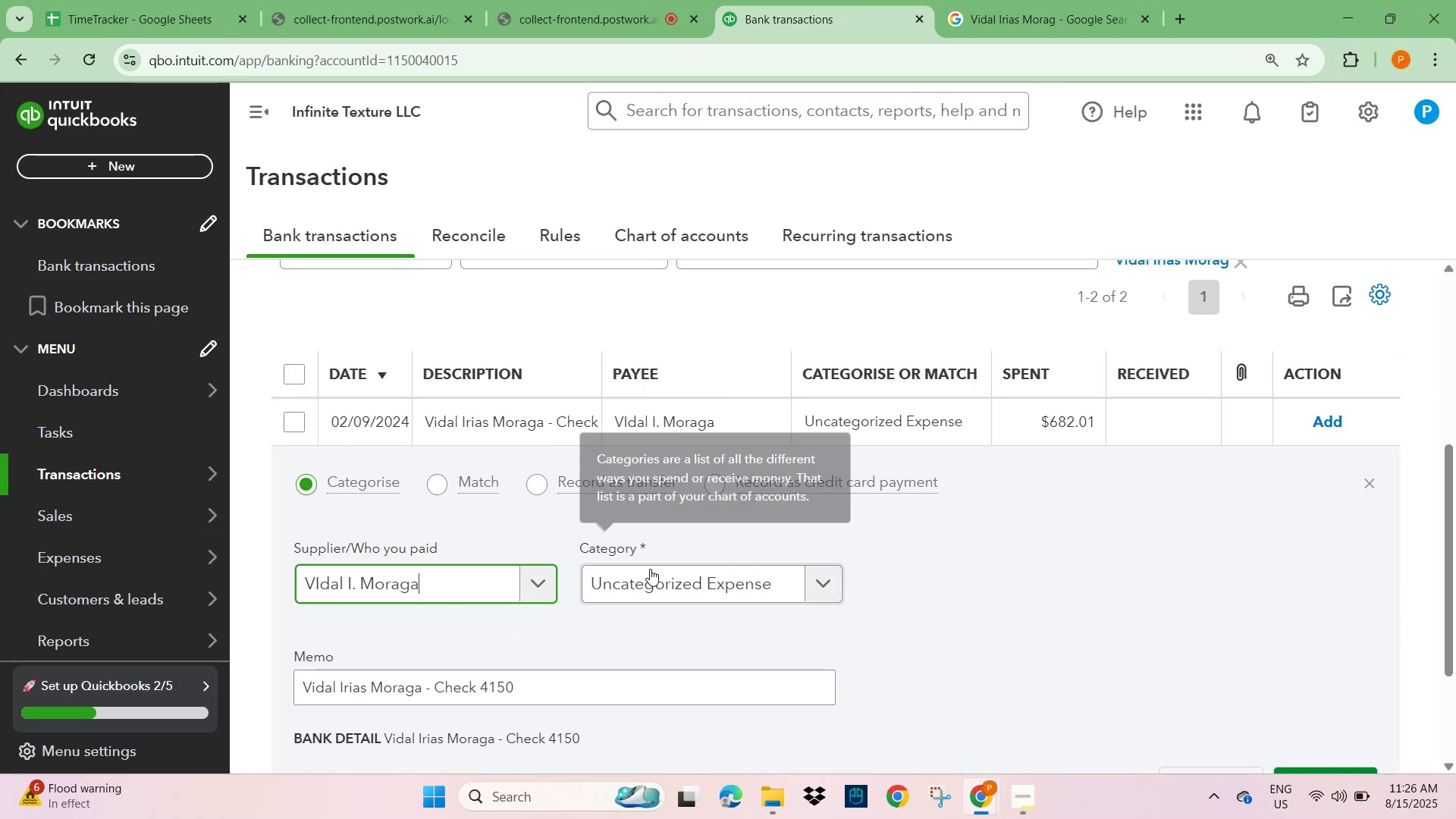 
left_click([651, 573])
 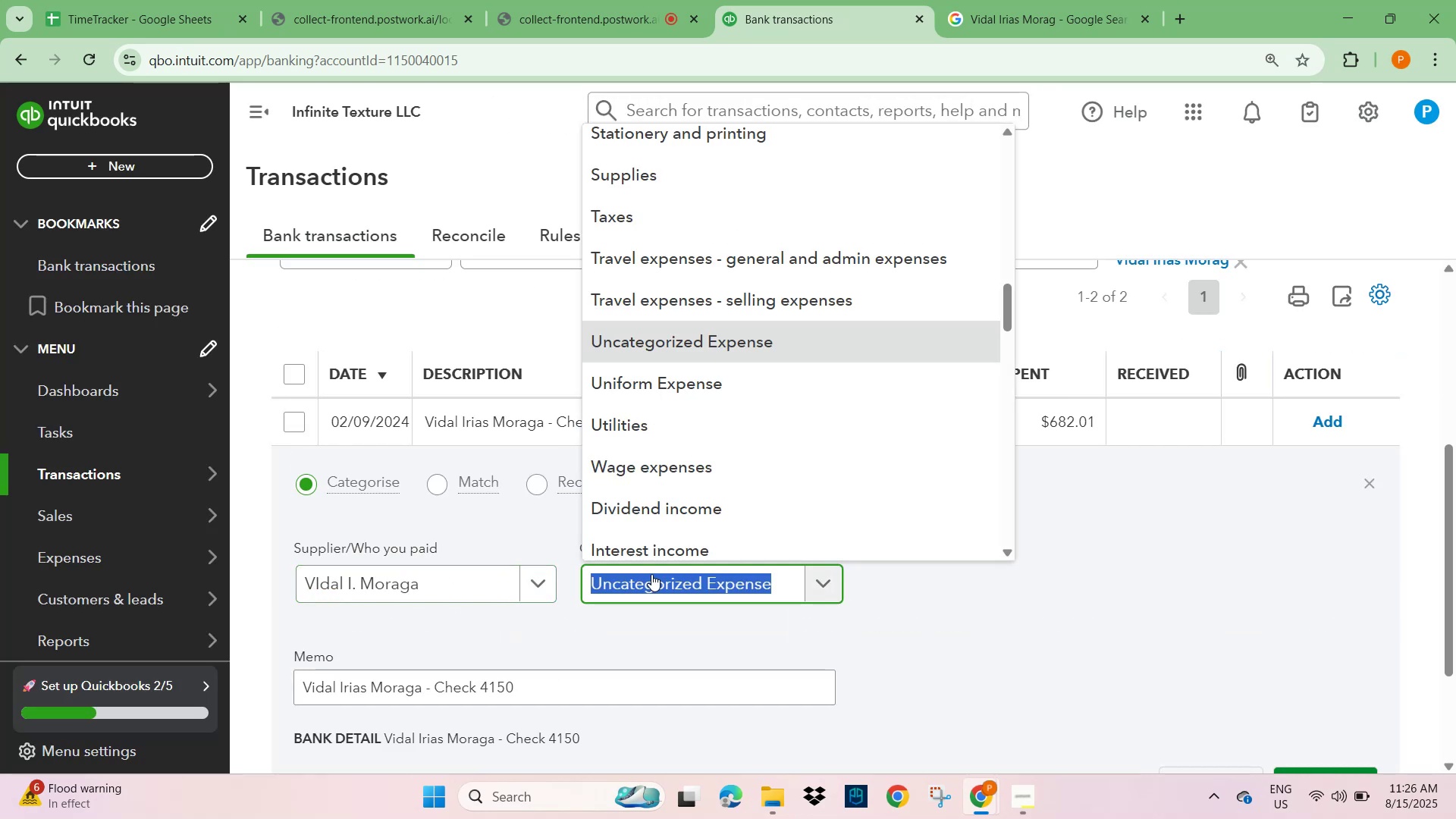 
type(empl)
key(Backspace)
key(Backspace)
key(Backspace)
key(Backspace)
key(Backspace)
key(Backspace)
type(wag)
 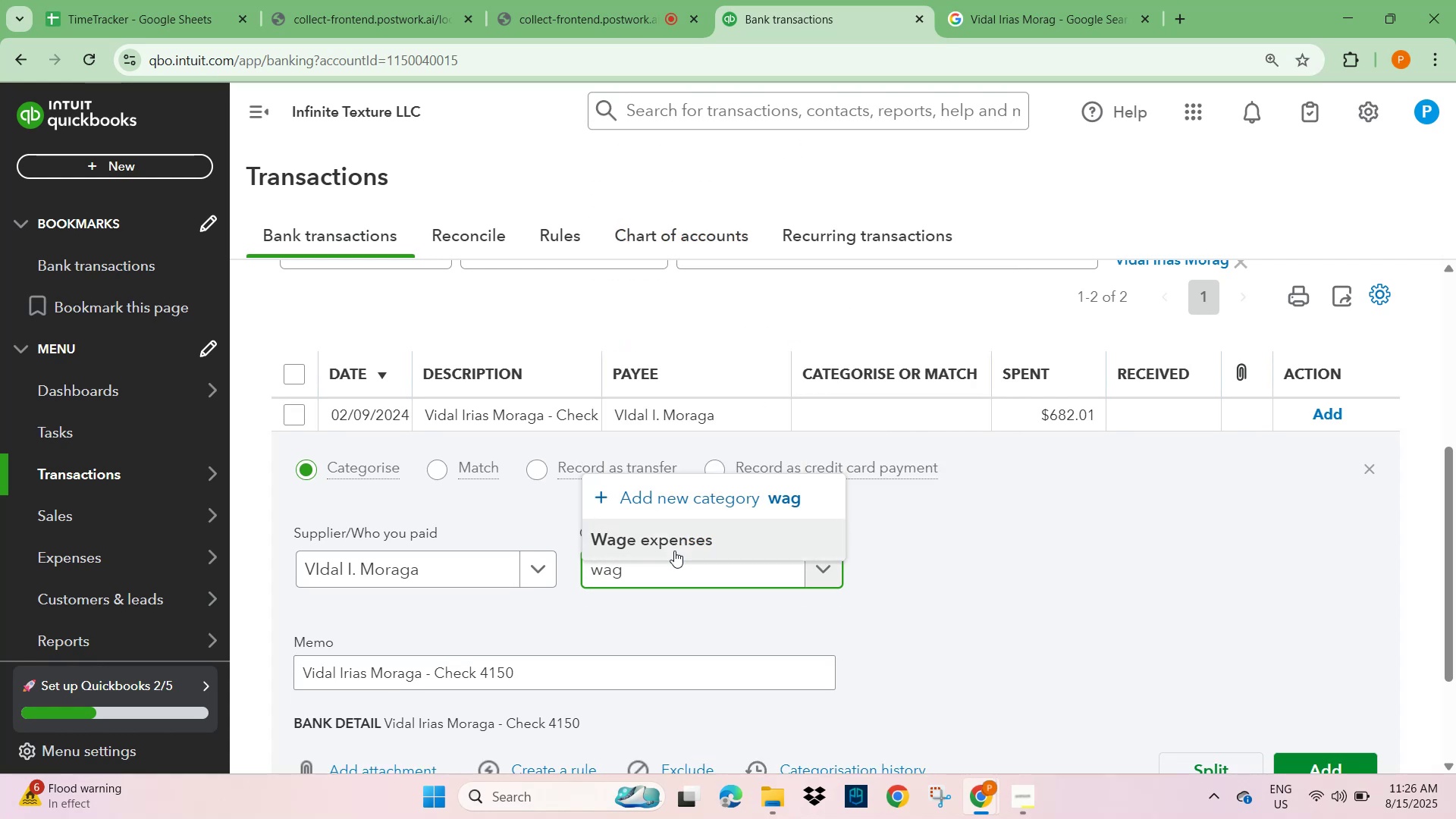 
left_click([678, 538])
 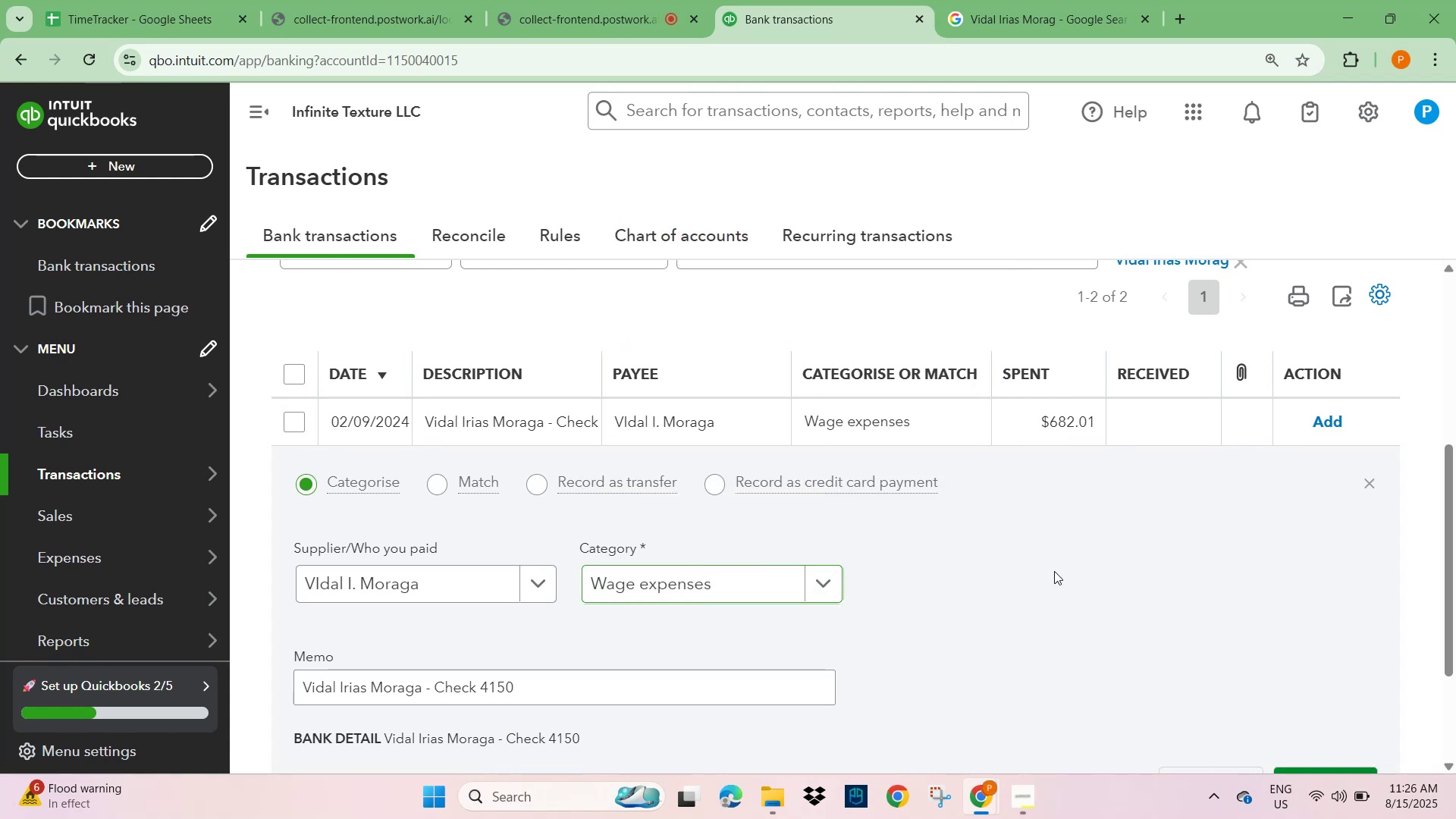 
scroll: coordinate [1095, 646], scroll_direction: down, amount: 1.0
 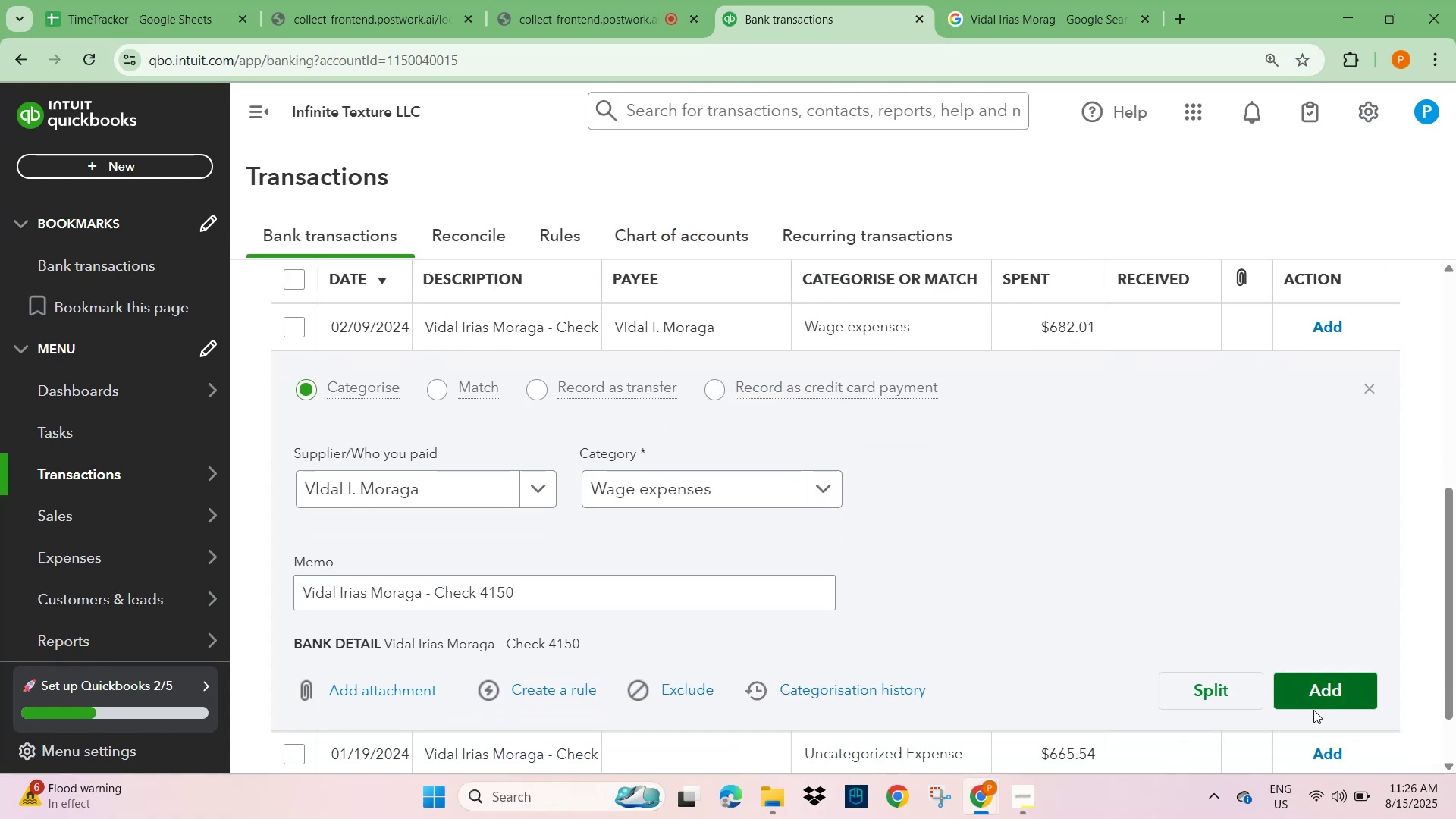 
left_click([1319, 694])
 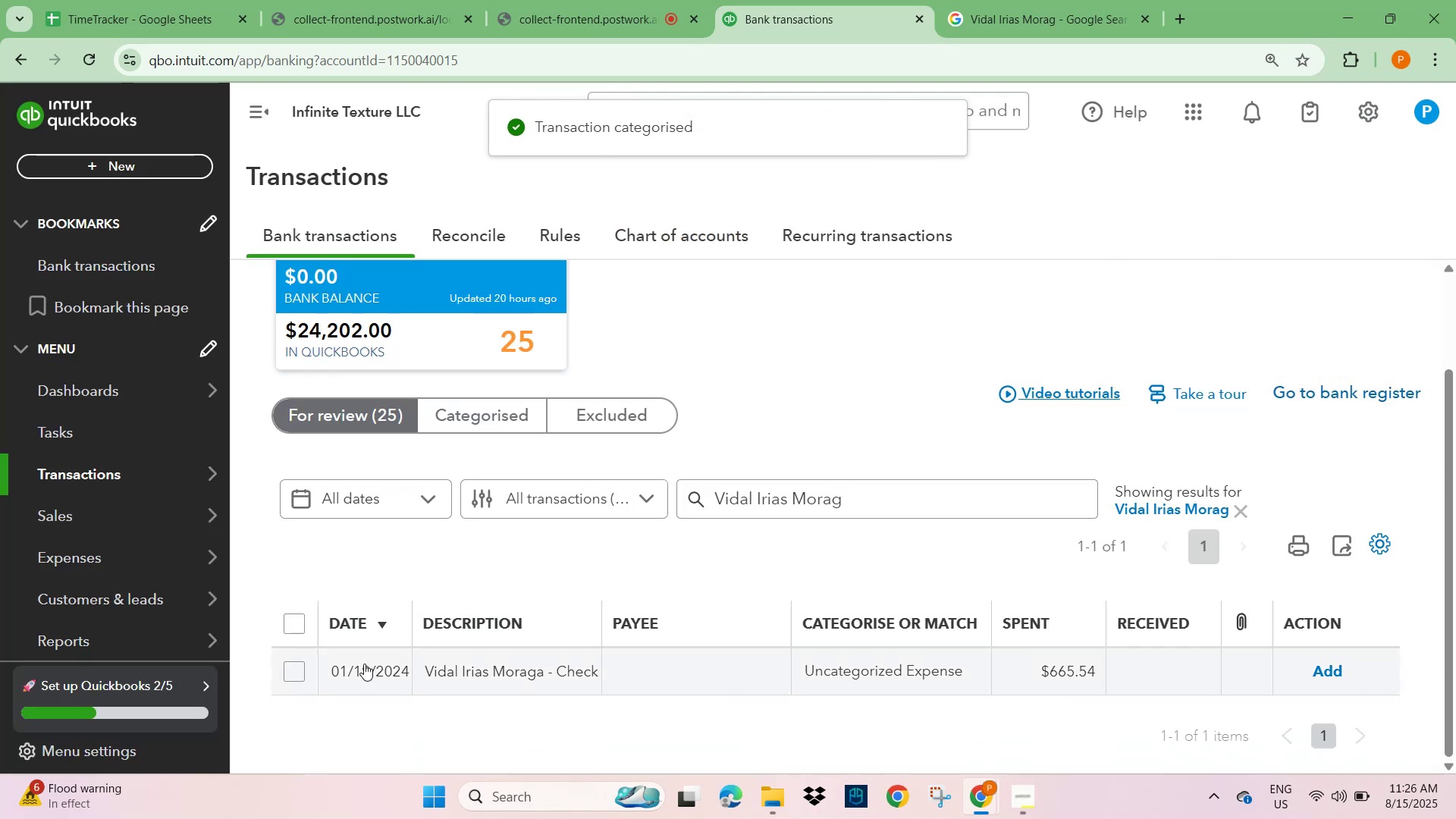 
left_click([547, 671])
 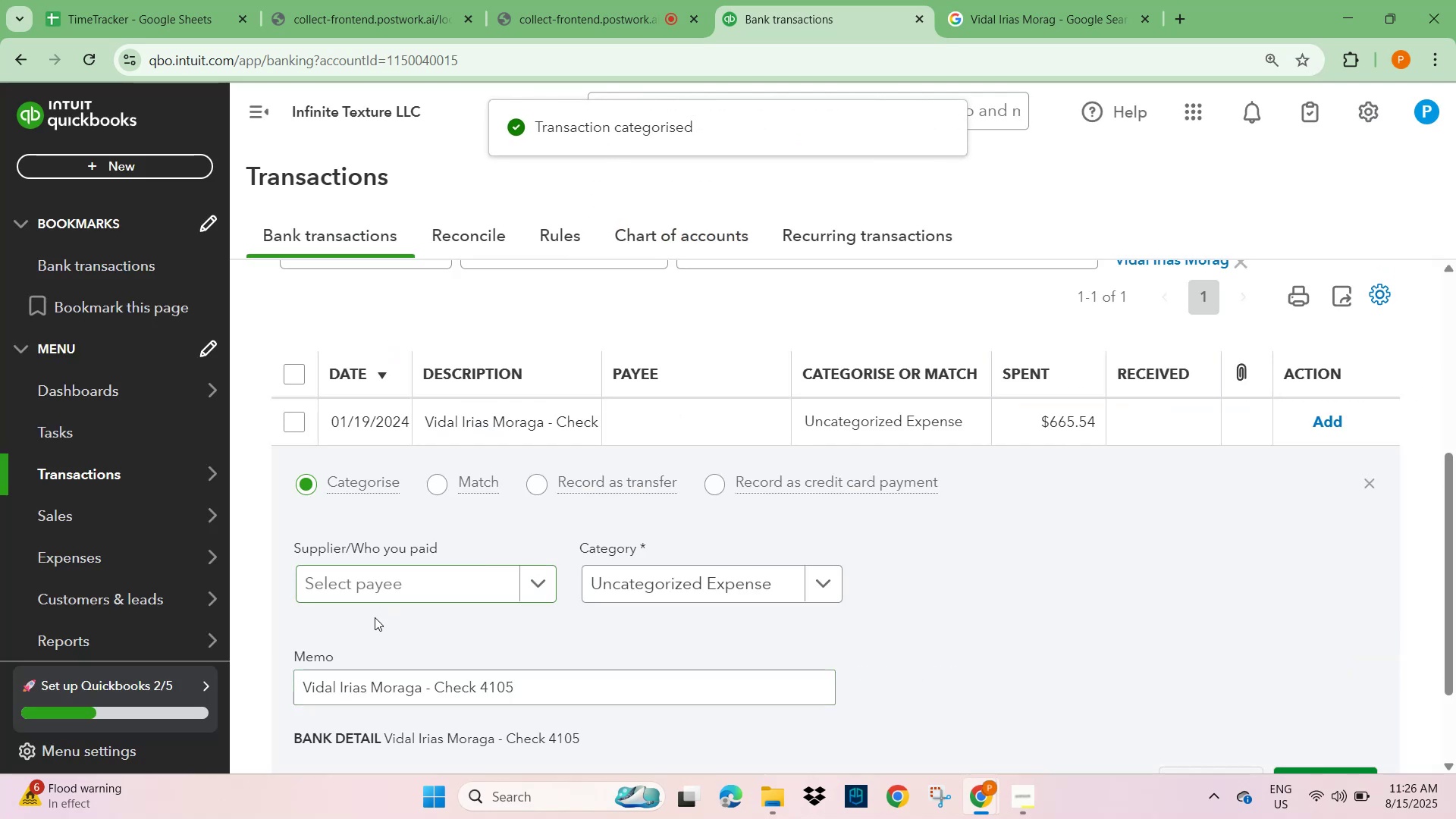 
scroll: coordinate [373, 646], scroll_direction: down, amount: 2.0
 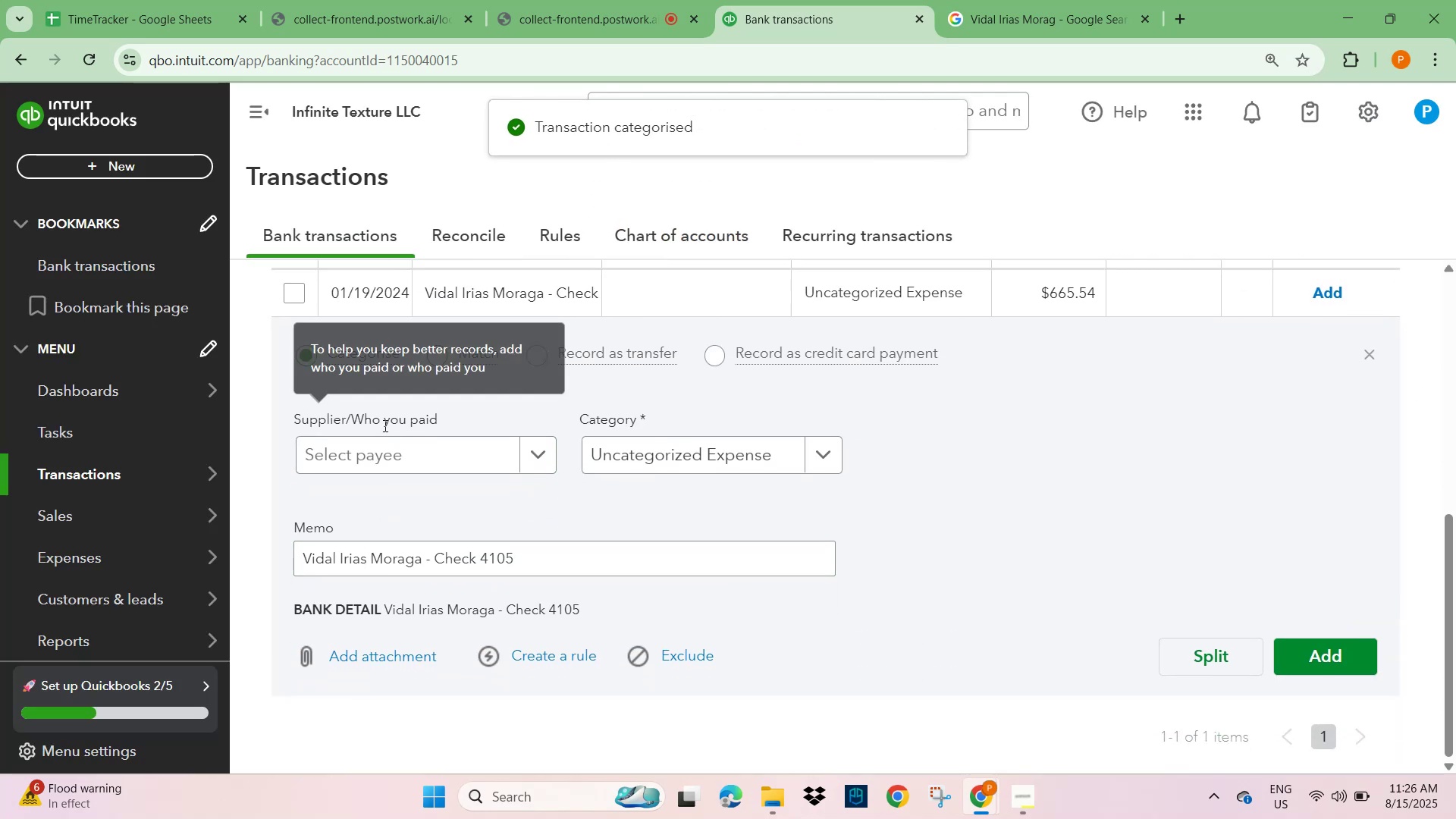 
left_click([362, 450])
 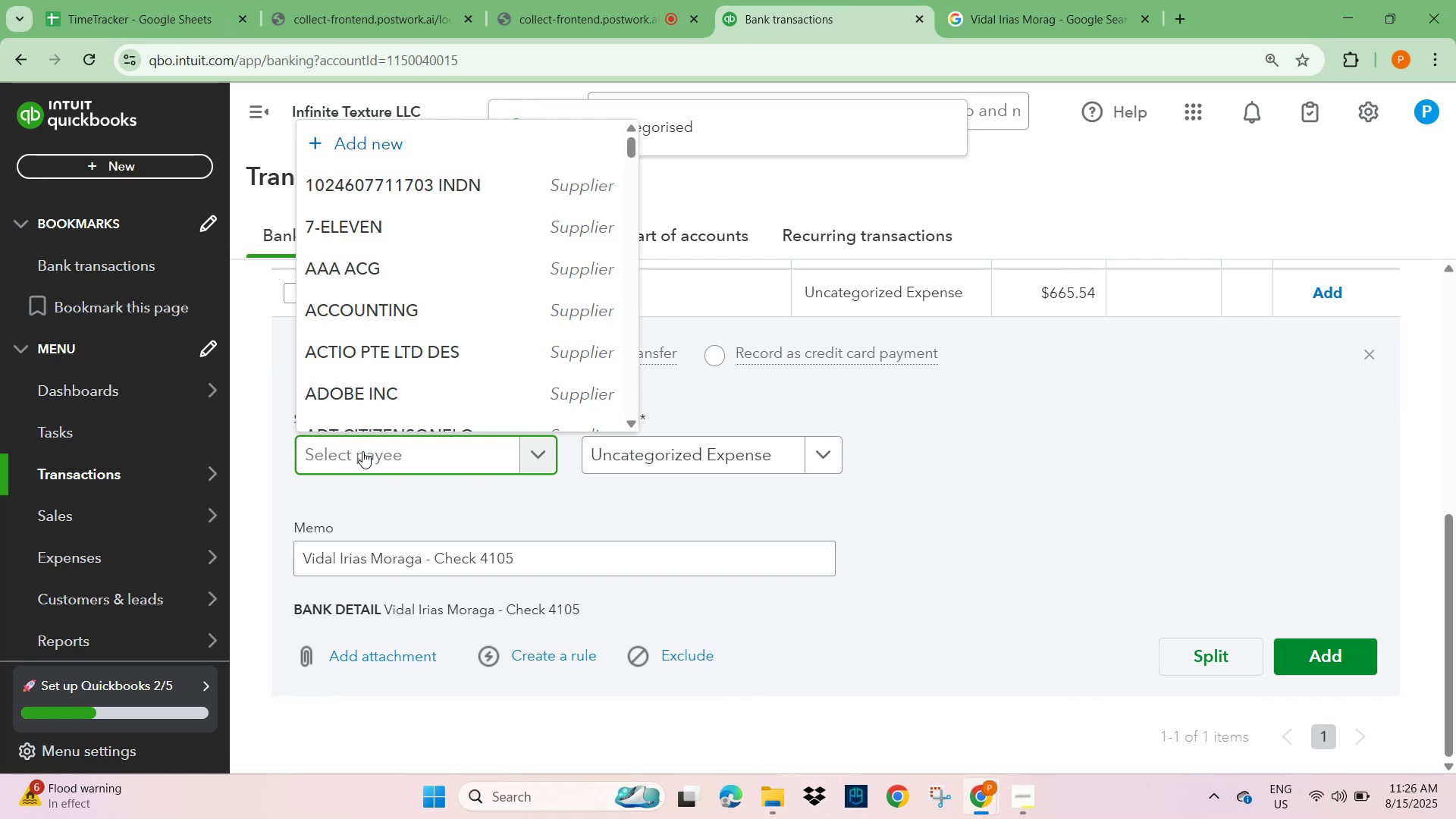 
type(vida)
 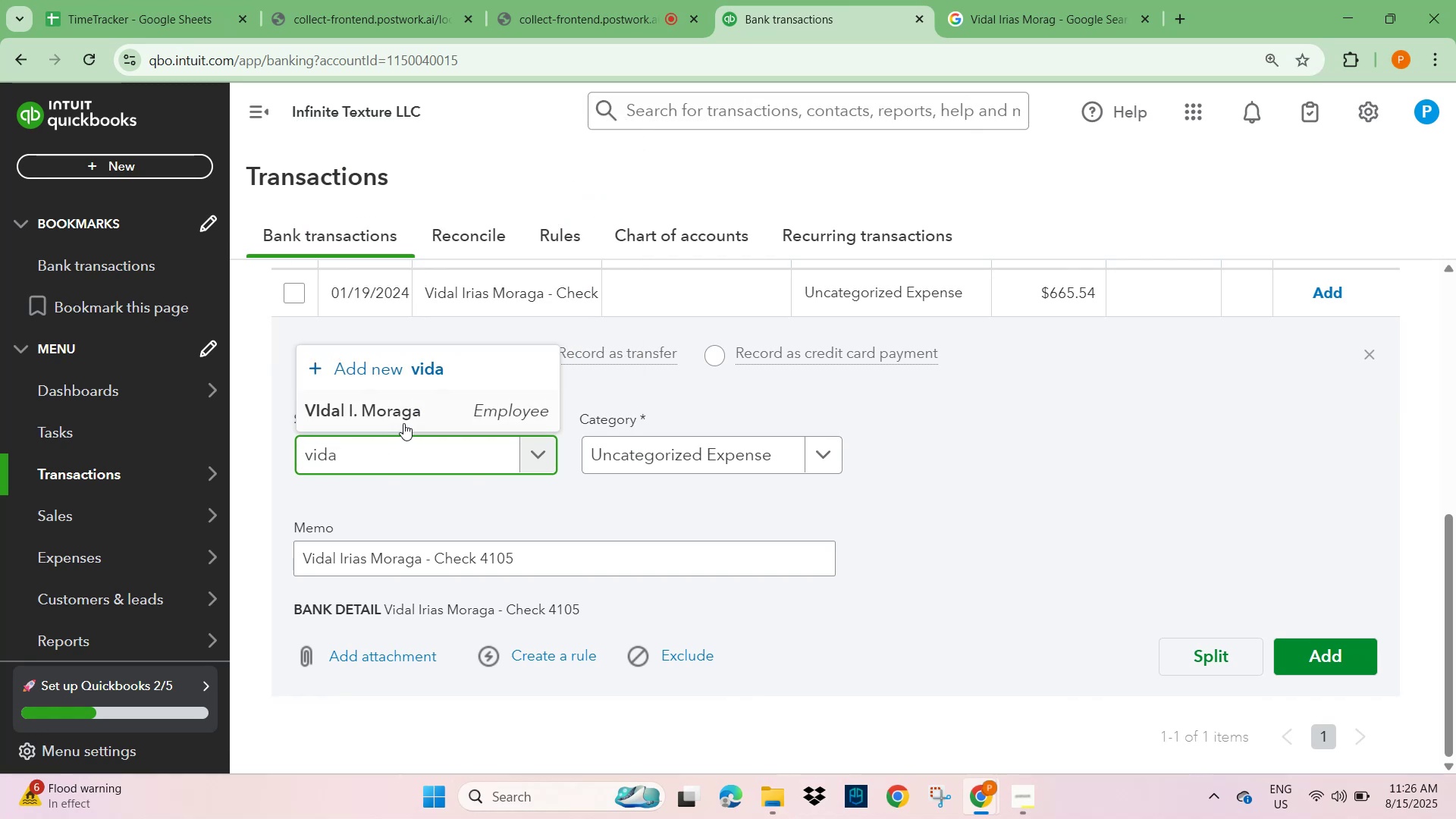 
left_click([402, 422])
 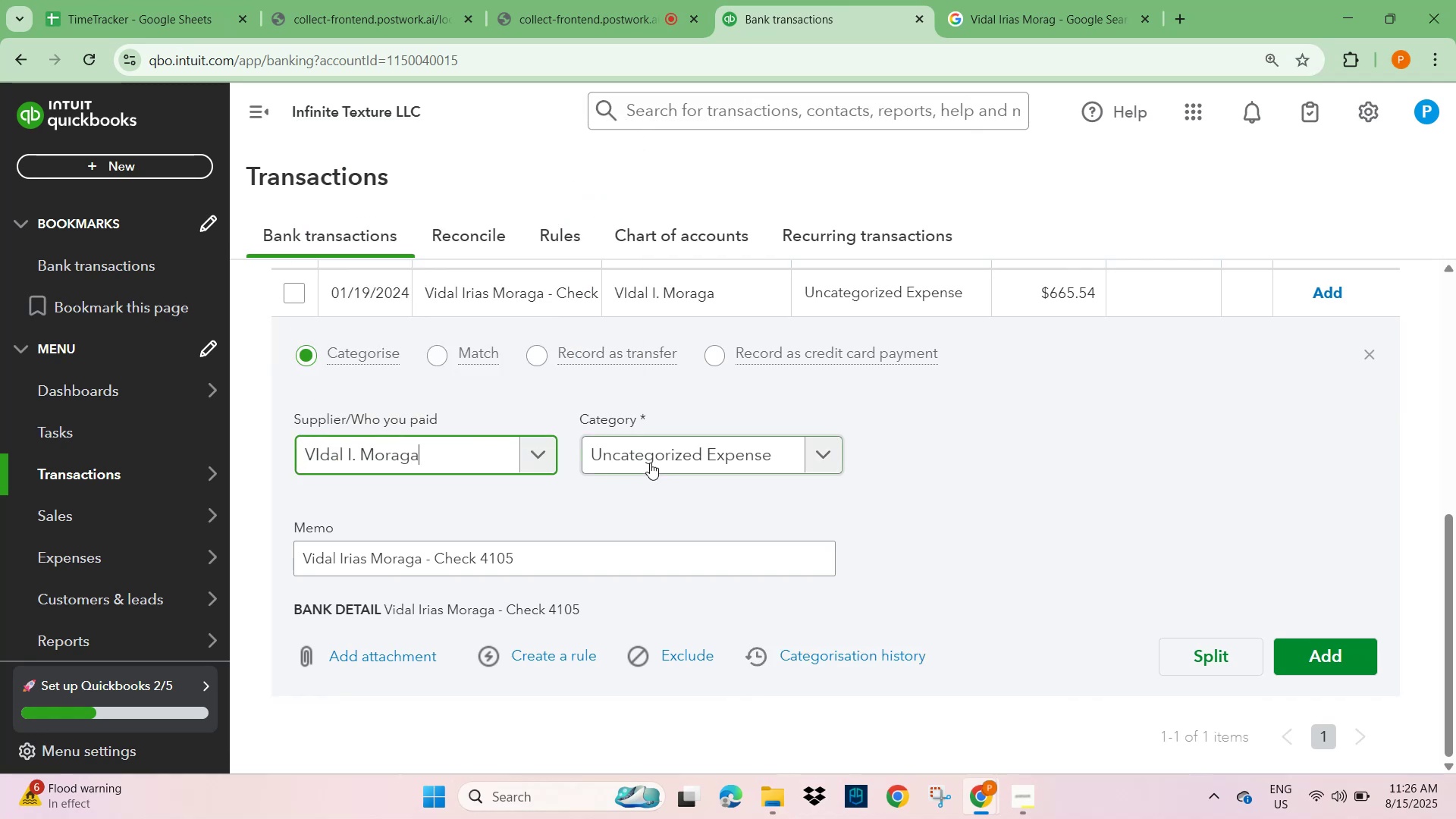 
left_click([652, 462])
 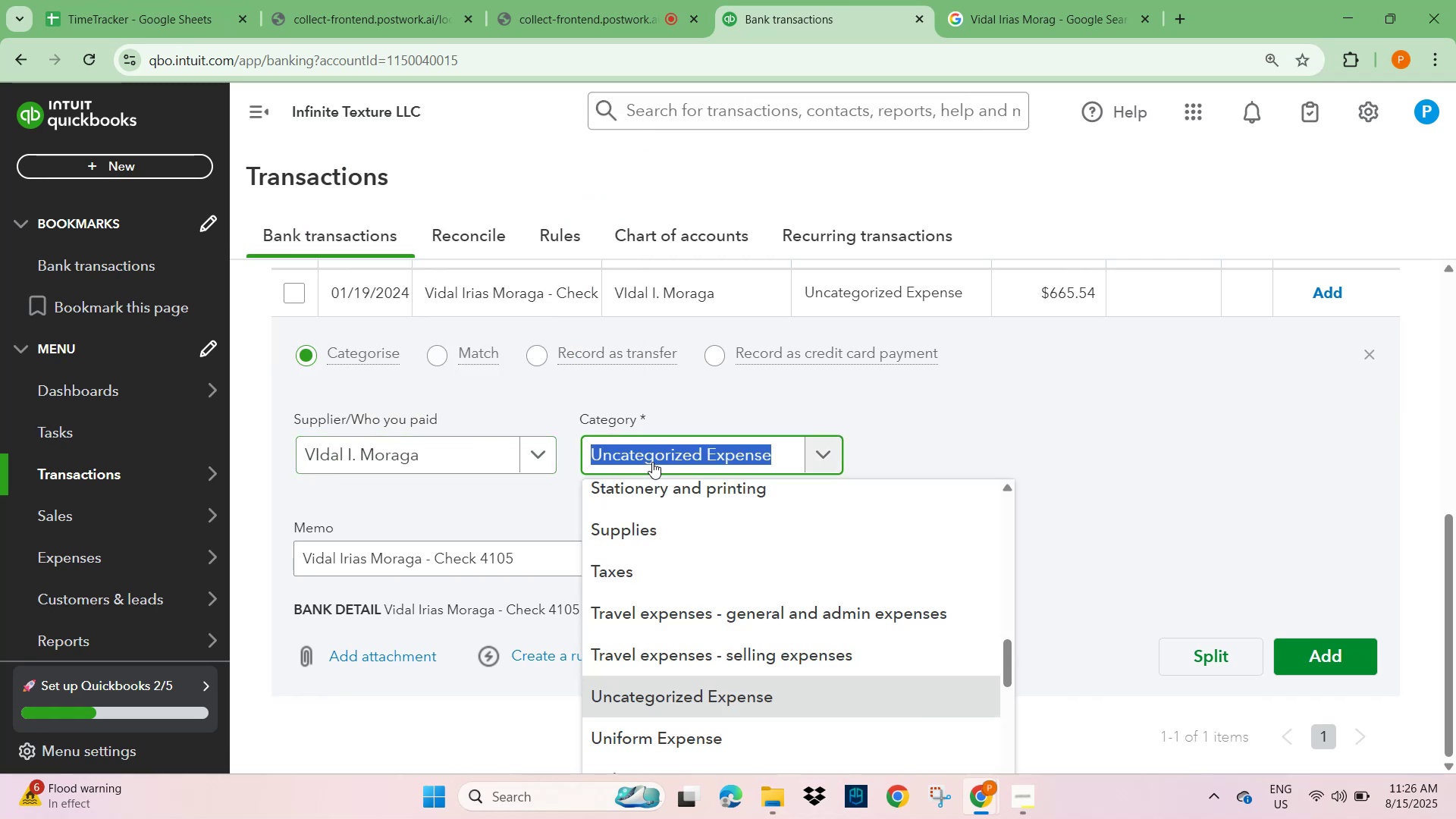 
type(wag)
 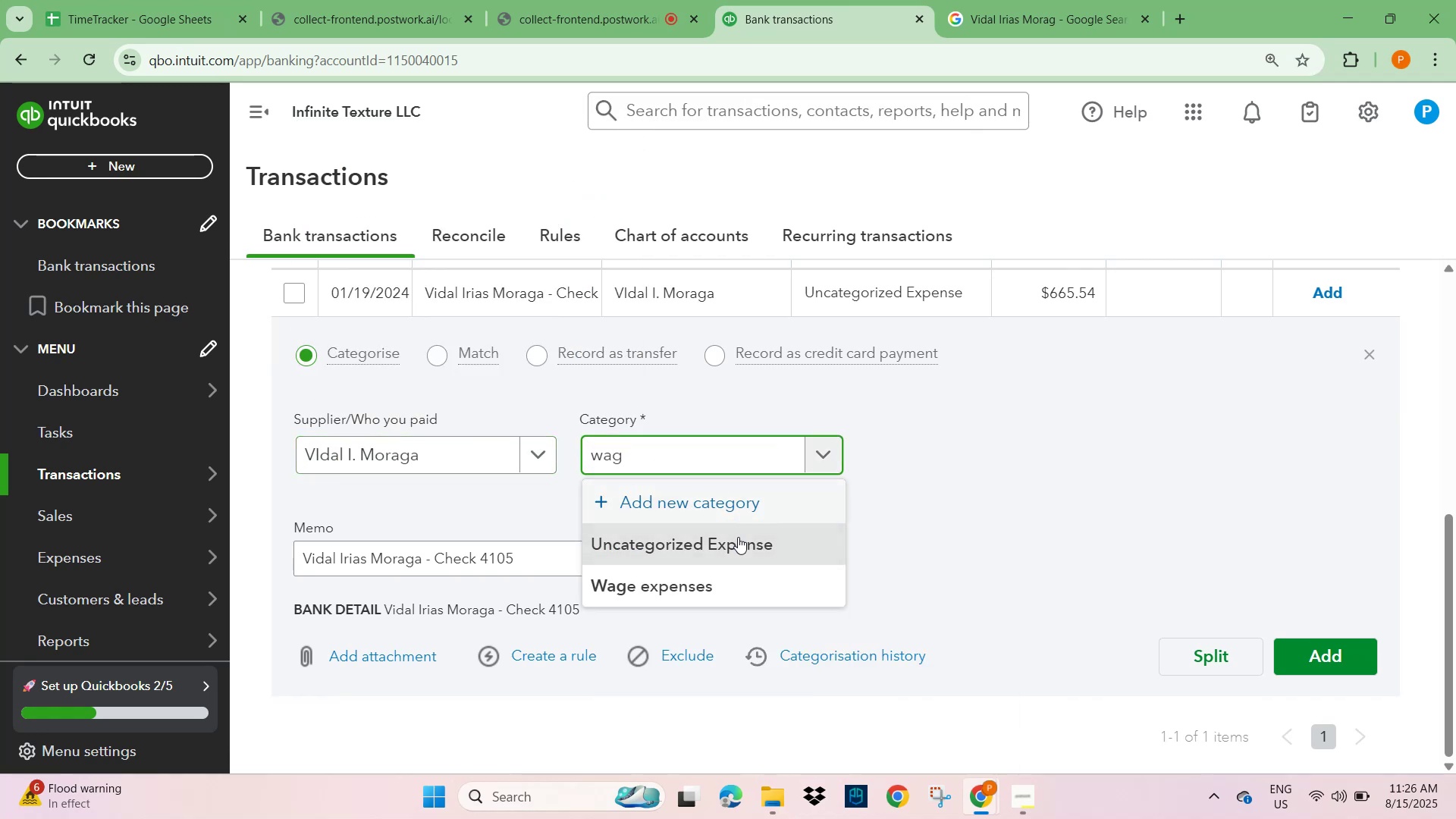 
left_click([728, 575])
 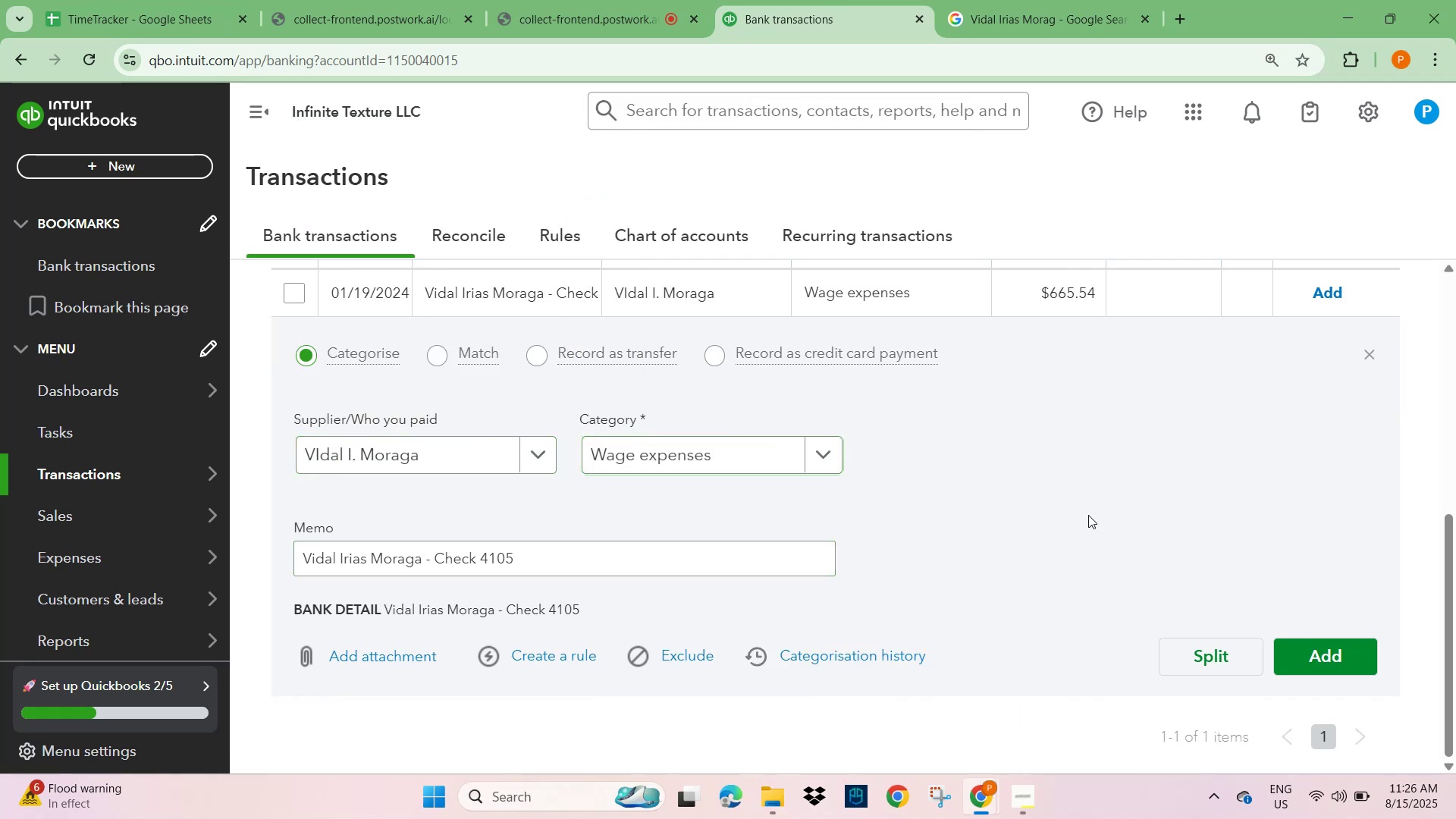 
scroll: coordinate [1205, 544], scroll_direction: down, amount: 2.0
 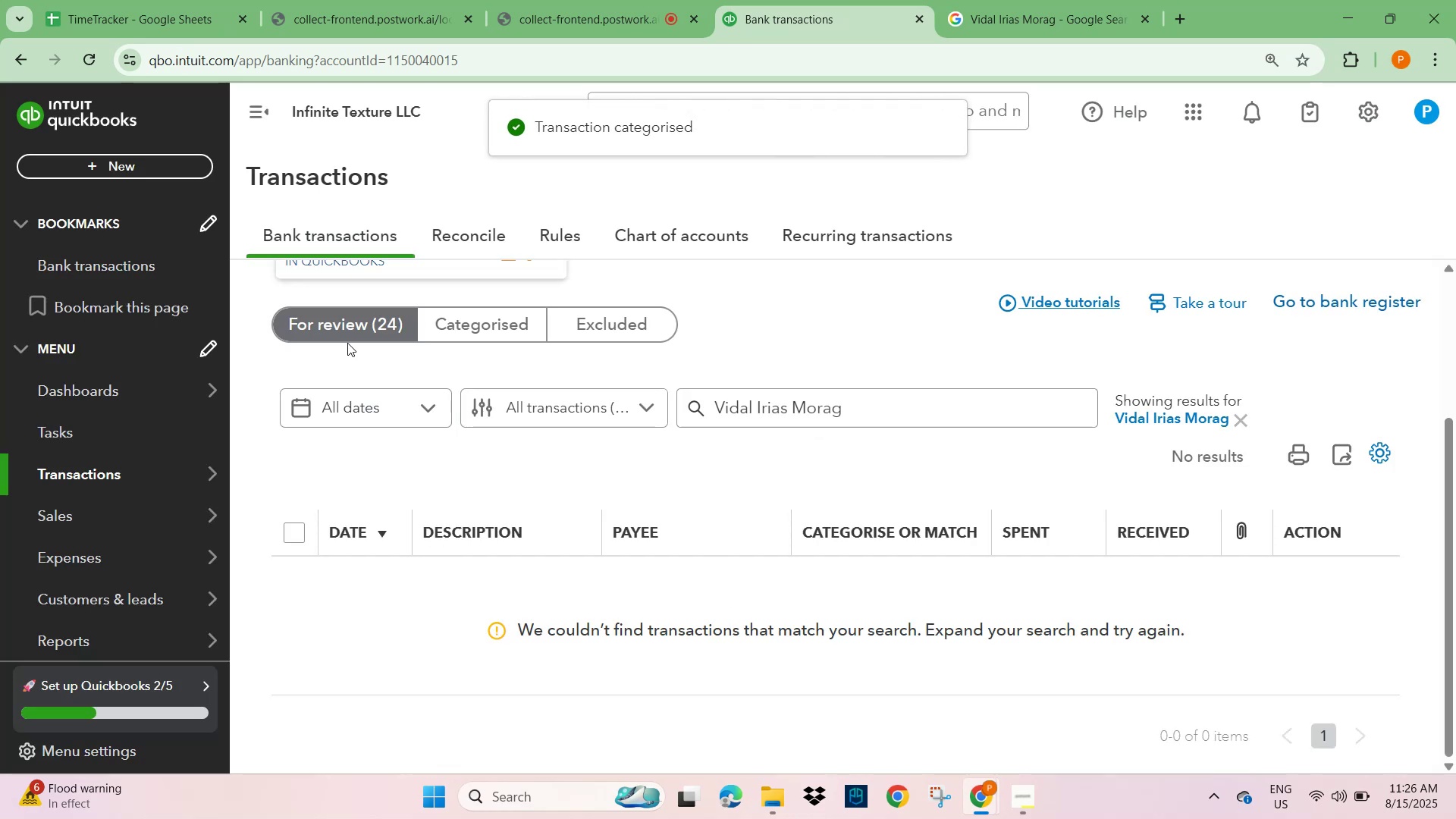 
wait(5.62)
 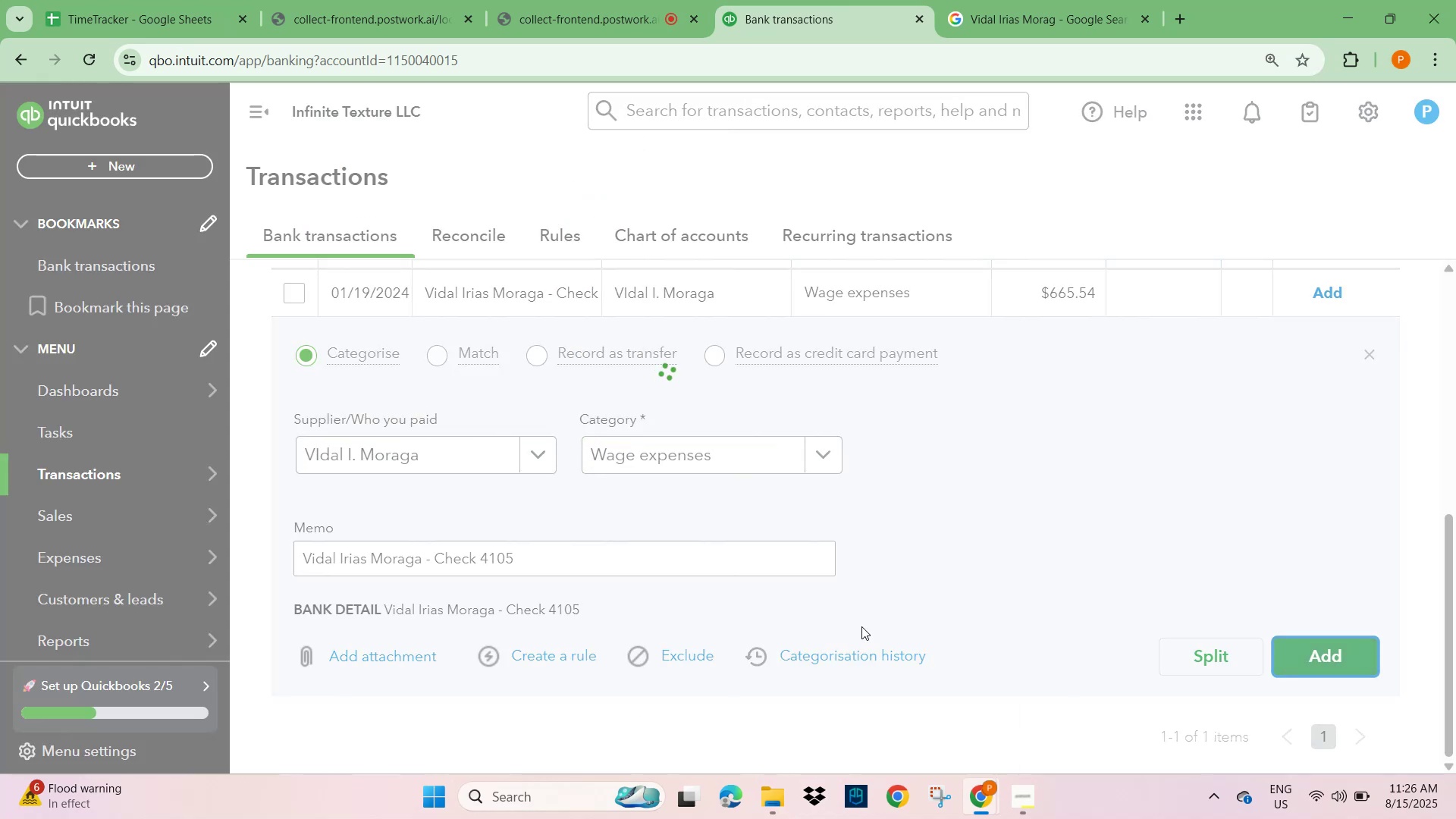 
left_click([1250, 421])
 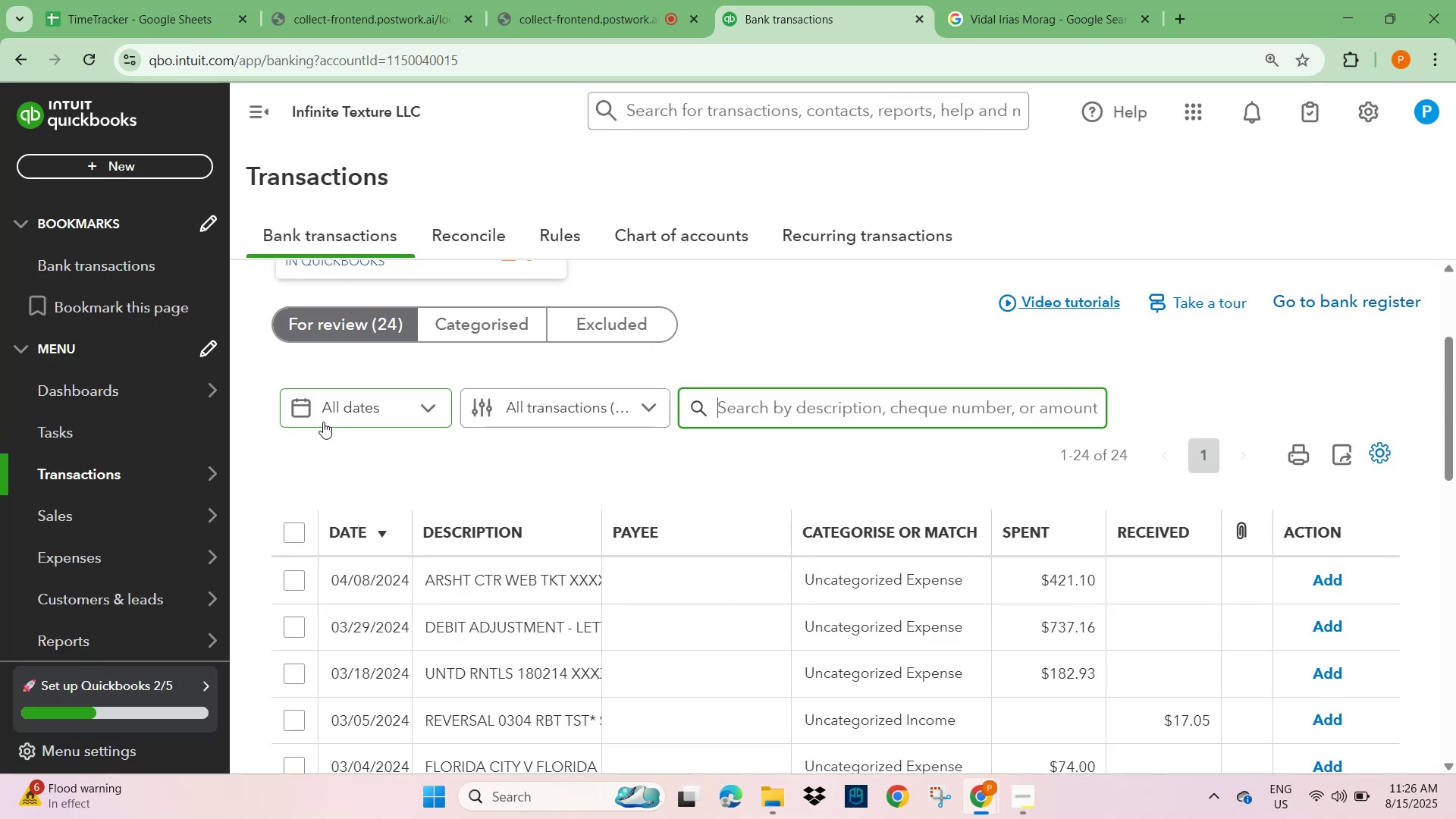 
scroll: coordinate [486, 566], scroll_direction: down, amount: 4.0
 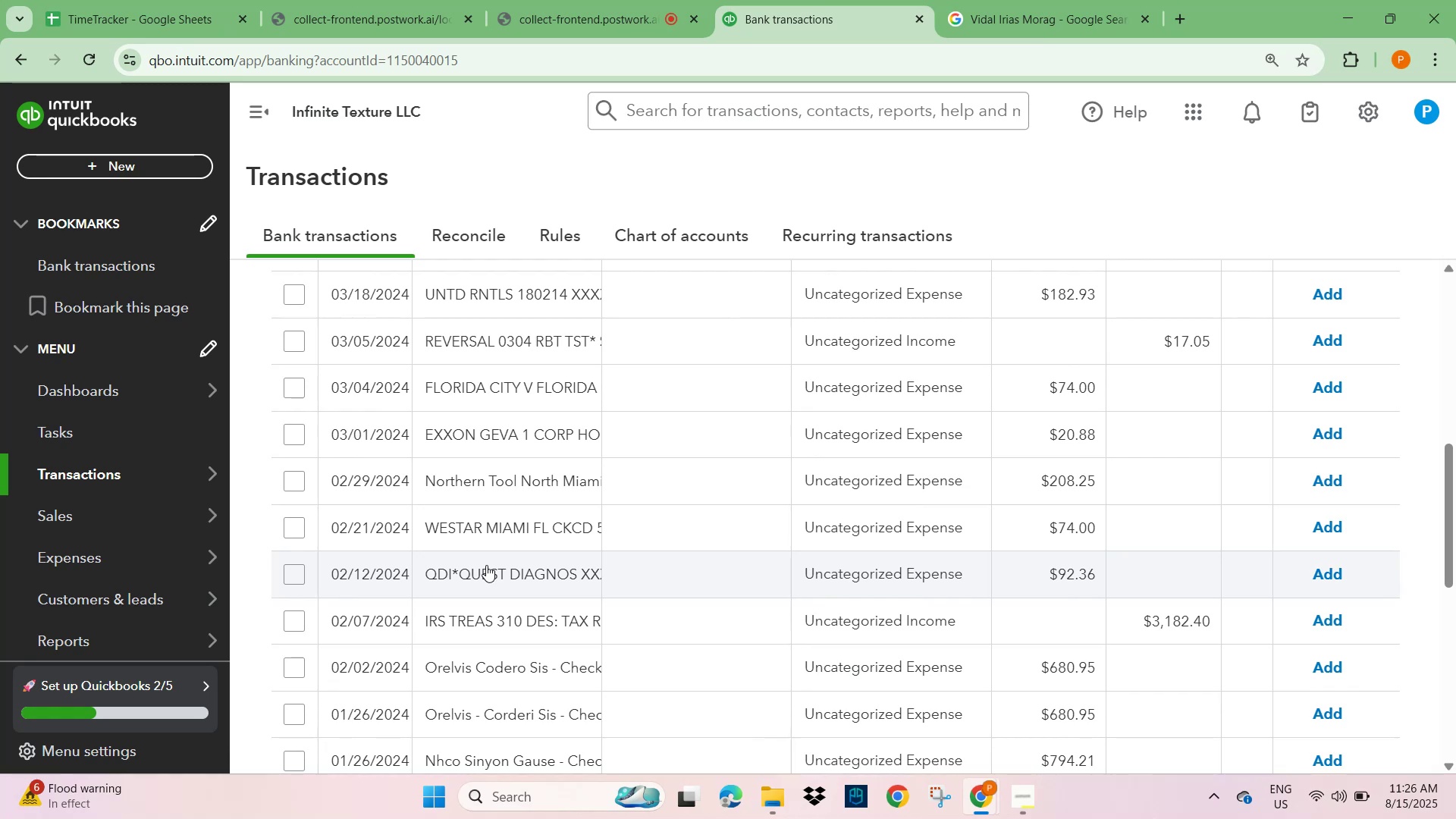 
wait(5.58)
 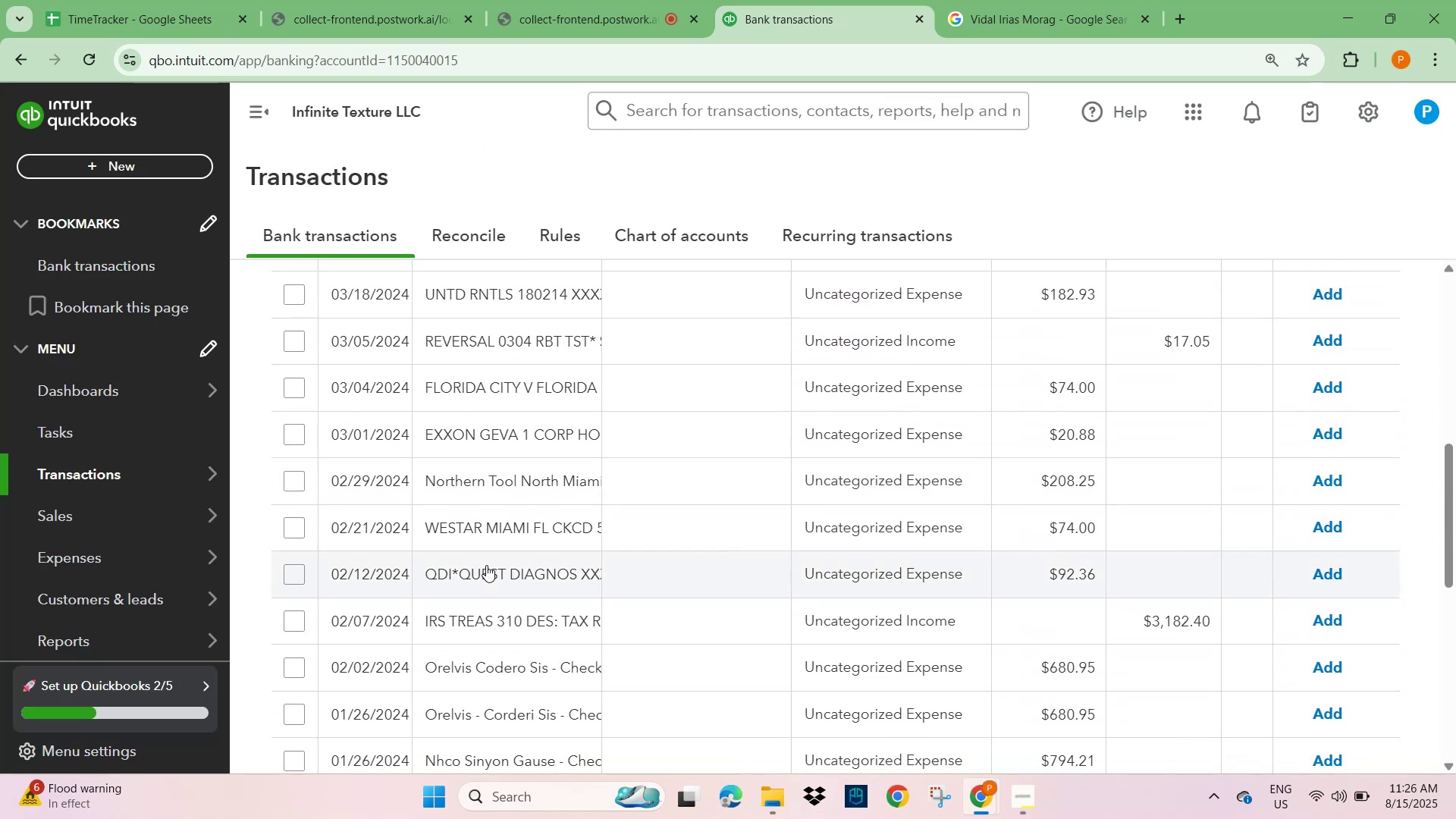 
scroll: coordinate [478, 601], scroll_direction: down, amount: 1.0
 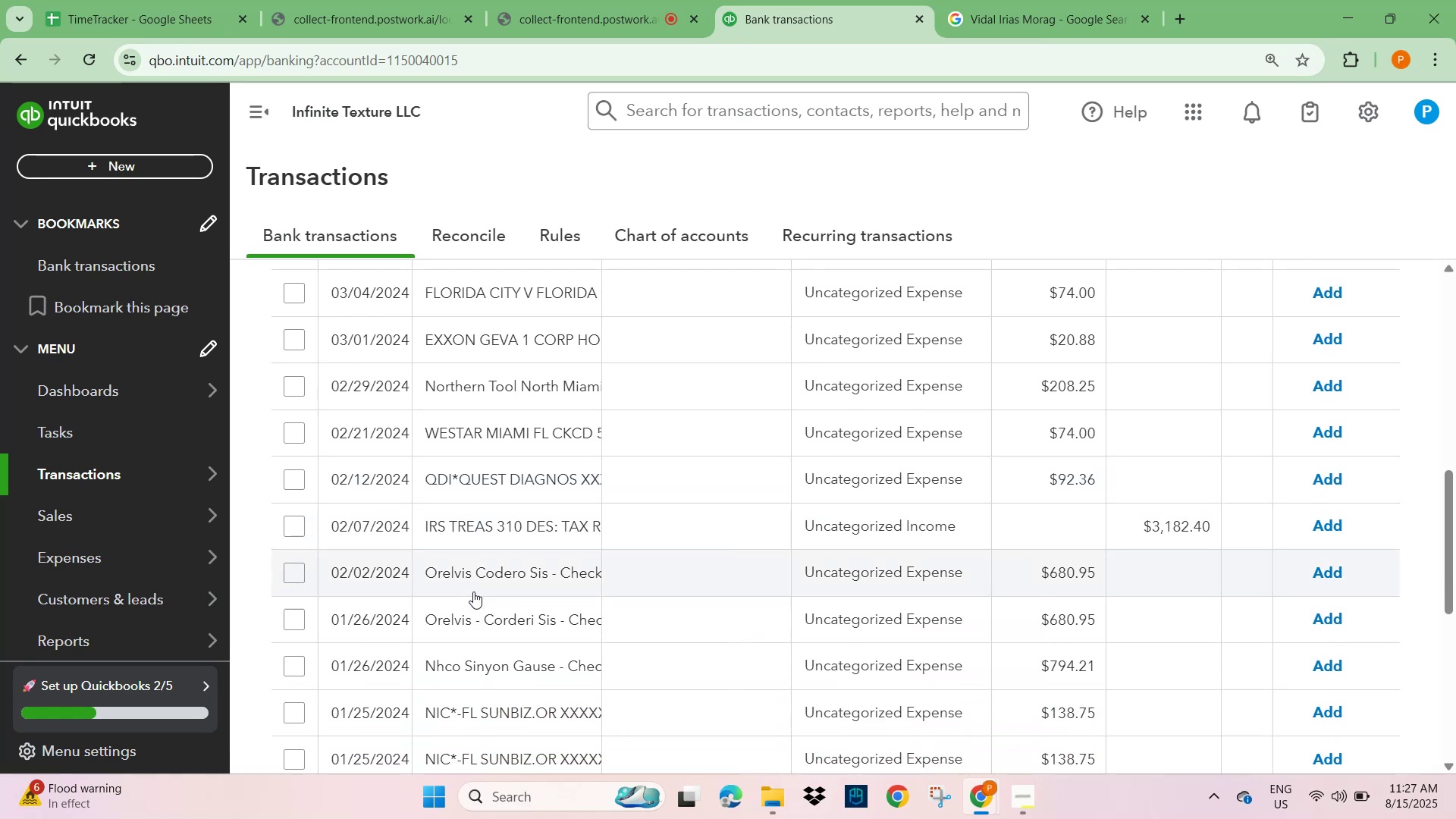 
left_click([473, 578])
 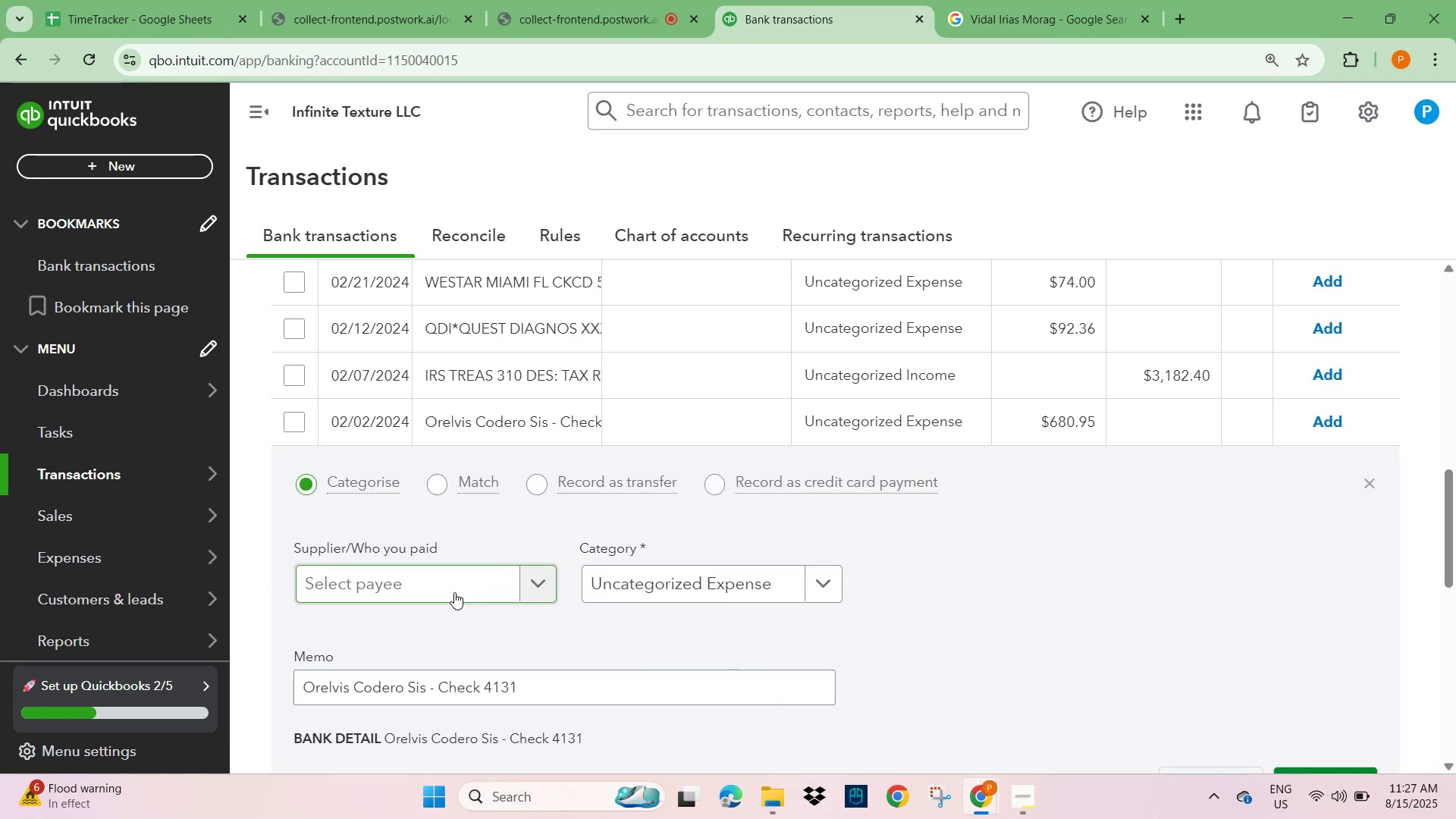 
scroll: coordinate [450, 653], scroll_direction: down, amount: 4.0
 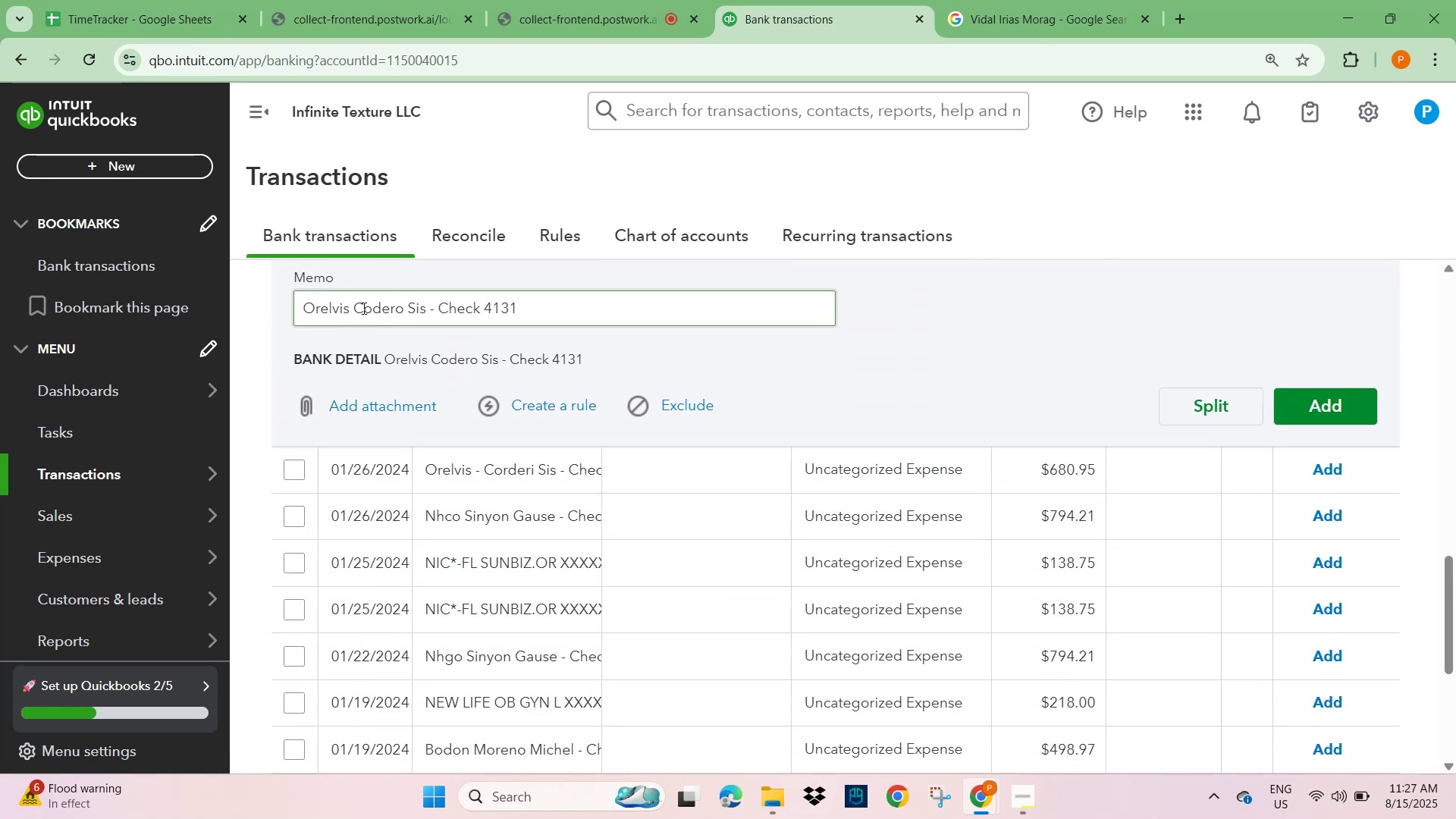 
left_click_drag(start_coordinate=[348, 309], to_coordinate=[281, 312])
 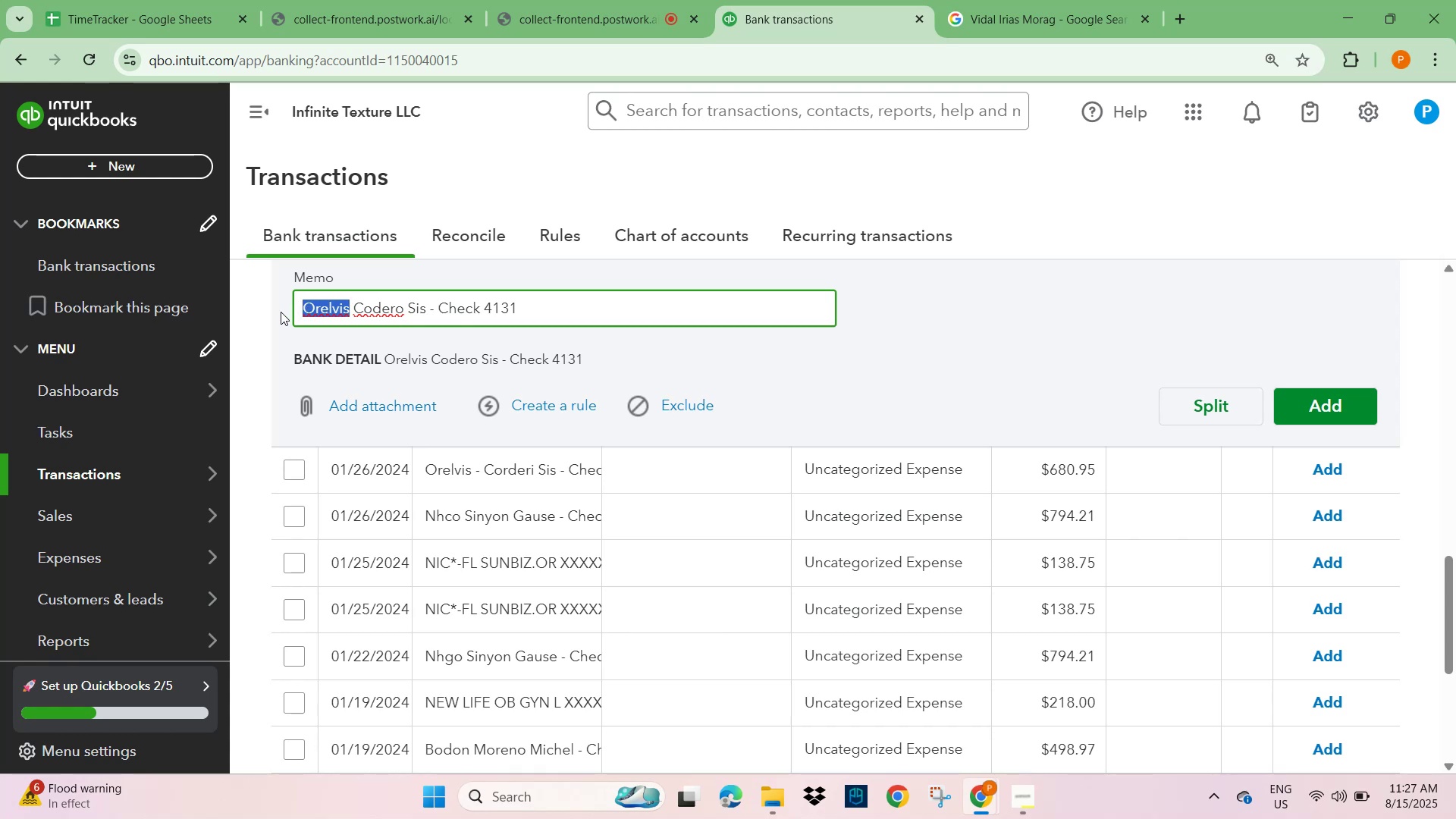 
key(Control+C)
 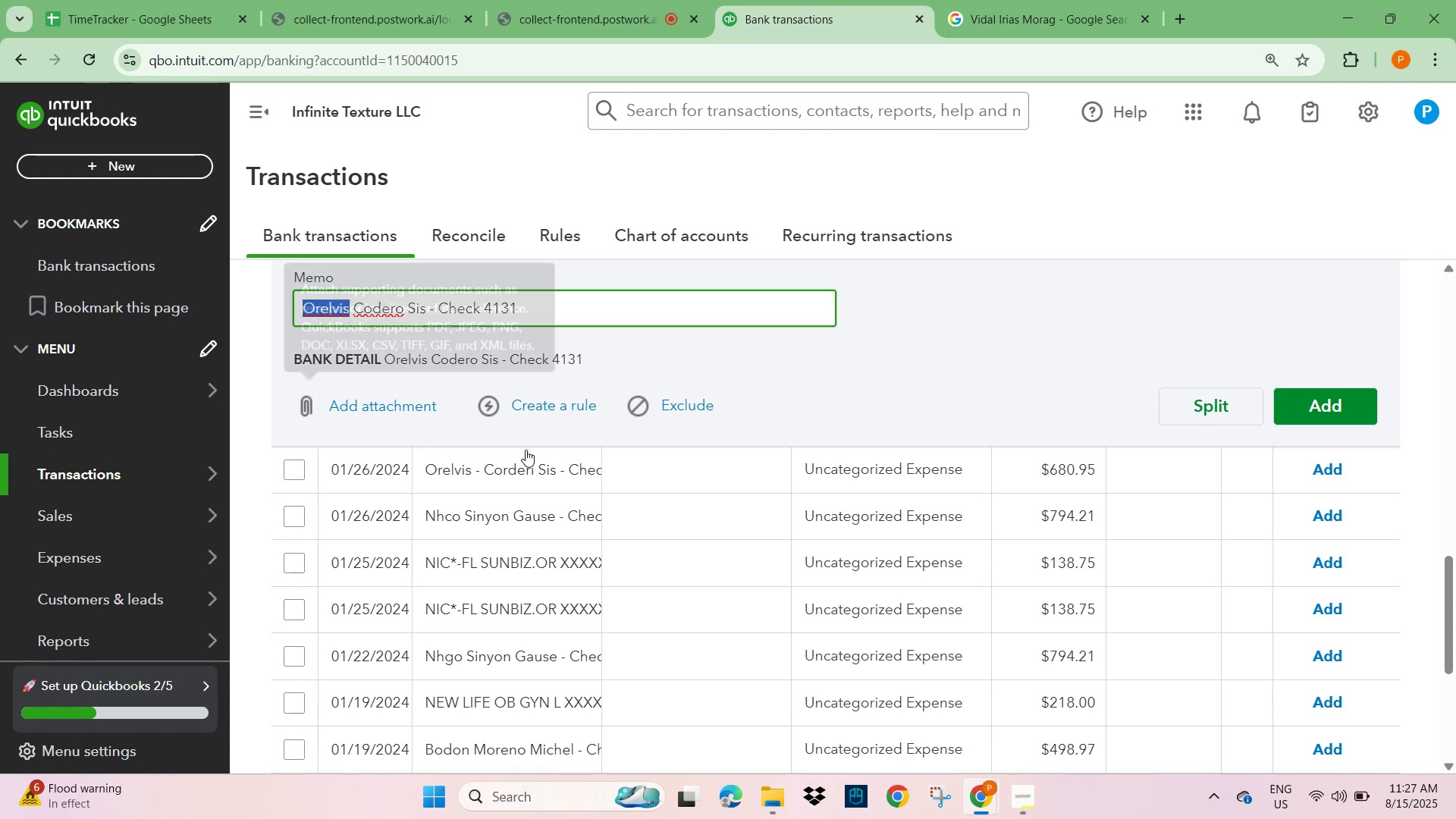 
scroll: coordinate [909, 405], scroll_direction: up, amount: 11.0
 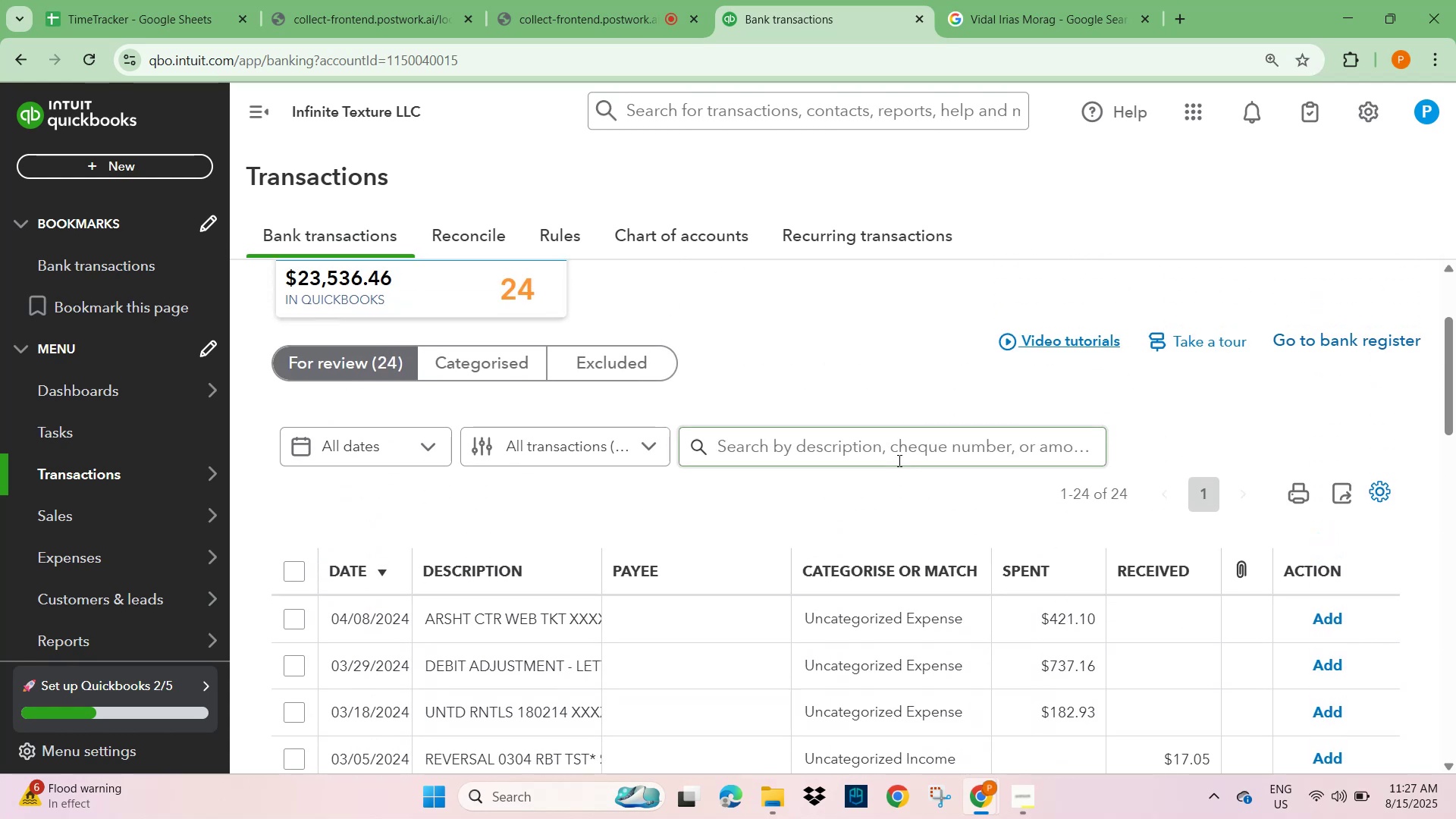 
left_click([892, 443])
 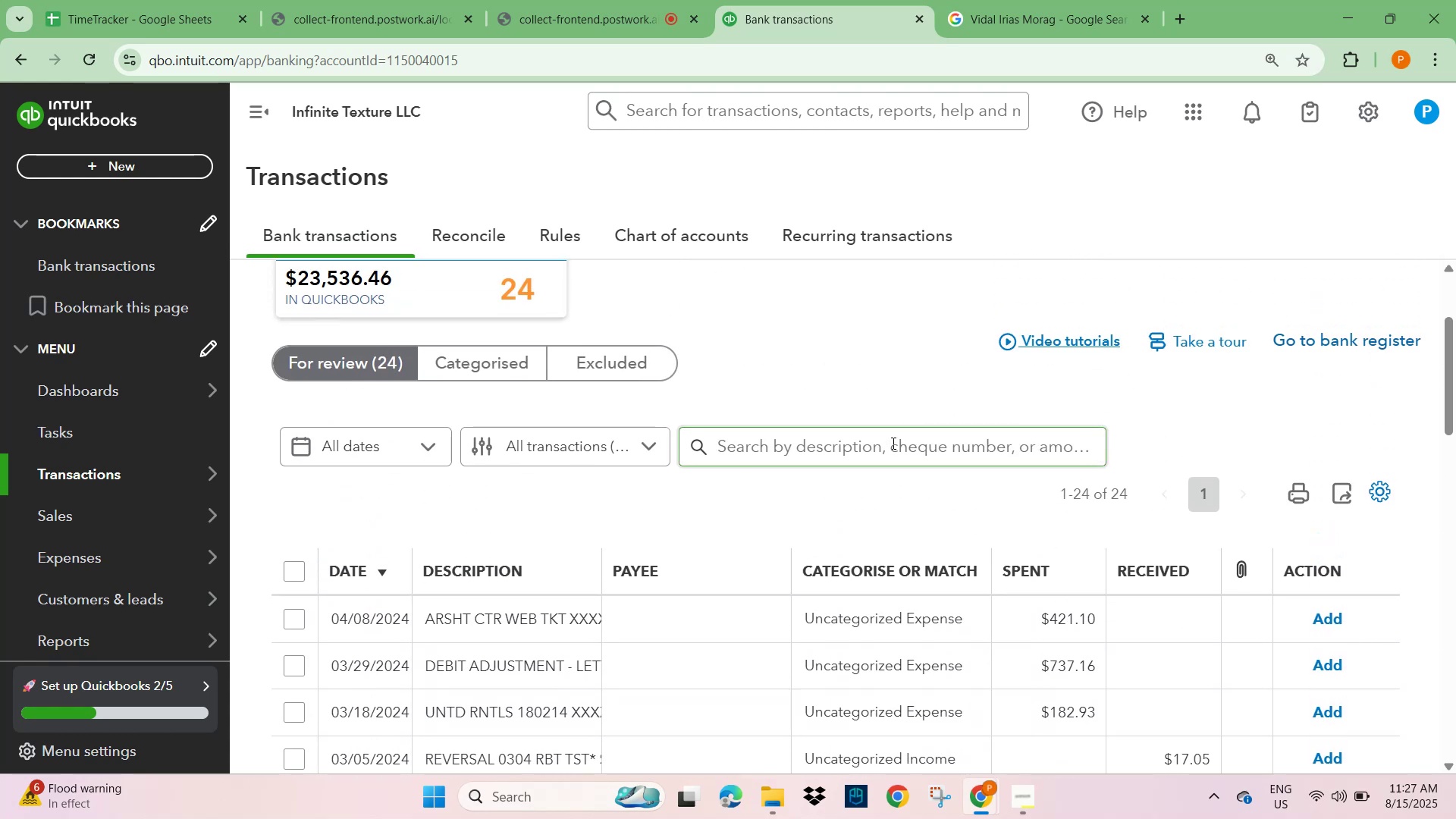 
key(Control+V)
 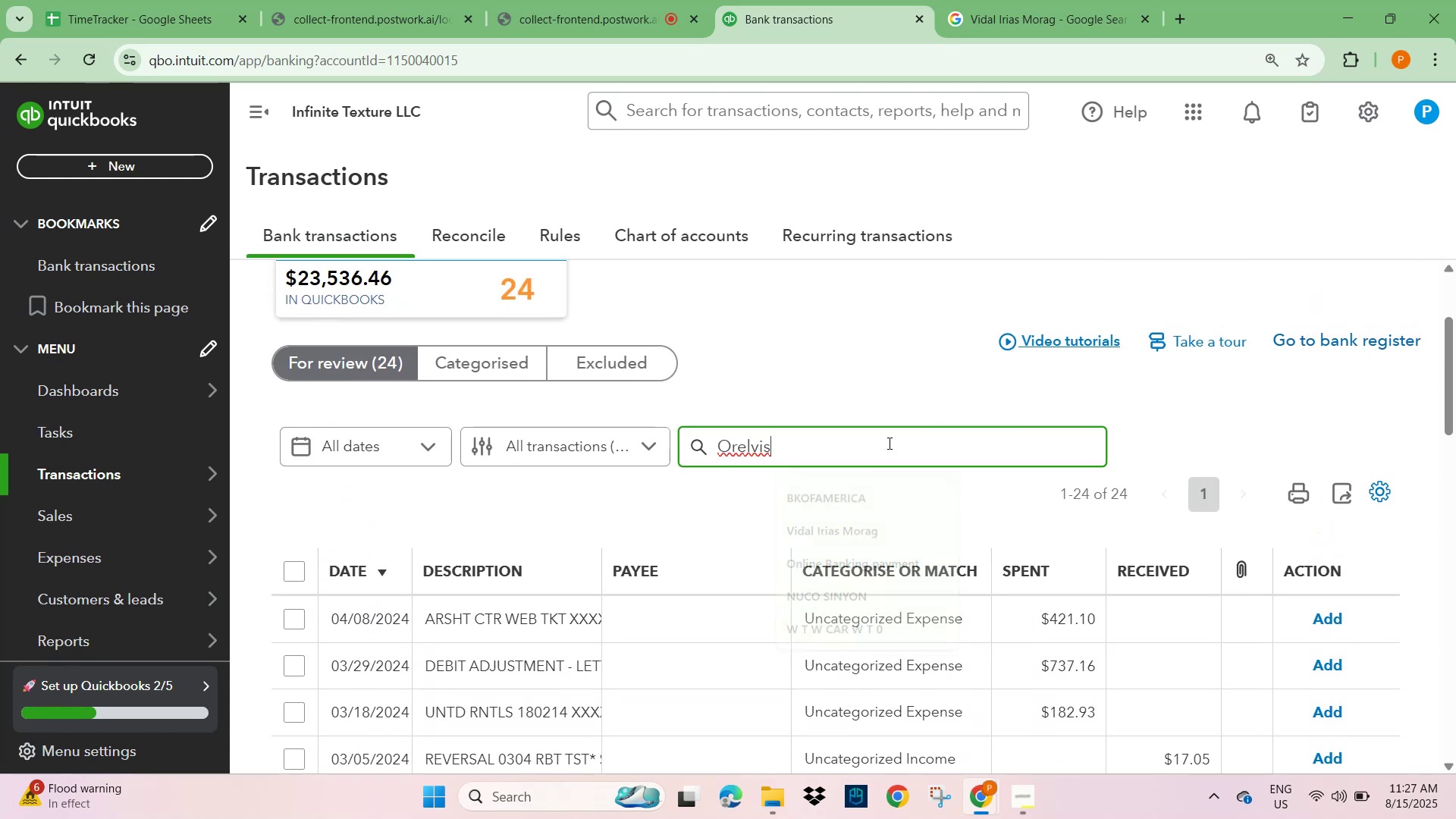 
key(NumpadEnter)
 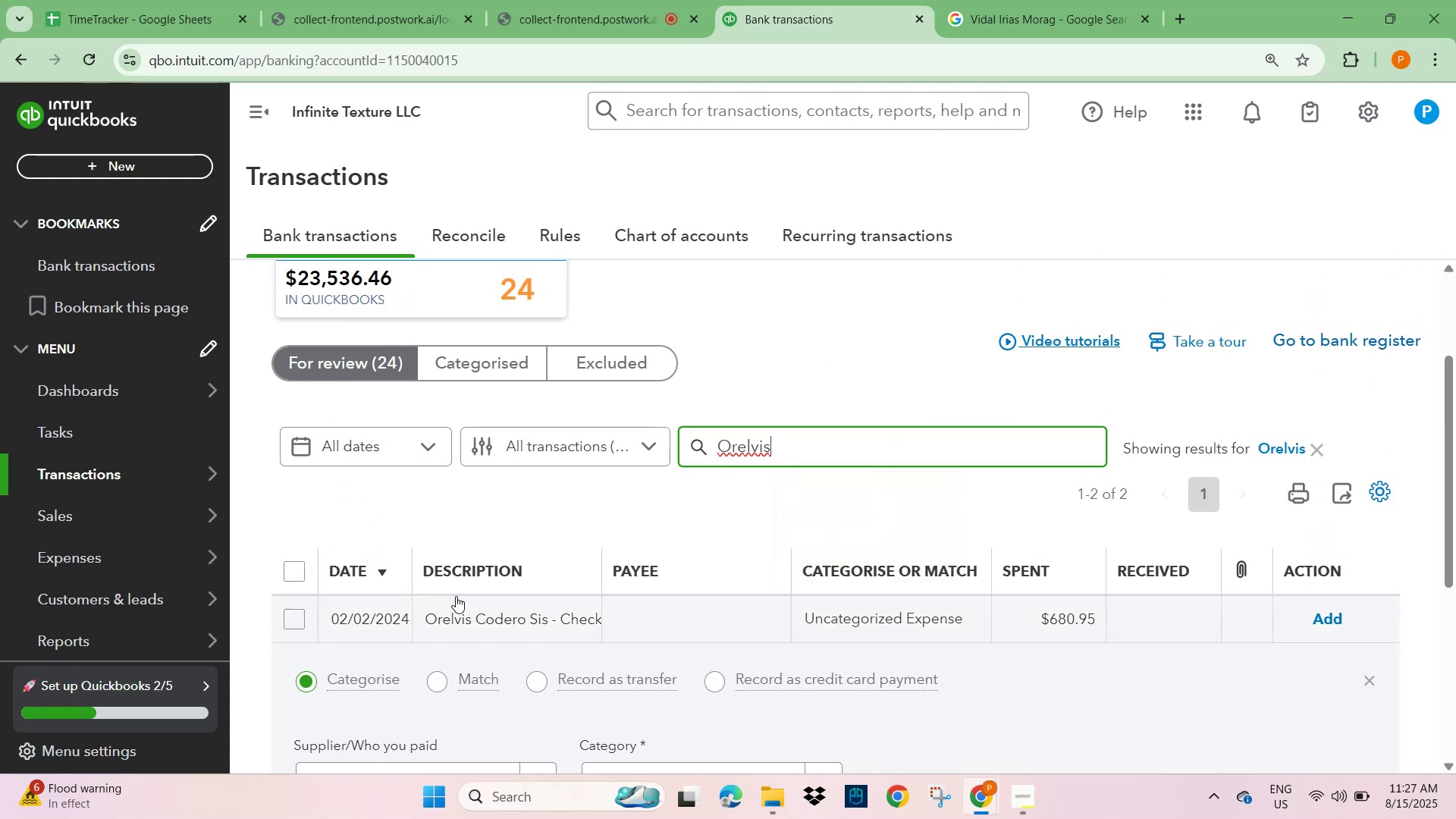 
left_click([296, 576])
 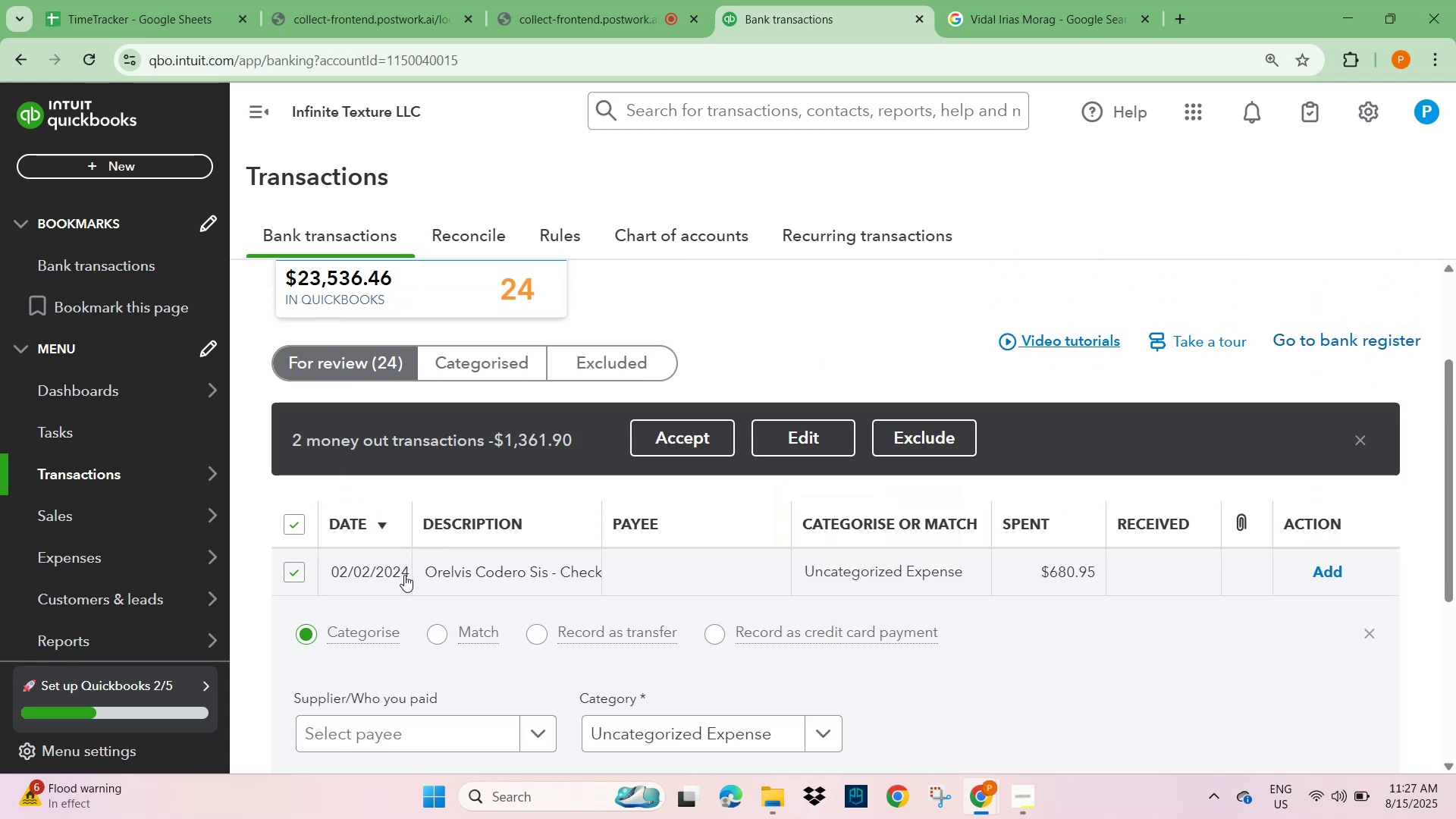 
scroll: coordinate [558, 565], scroll_direction: down, amount: 3.0
 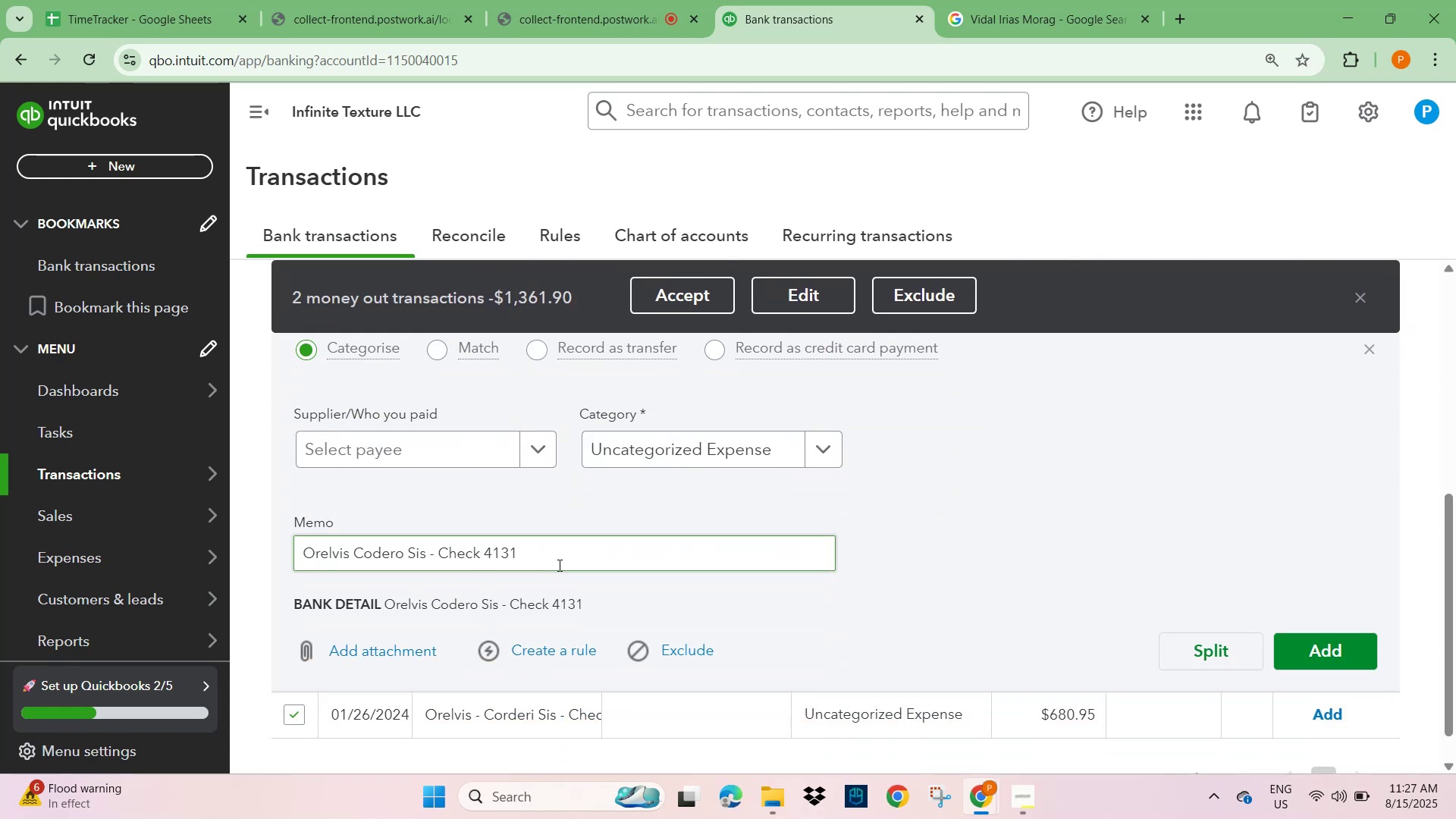 
scroll: coordinate [416, 581], scroll_direction: up, amount: 4.0
 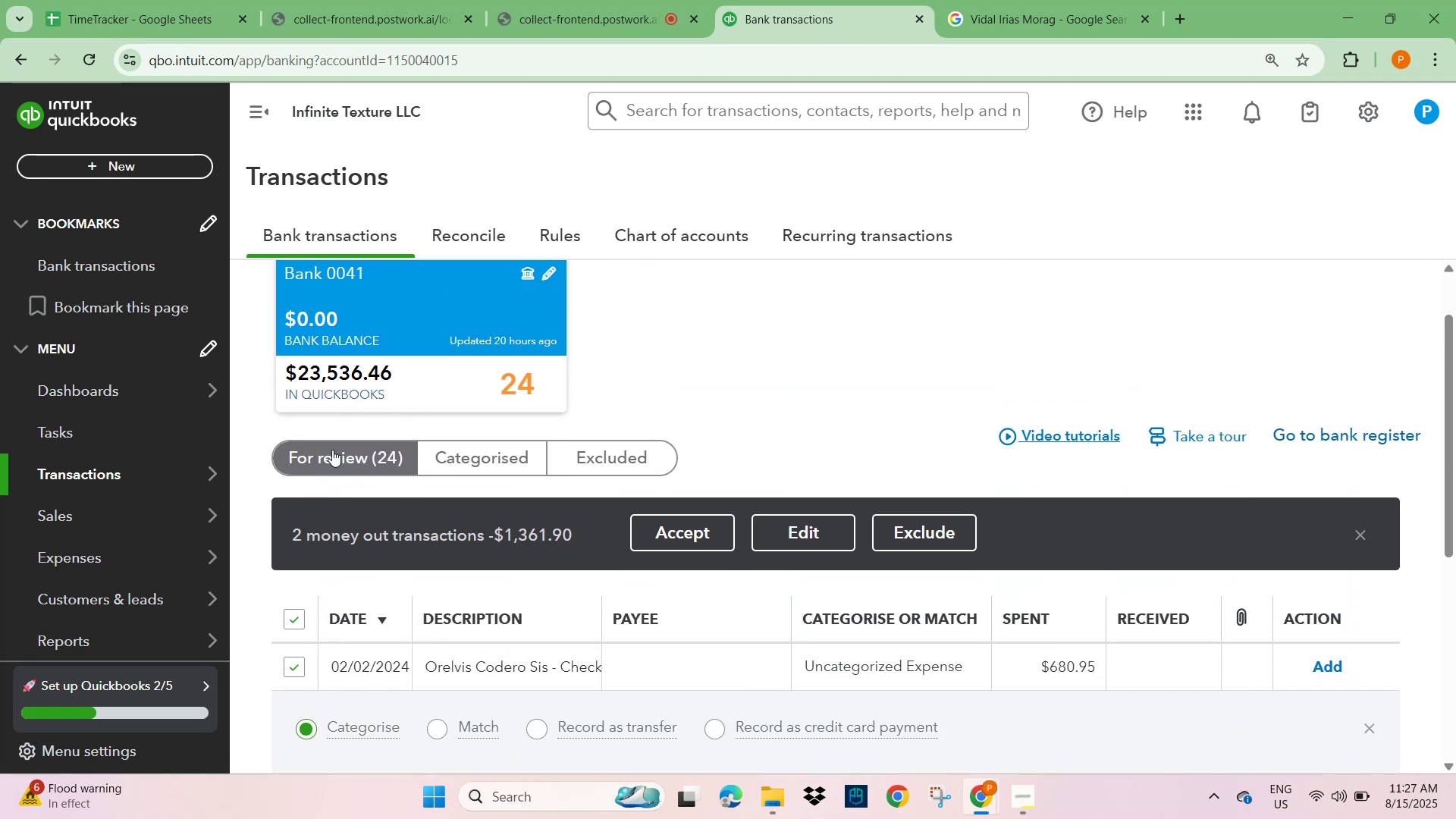 
scroll: coordinate [485, 702], scroll_direction: down, amount: 2.0
 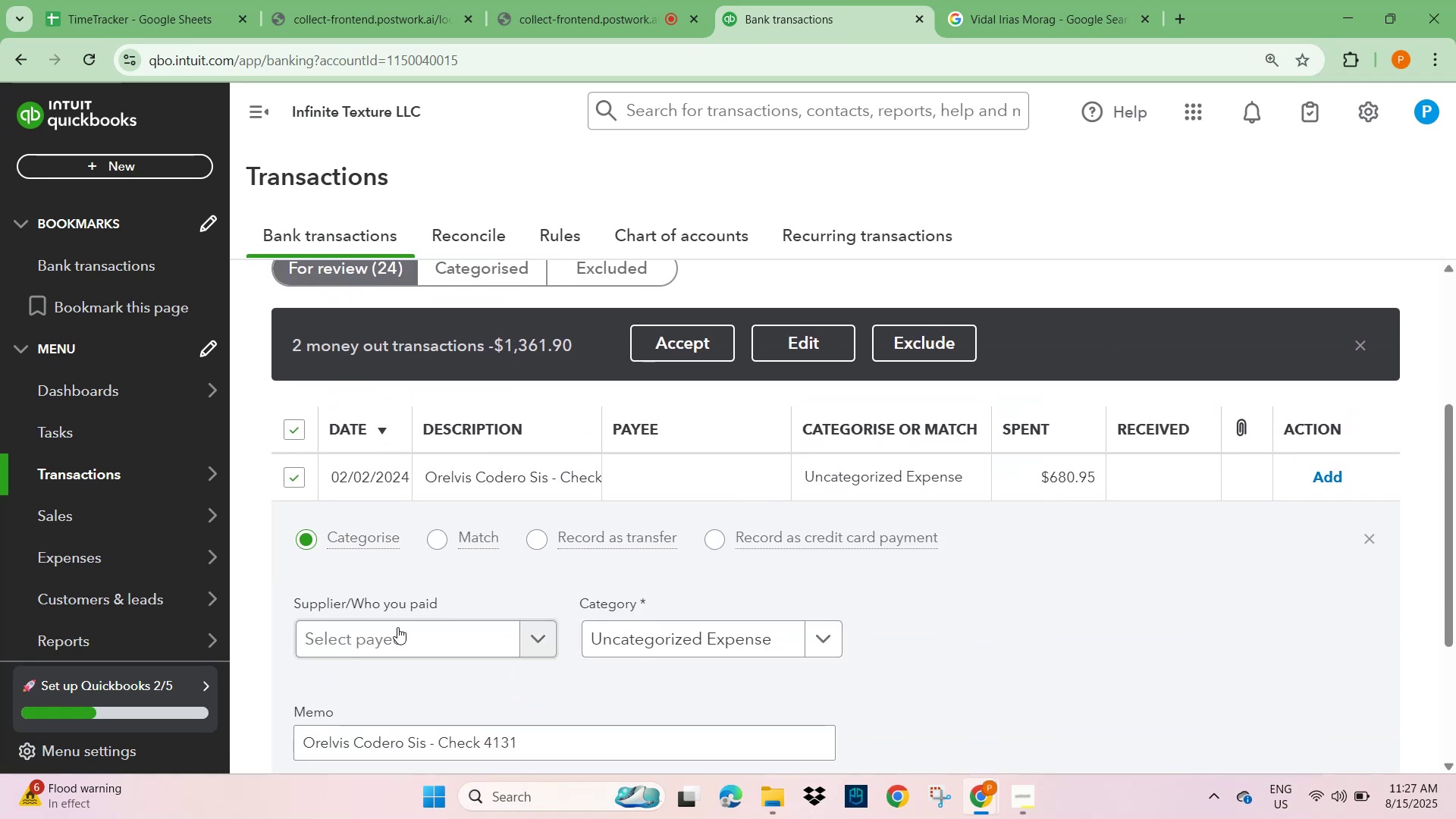 
left_click([359, 646])
 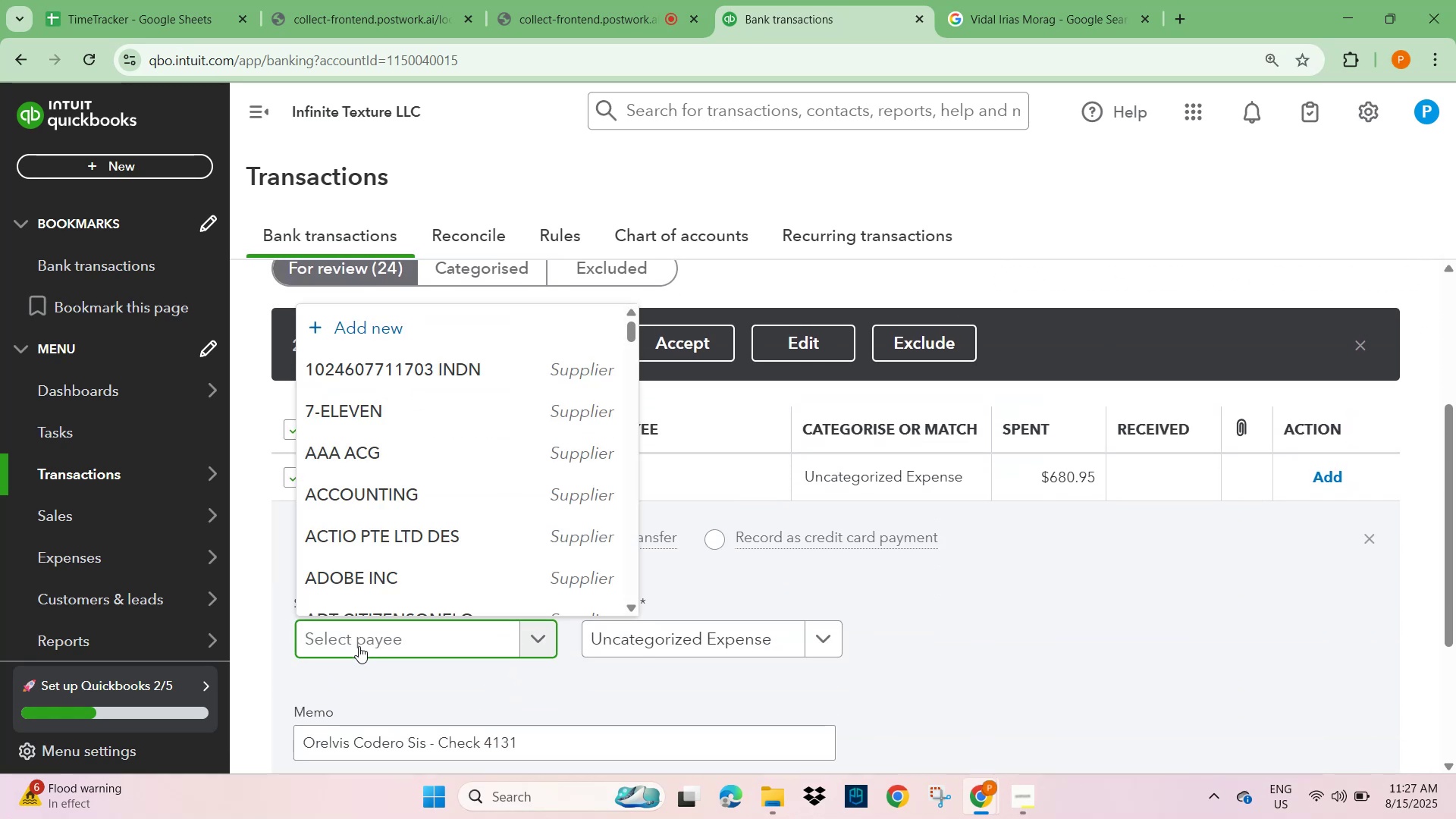 
type(orel)
 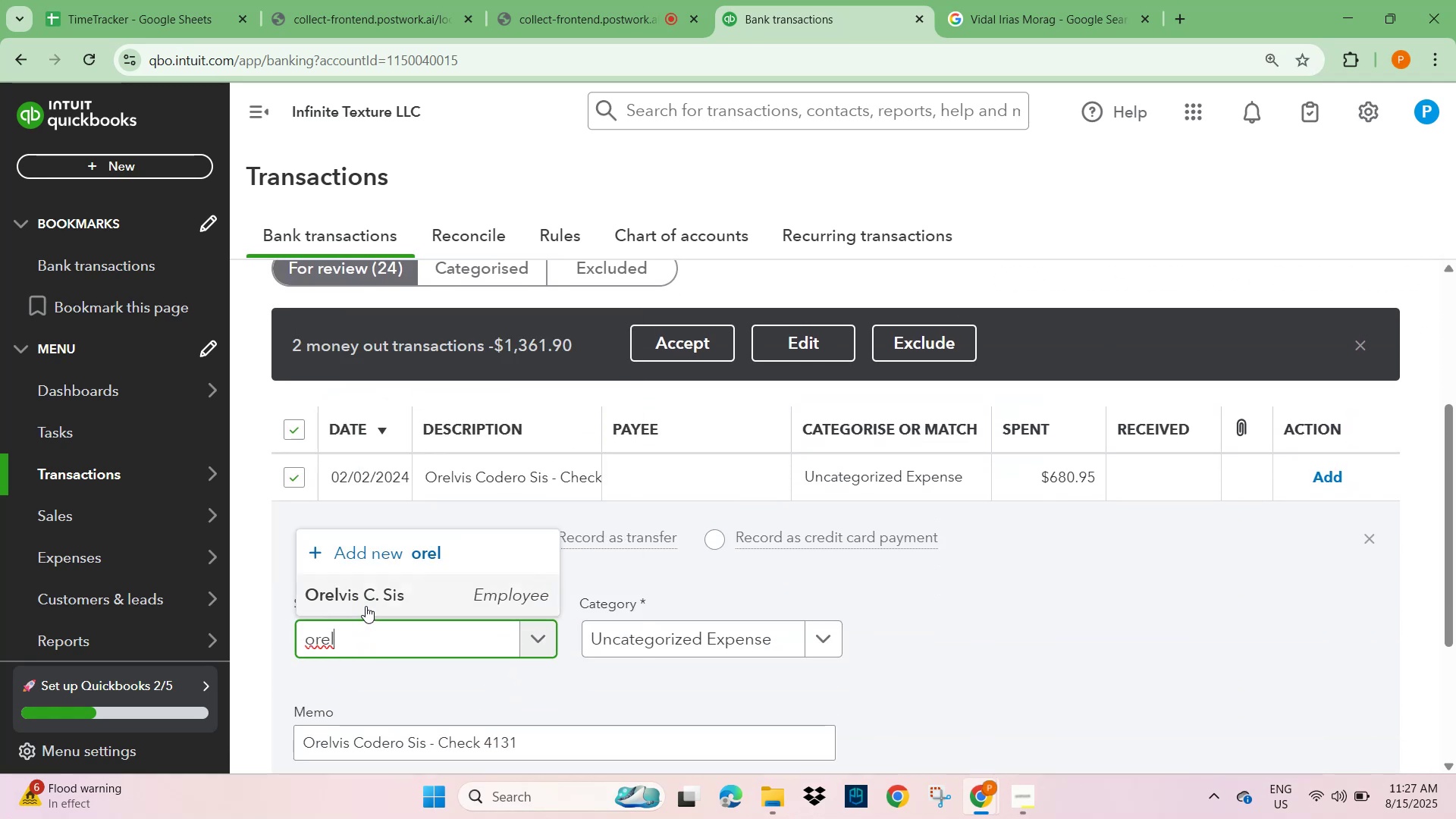 
left_click([366, 604])
 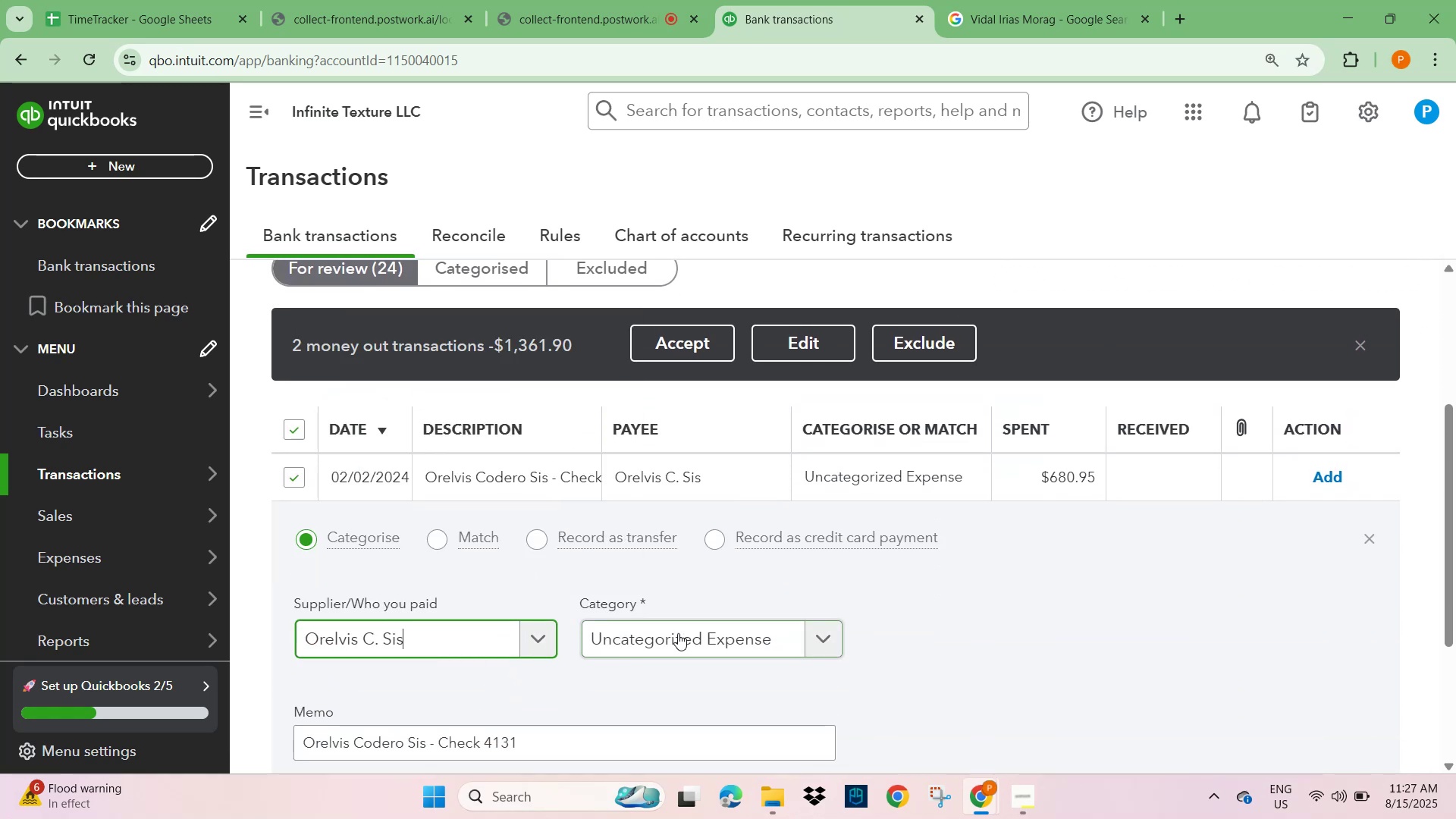 
left_click([679, 632])
 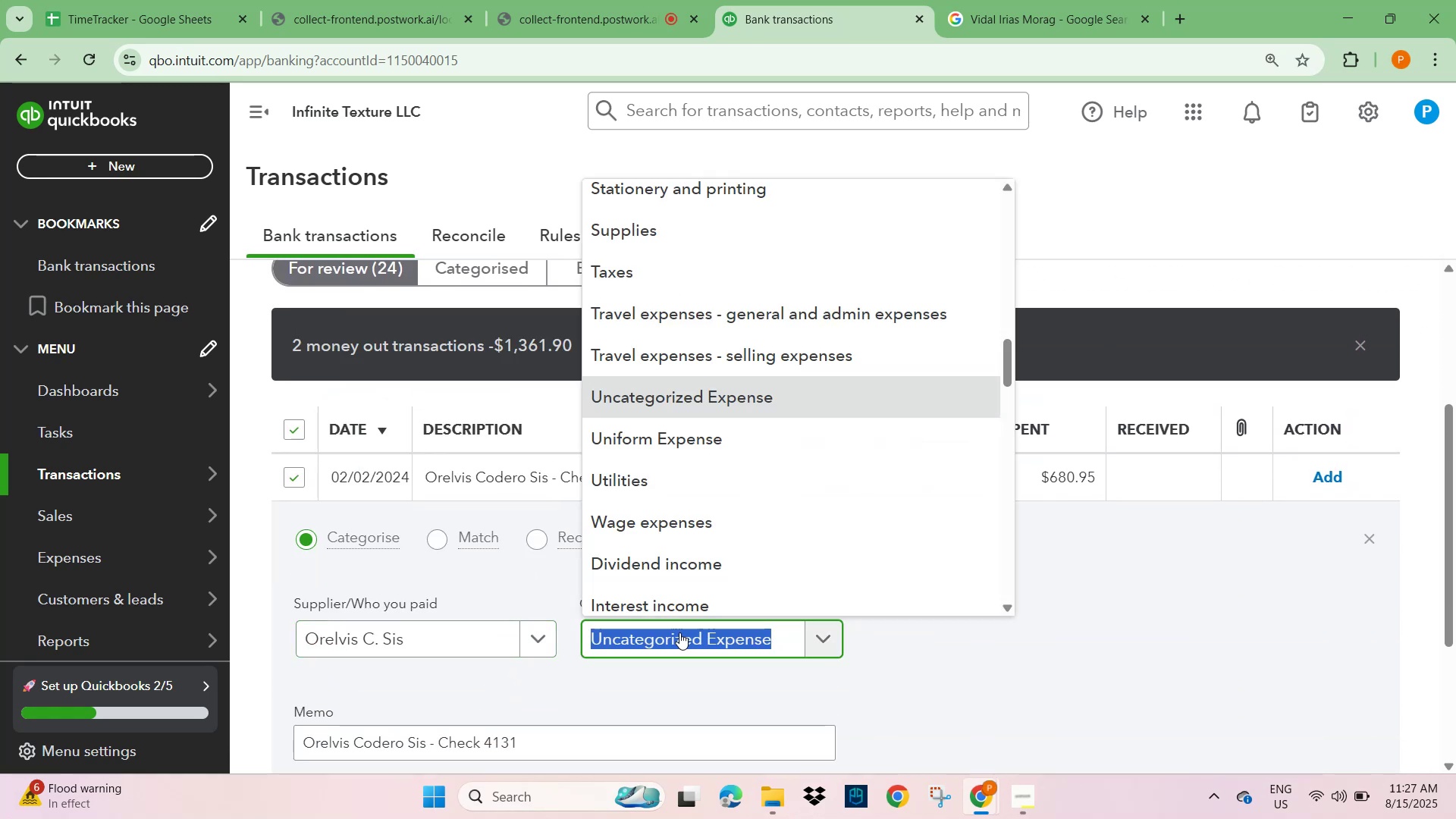 
type(wag)
 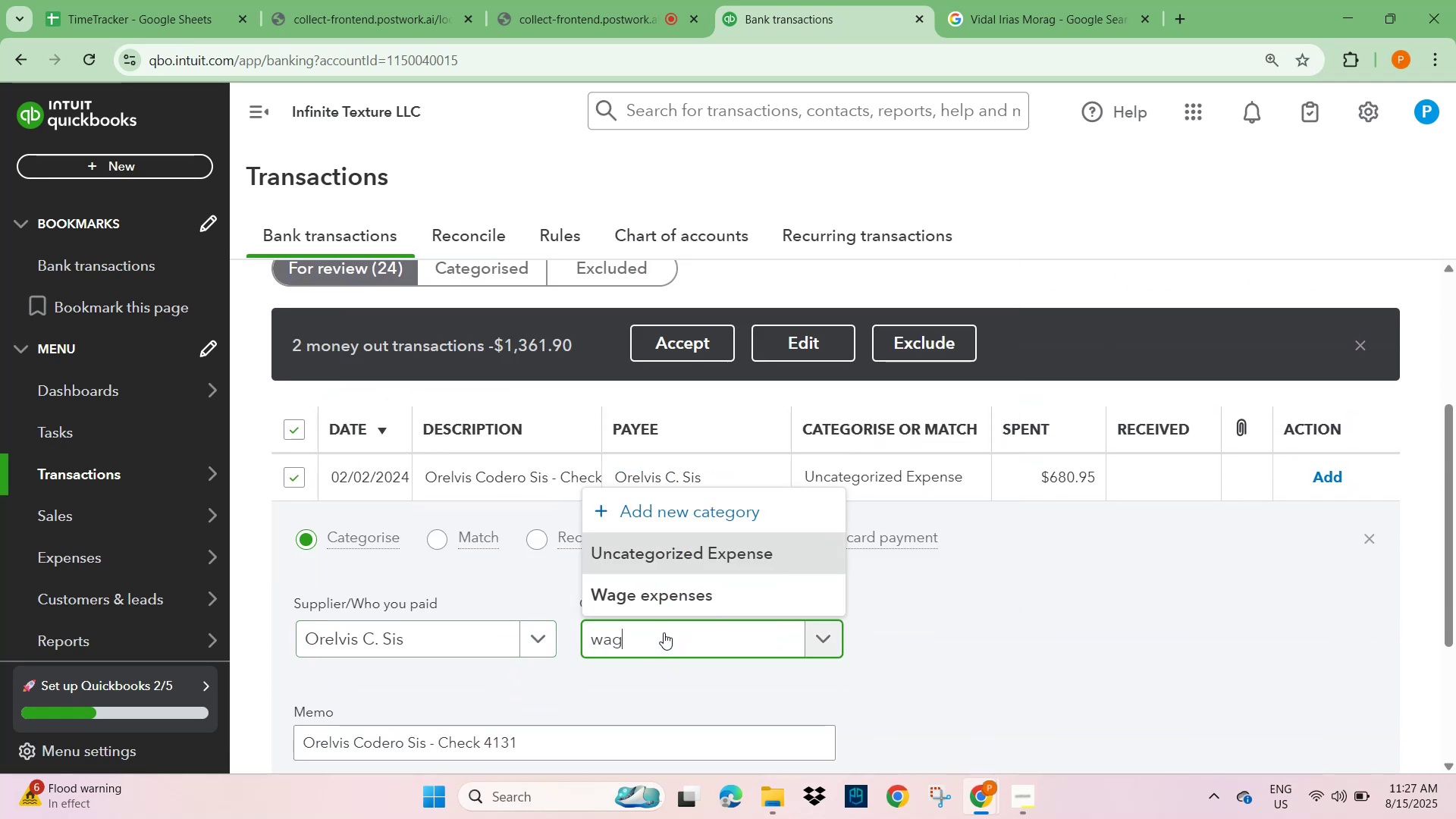 
left_click([664, 610])
 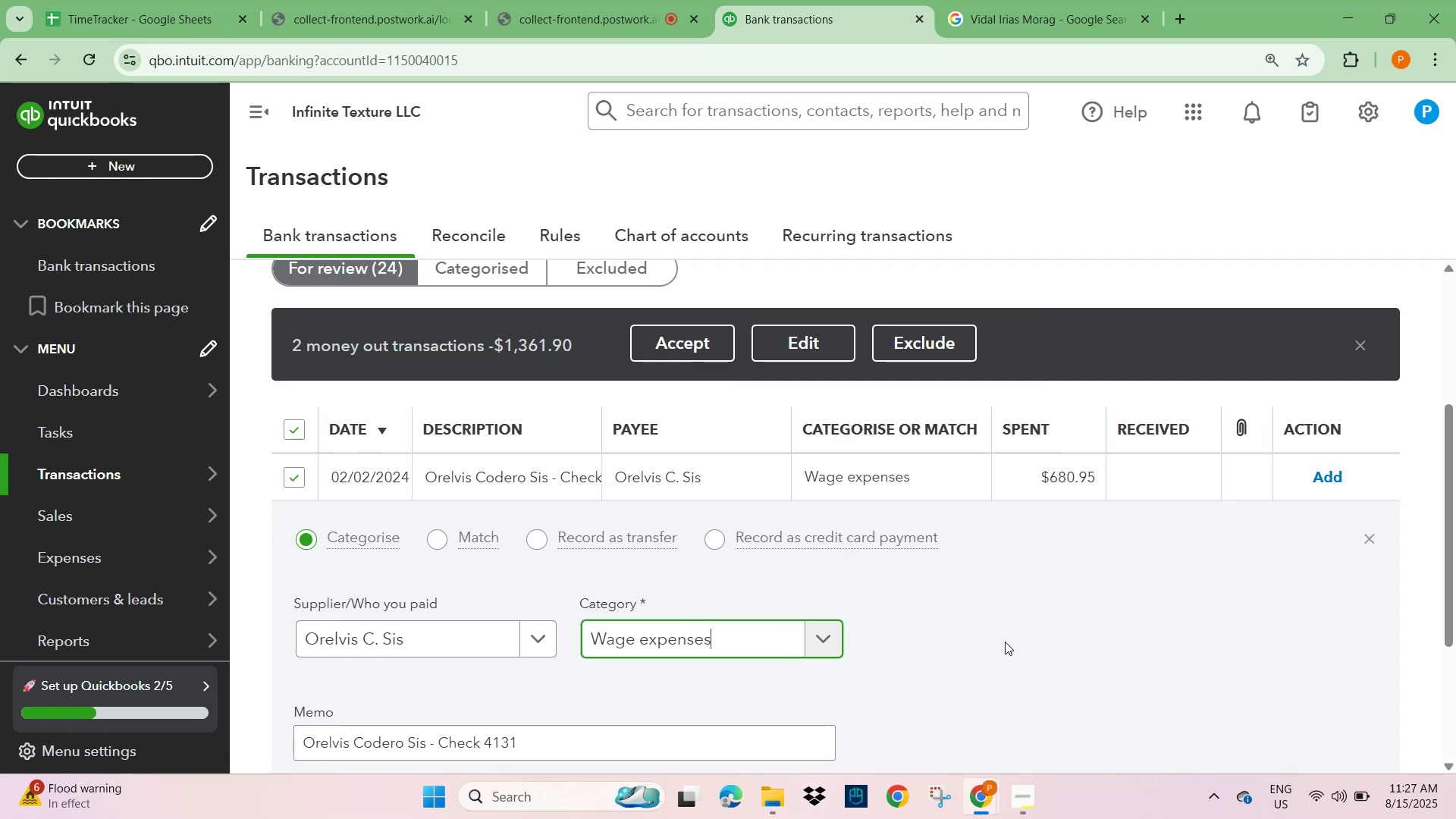 
scroll: coordinate [1031, 646], scroll_direction: down, amount: 4.0
 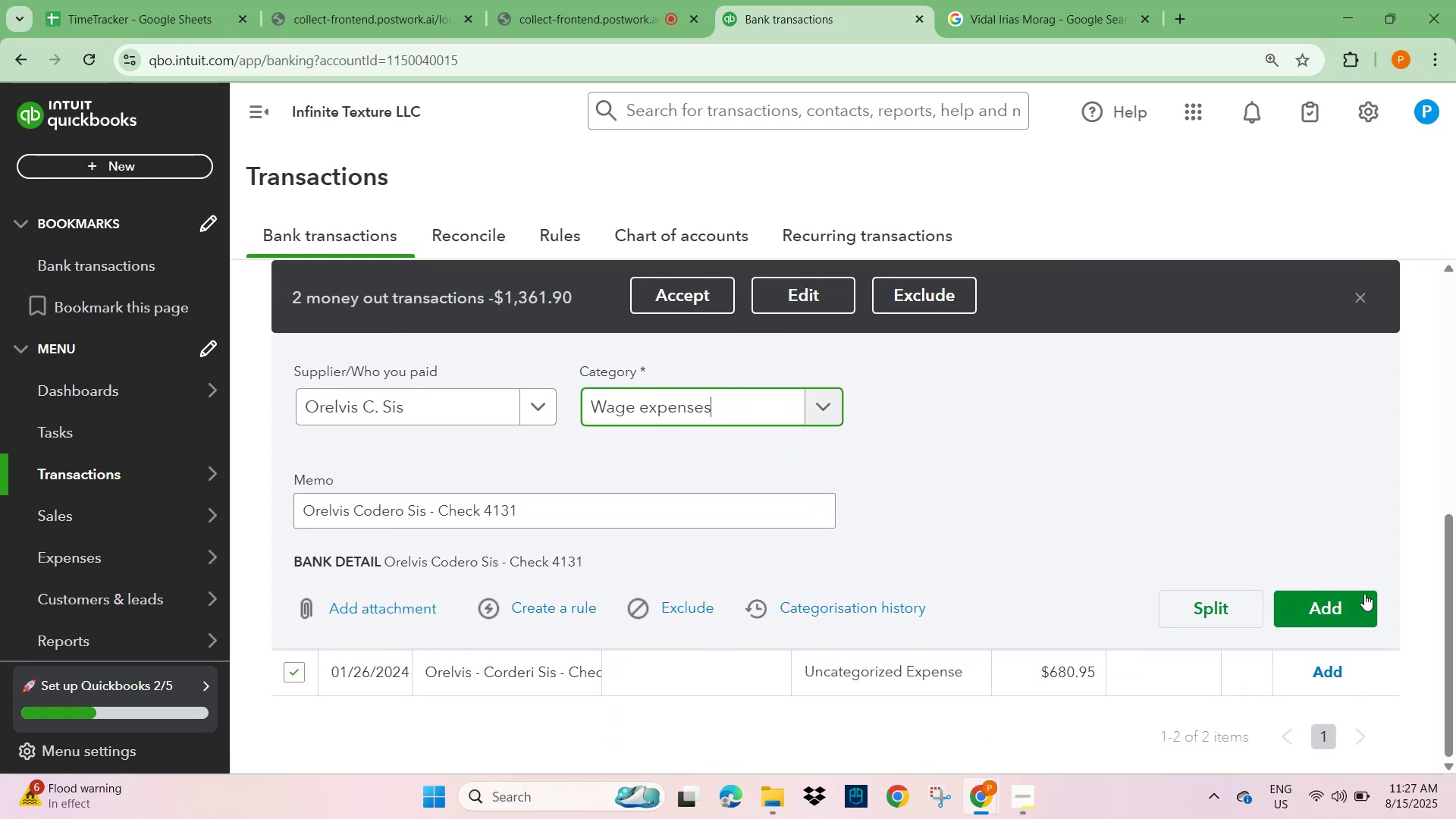 
left_click([1332, 604])
 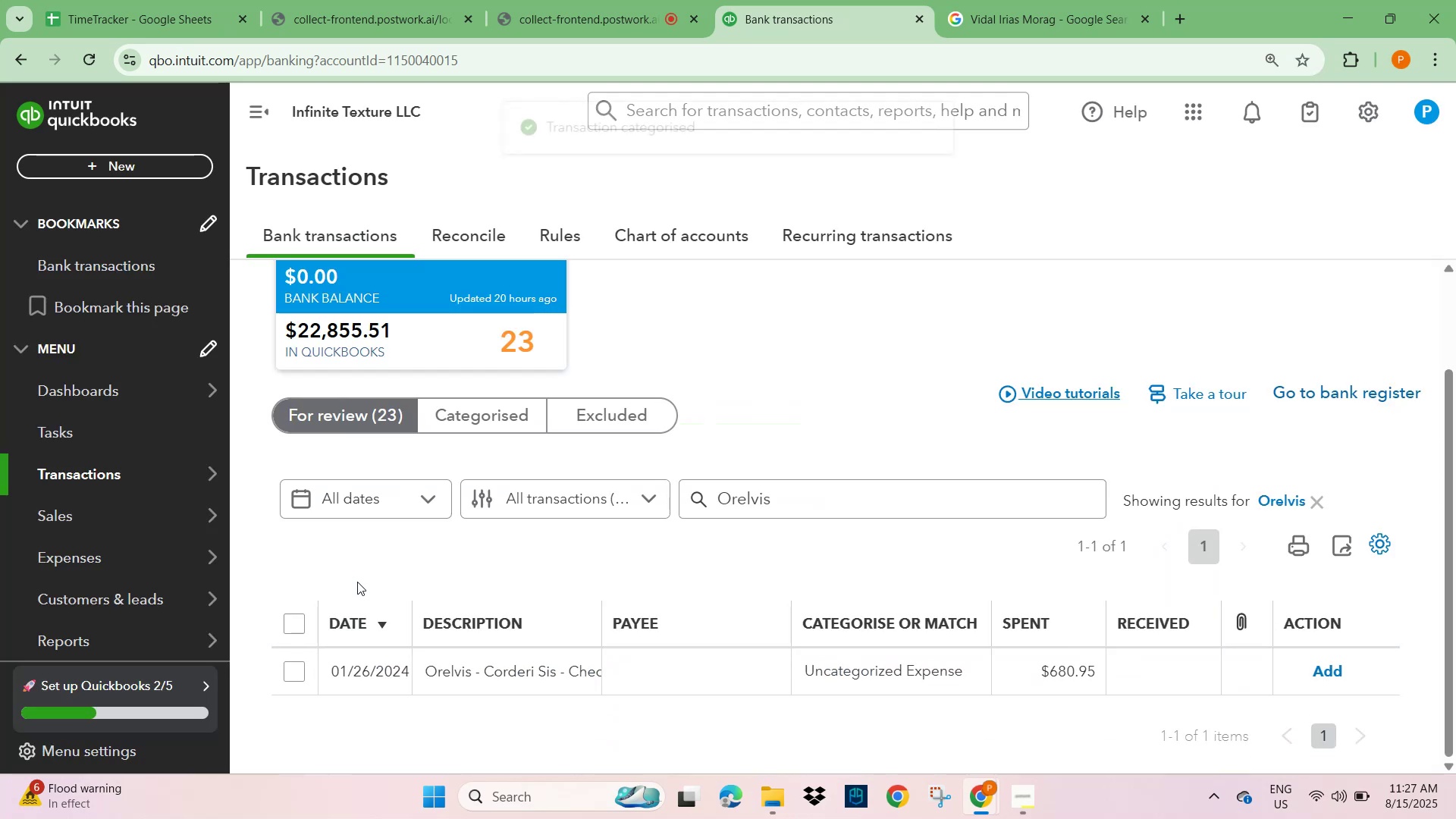 
scroll: coordinate [518, 620], scroll_direction: down, amount: 1.0
 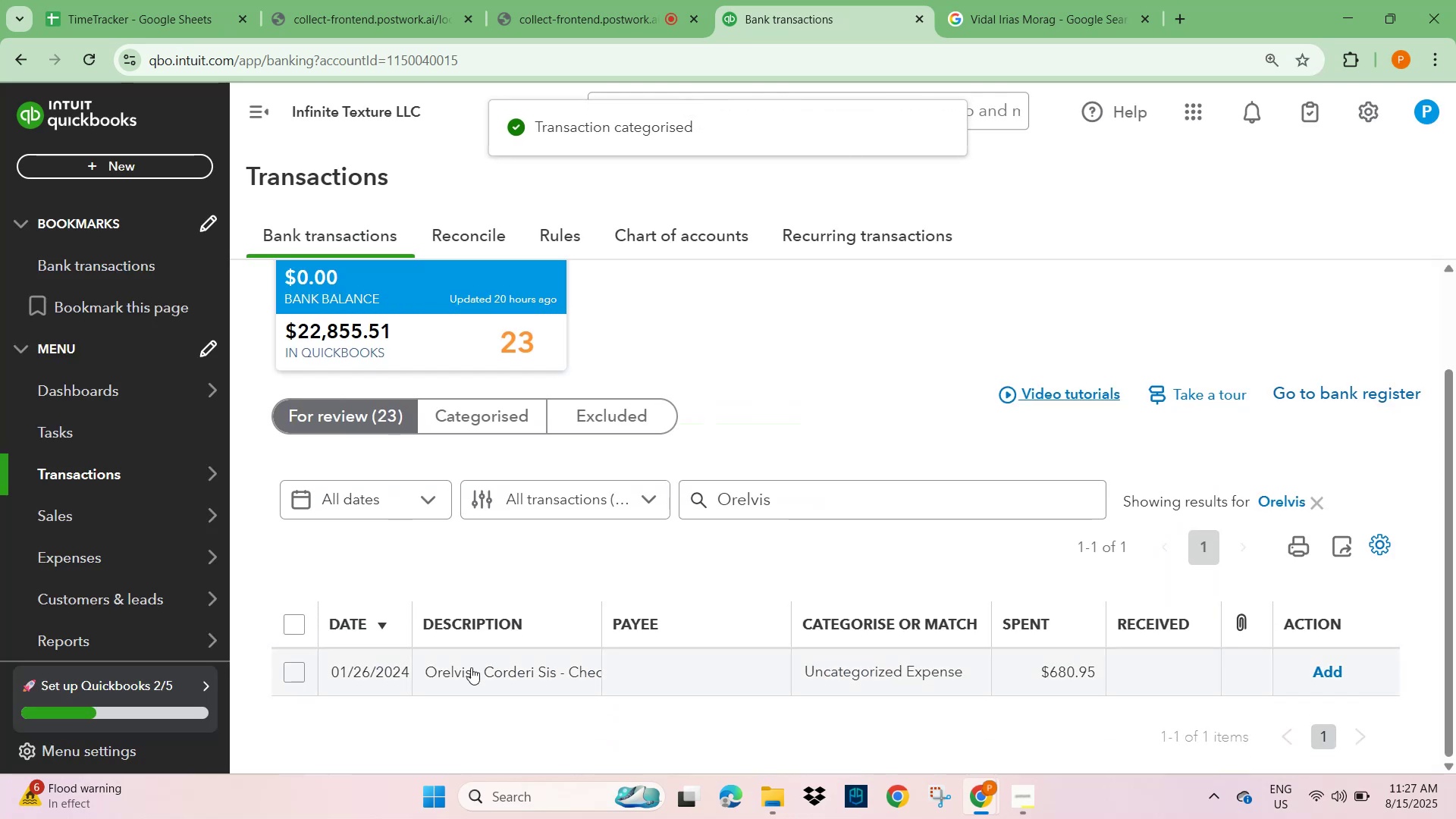 
left_click([466, 671])
 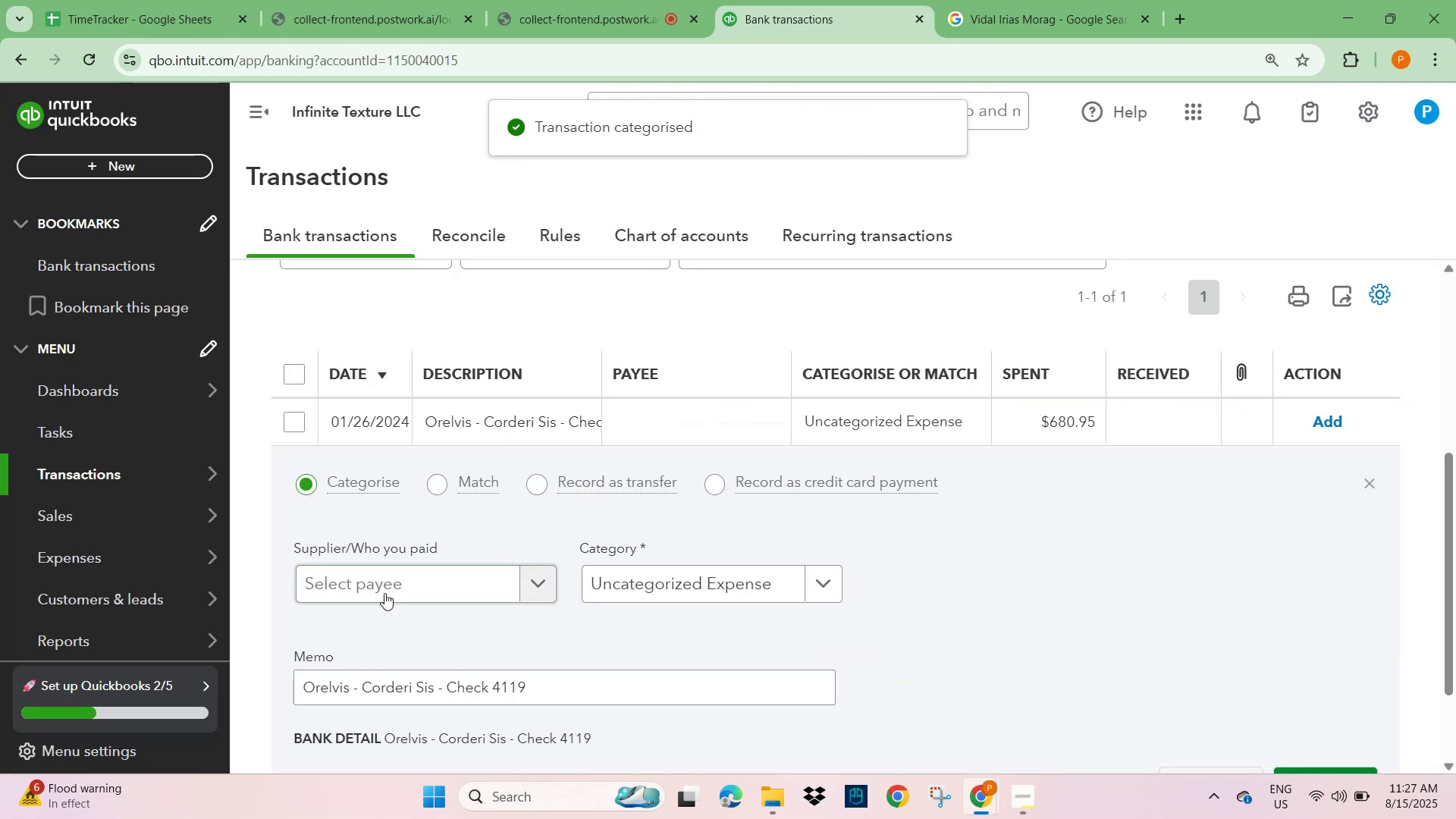 
left_click([384, 584])
 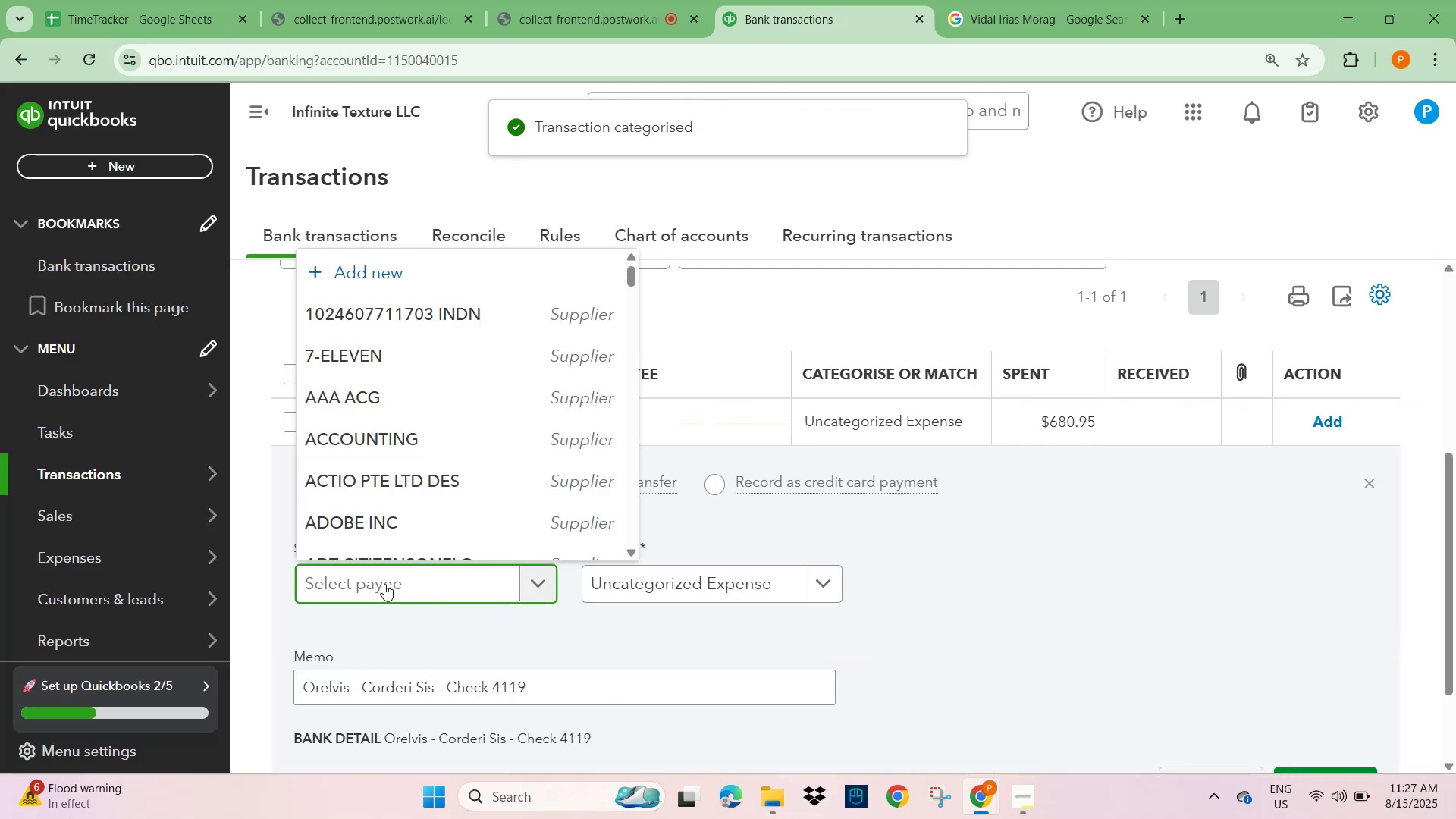 
type(orel)
 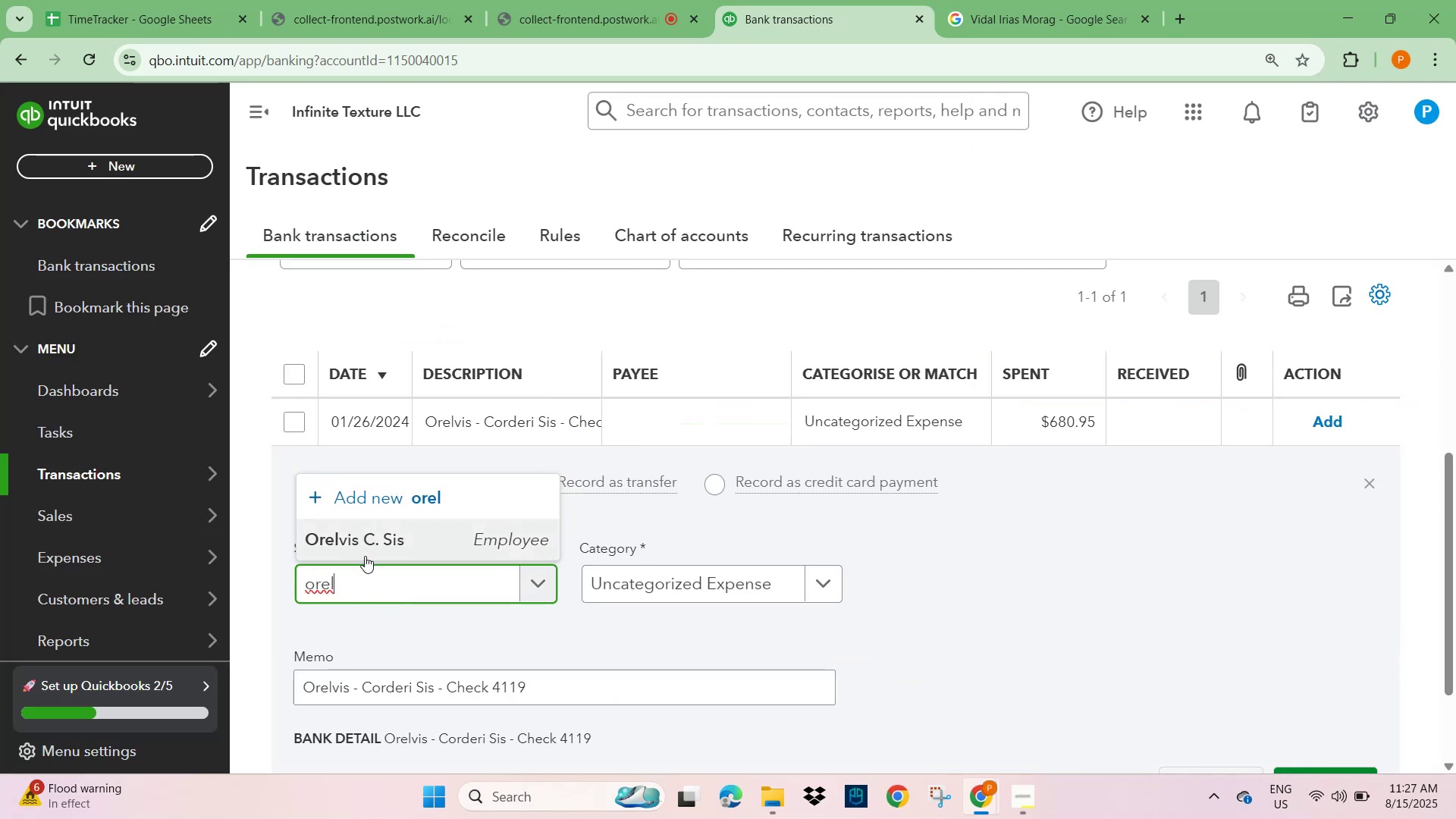 
left_click([371, 542])
 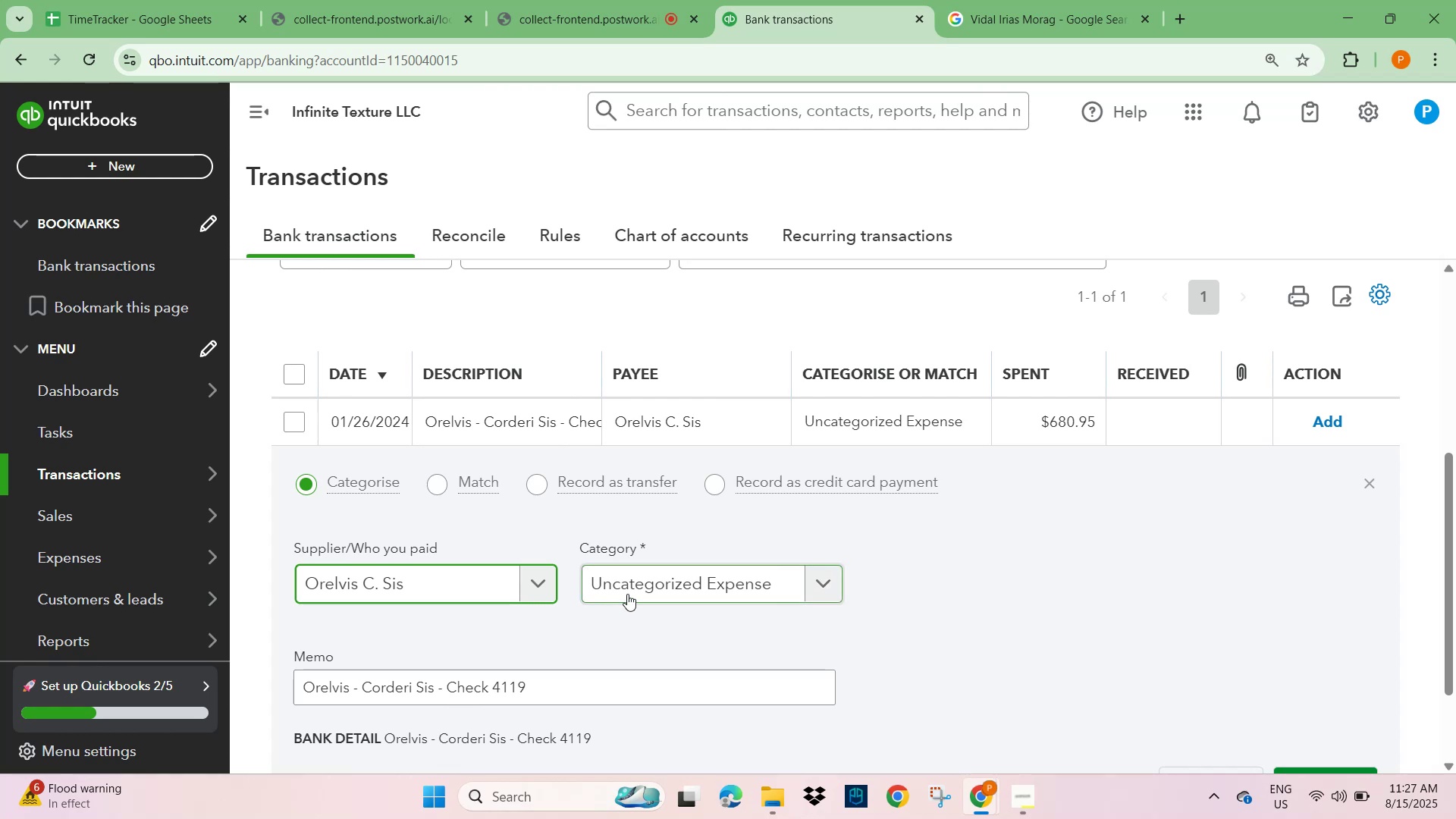 
left_click([657, 570])
 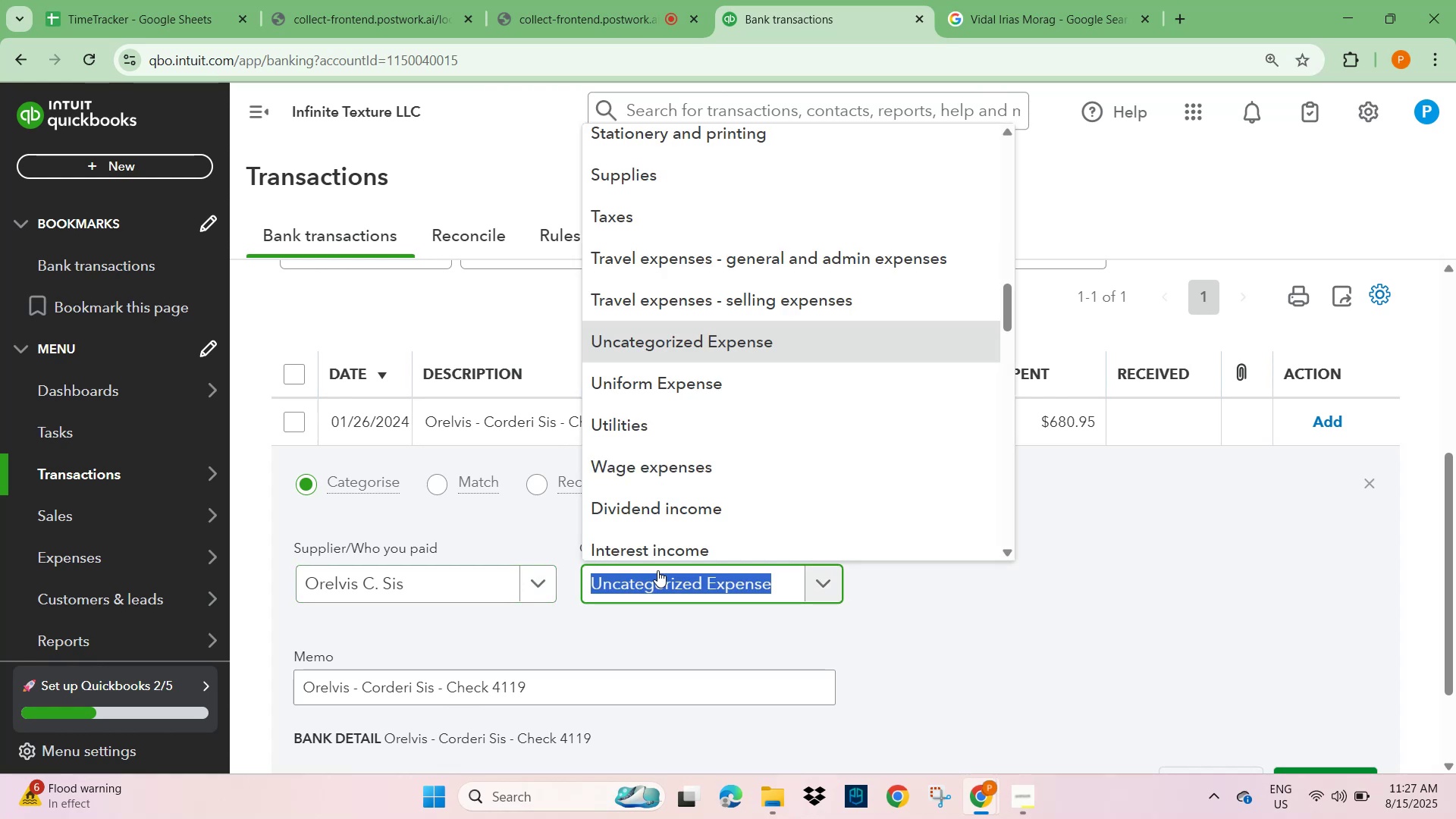 
type(wag)
 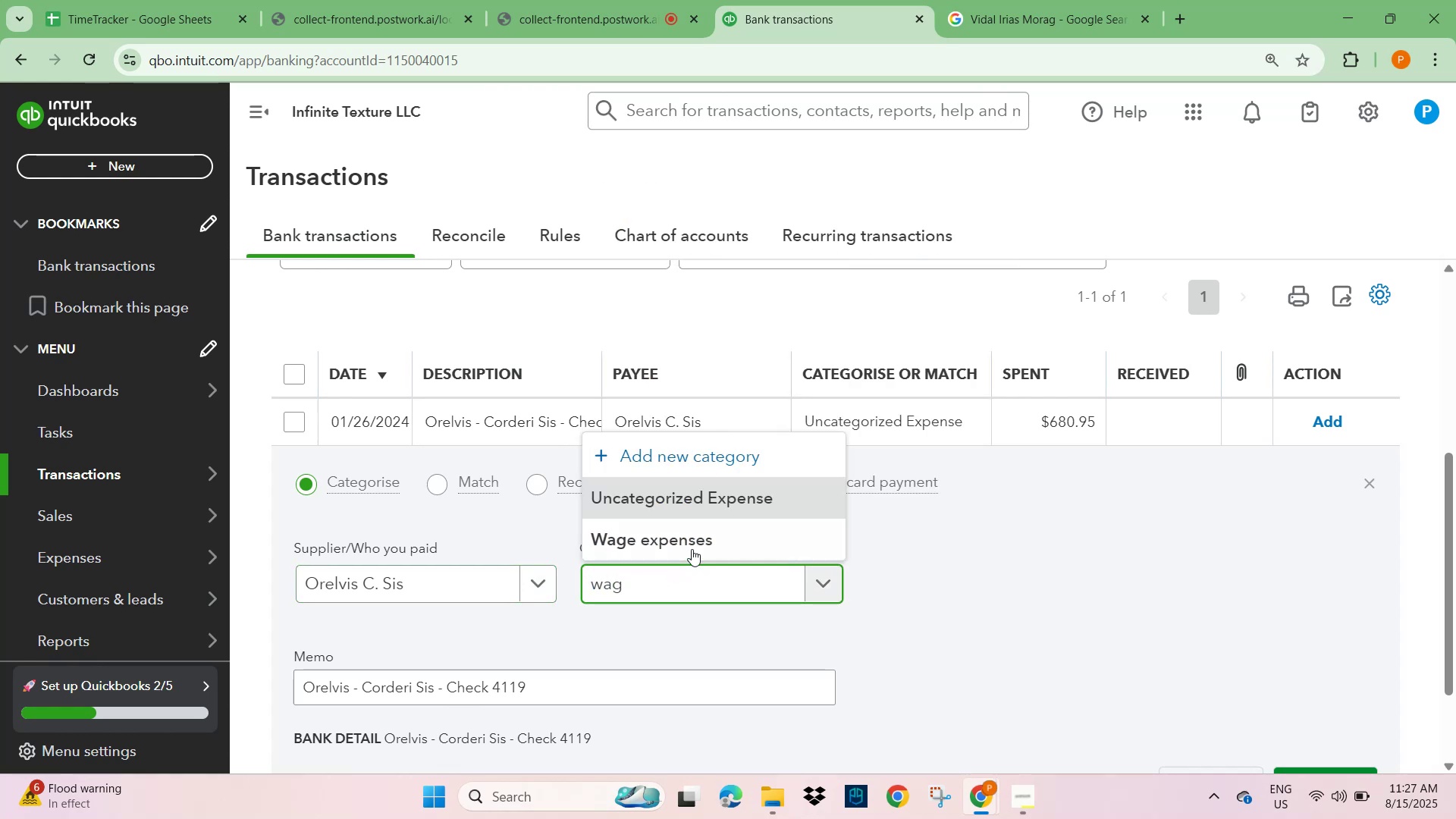 
left_click([686, 547])
 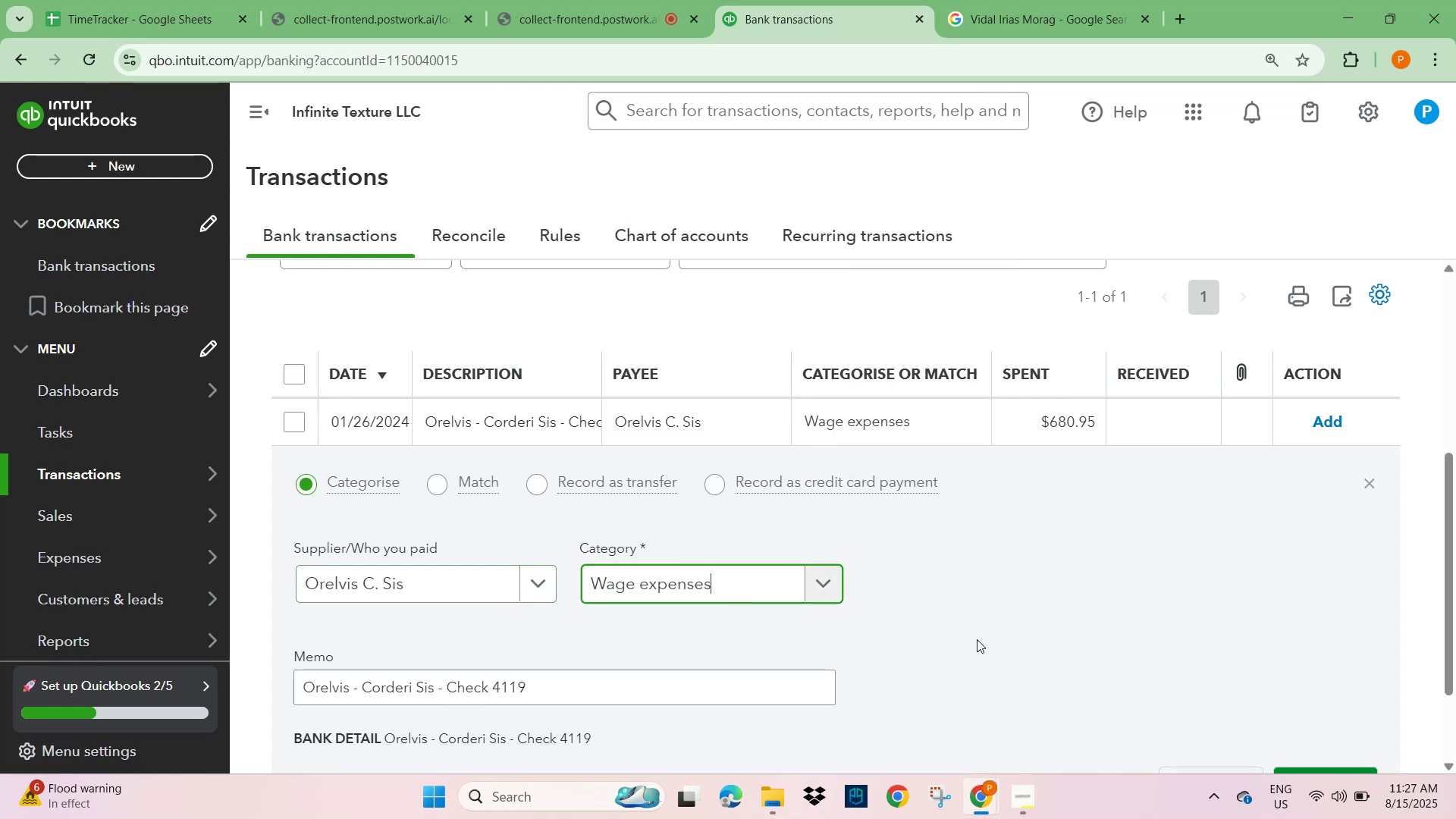 
left_click([1114, 612])
 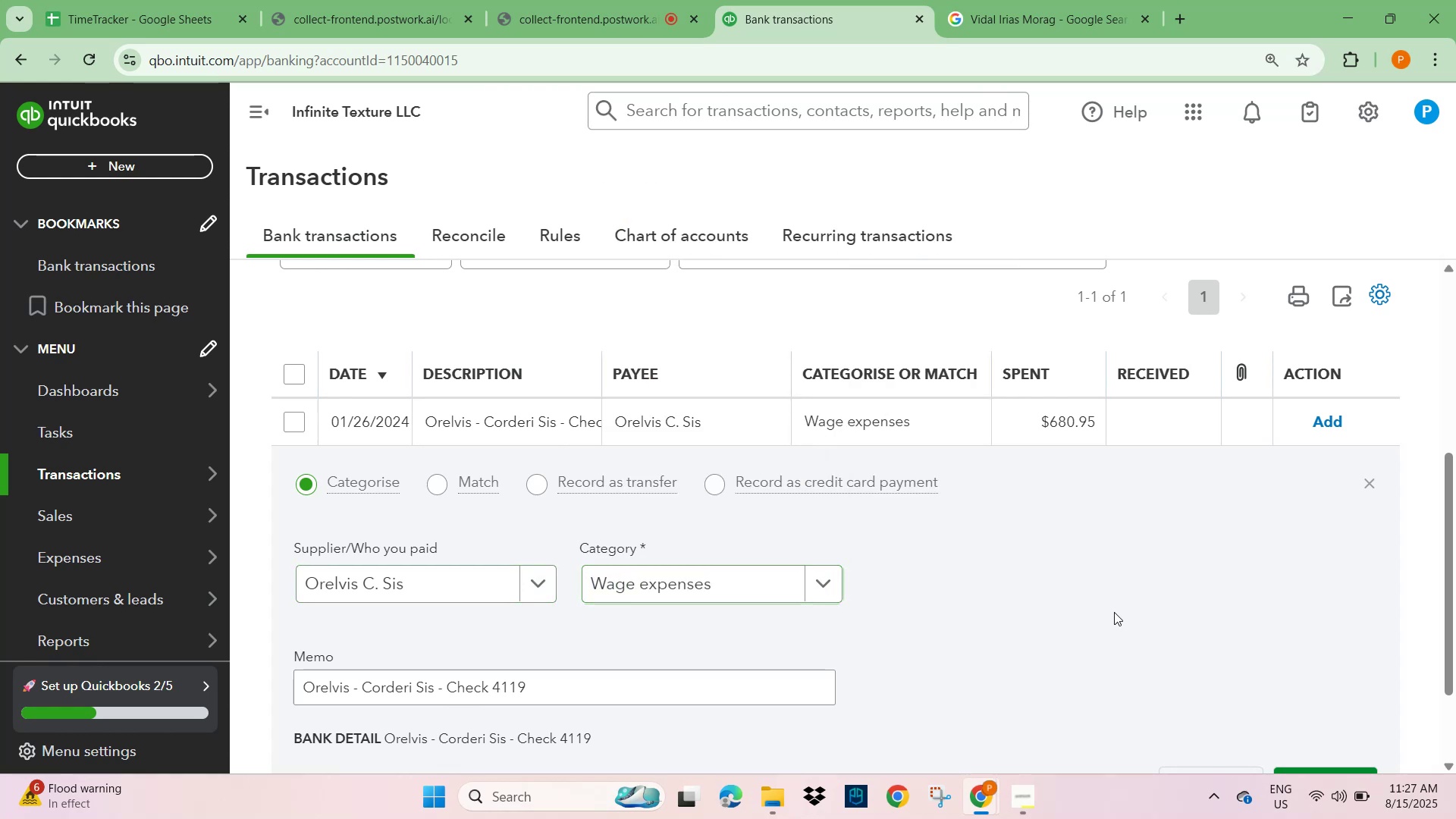 
scroll: coordinate [1156, 629], scroll_direction: down, amount: 3.0
 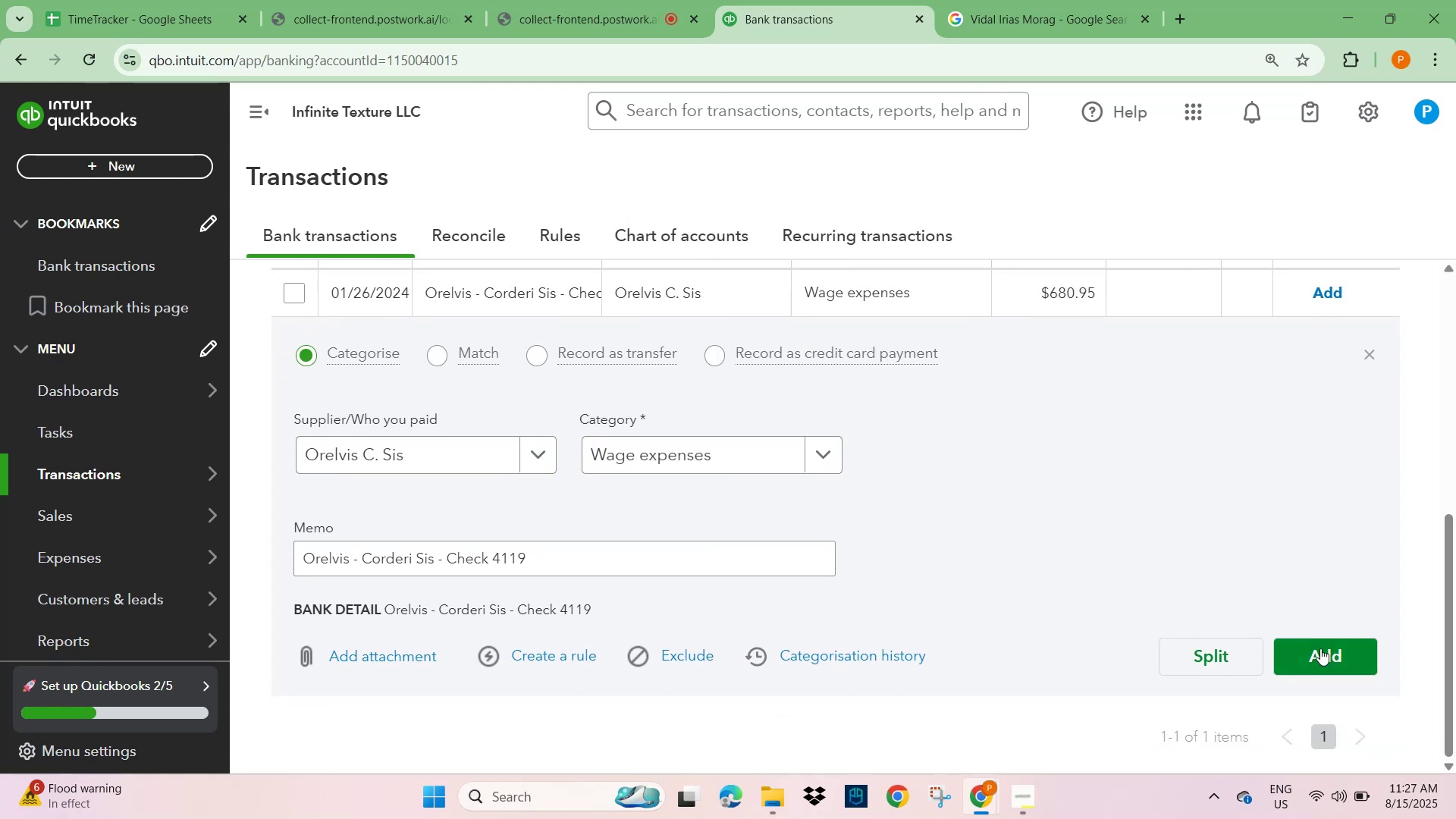 
left_click([1322, 667])
 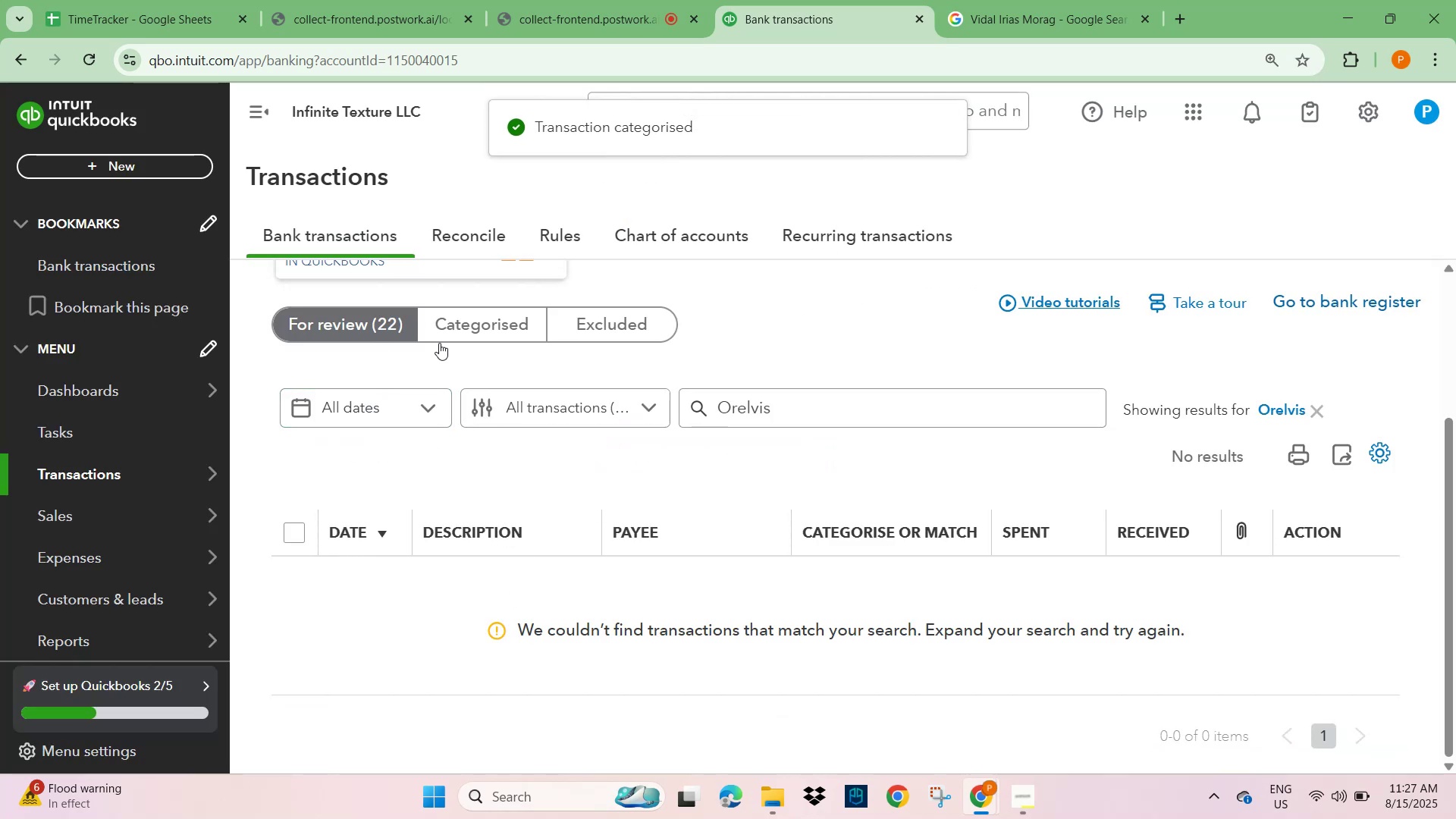 
left_click([1326, 408])
 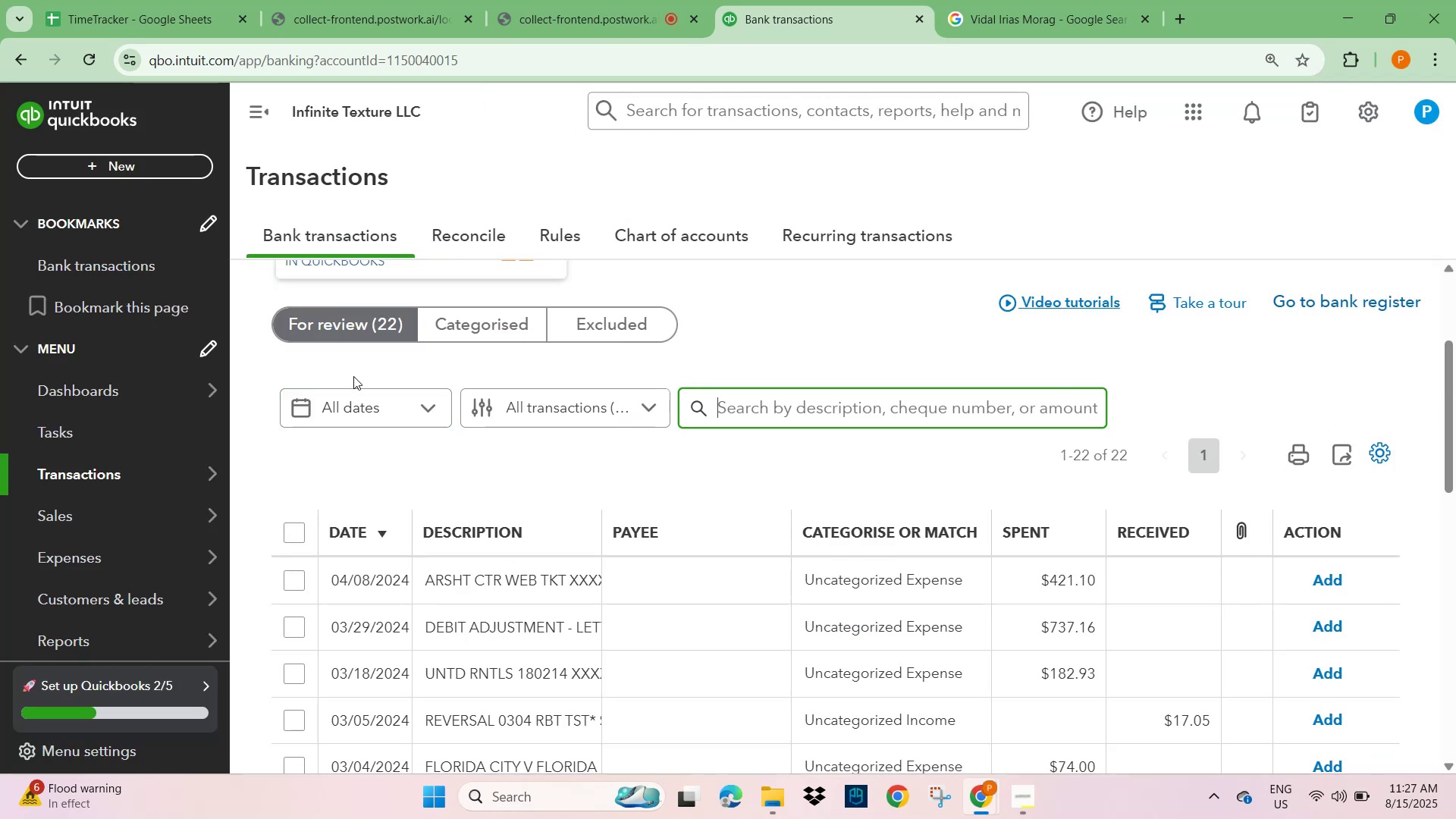 
scroll: coordinate [453, 608], scroll_direction: down, amount: 4.0
 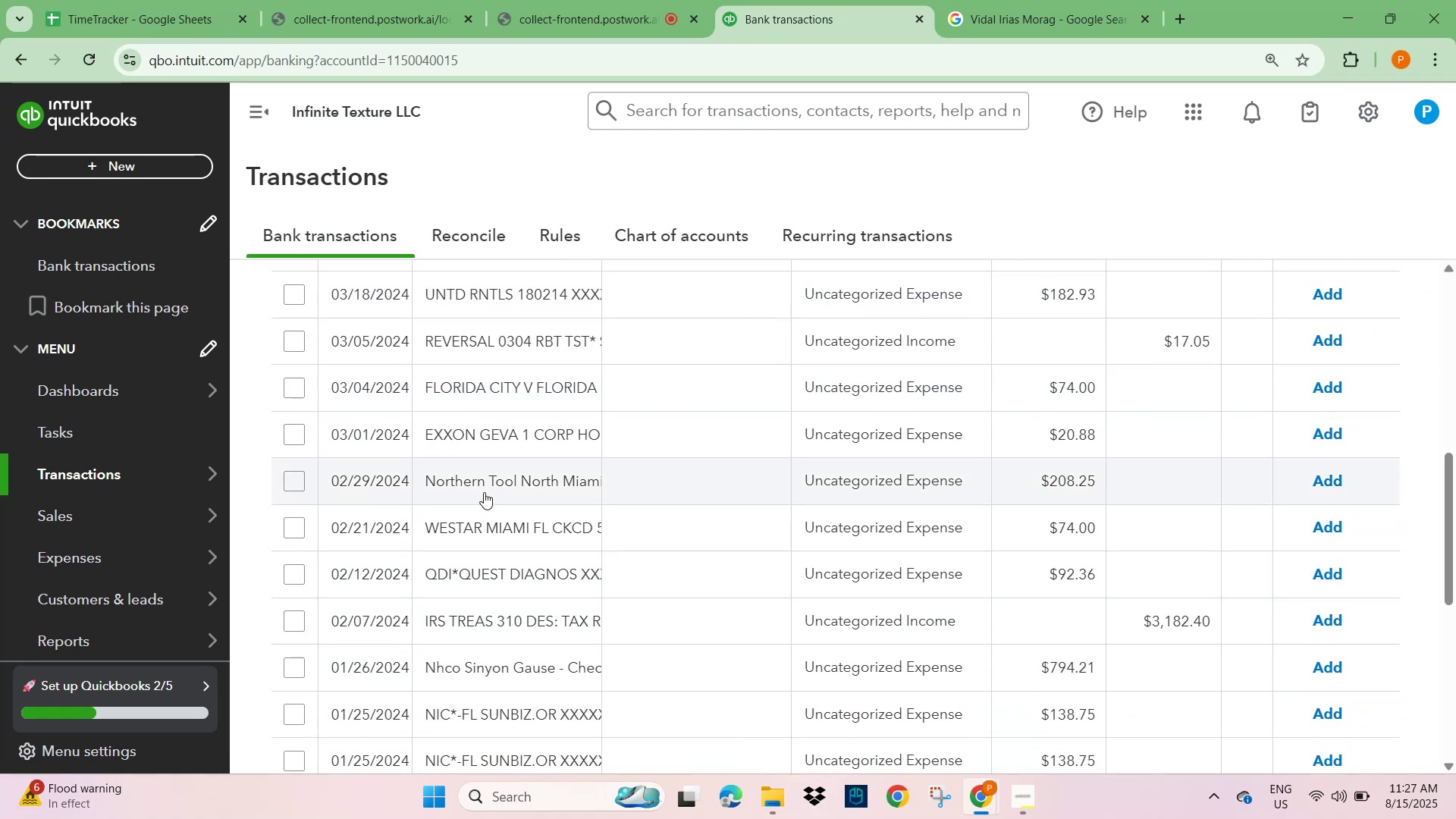 
left_click([484, 484])
 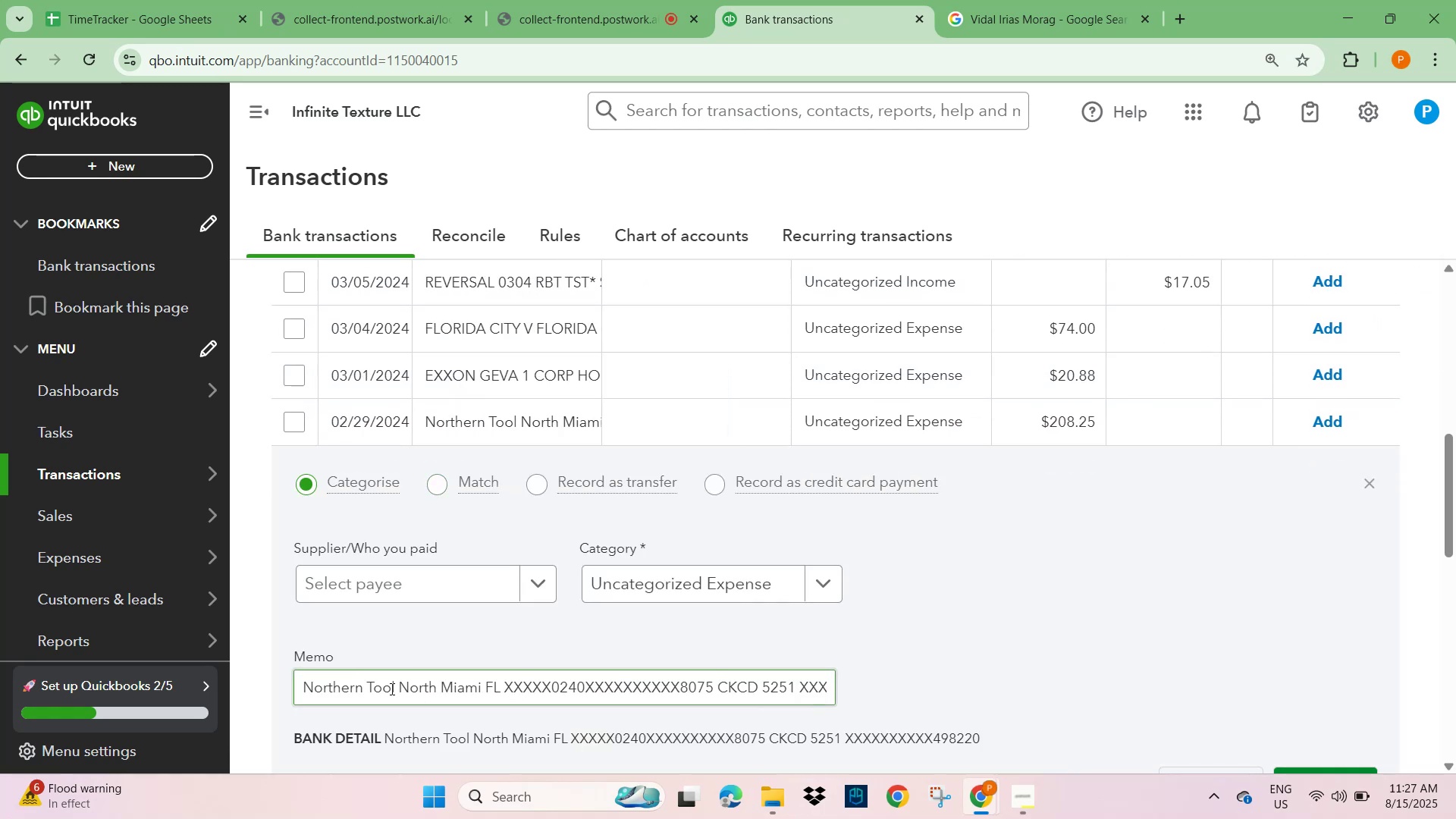 
left_click_drag(start_coordinate=[396, 689], to_coordinate=[254, 689])
 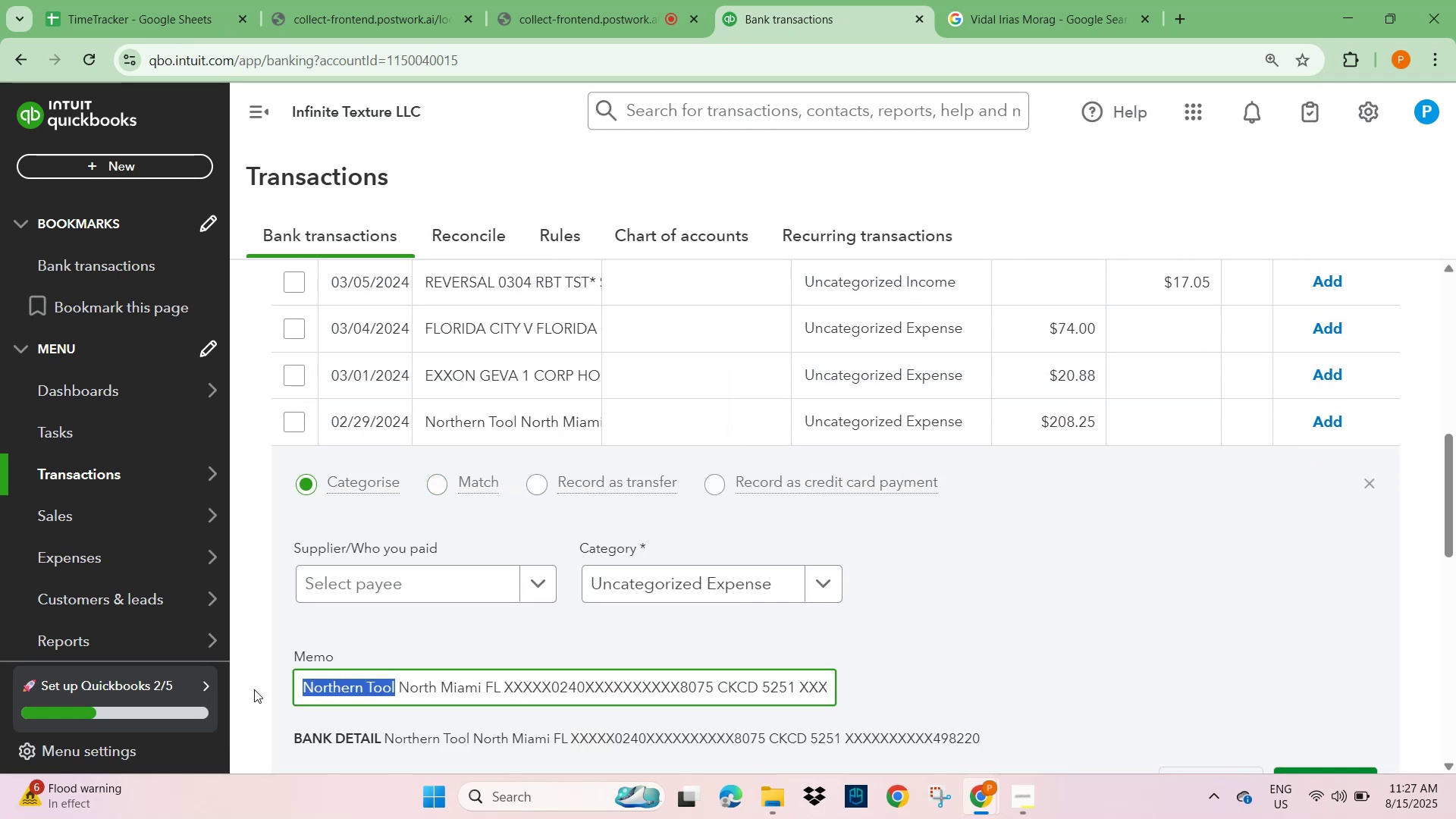 
key(Control+C)
 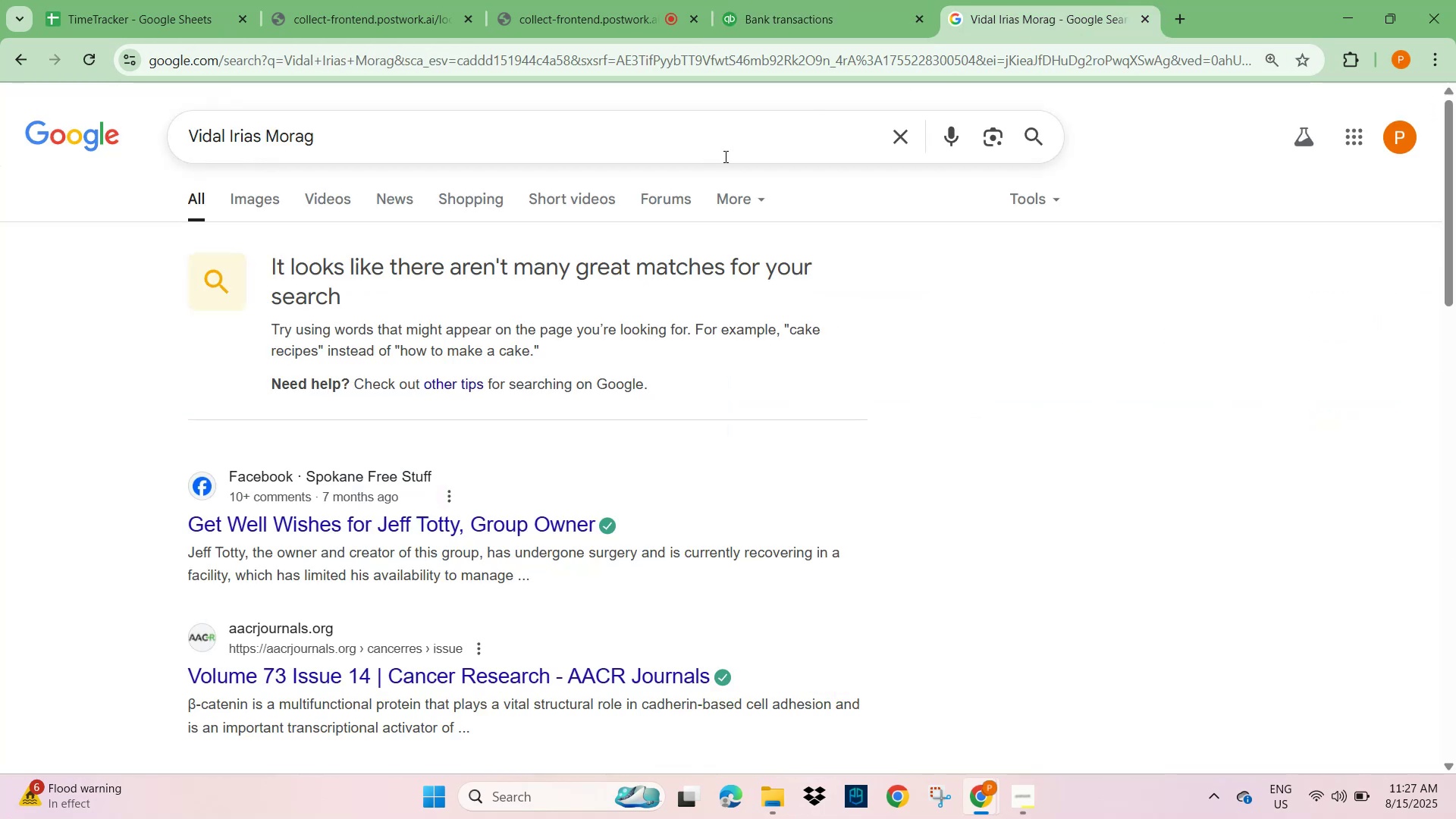 
left_click([889, 149])
 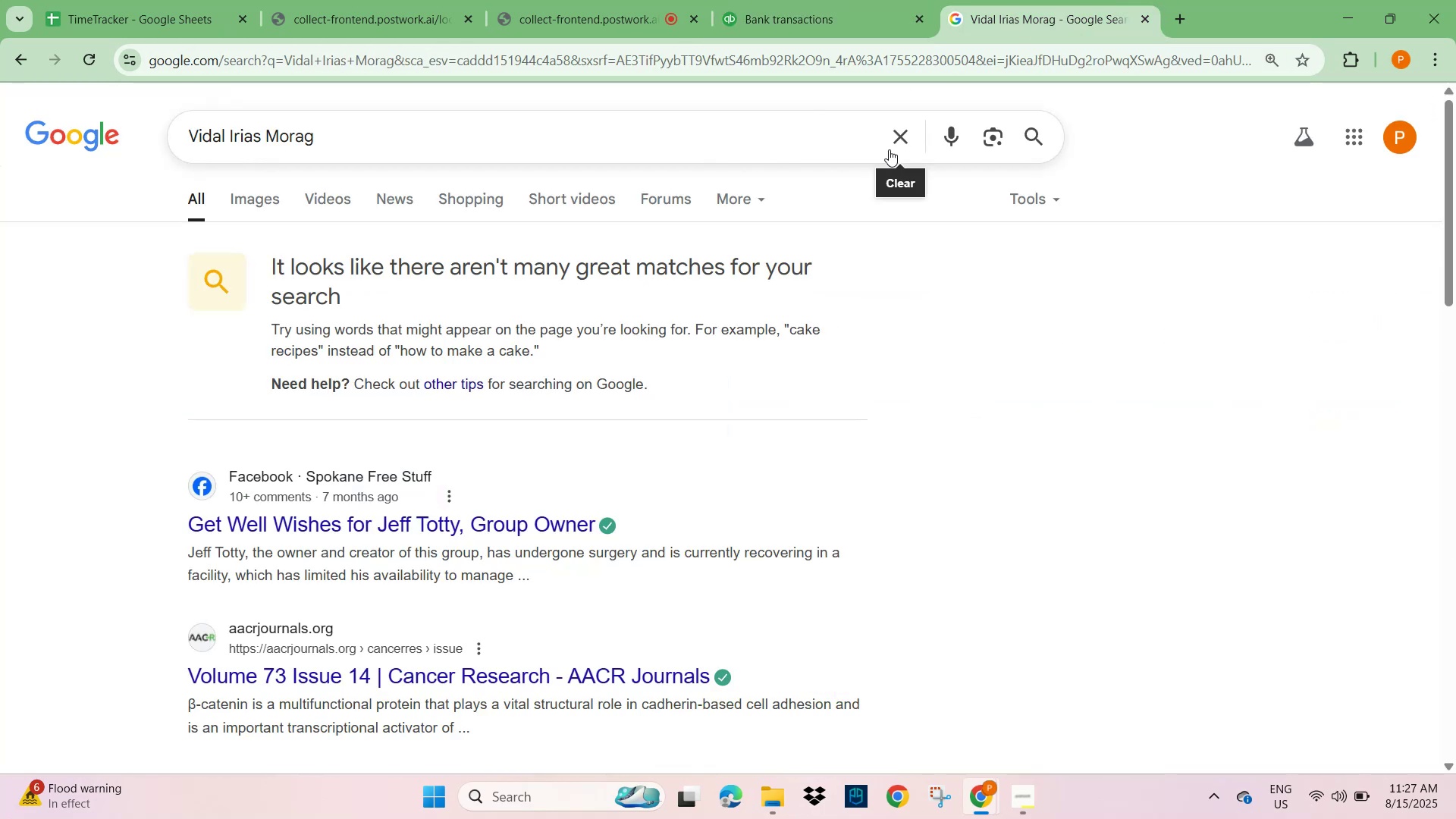 
key(Control+V)
 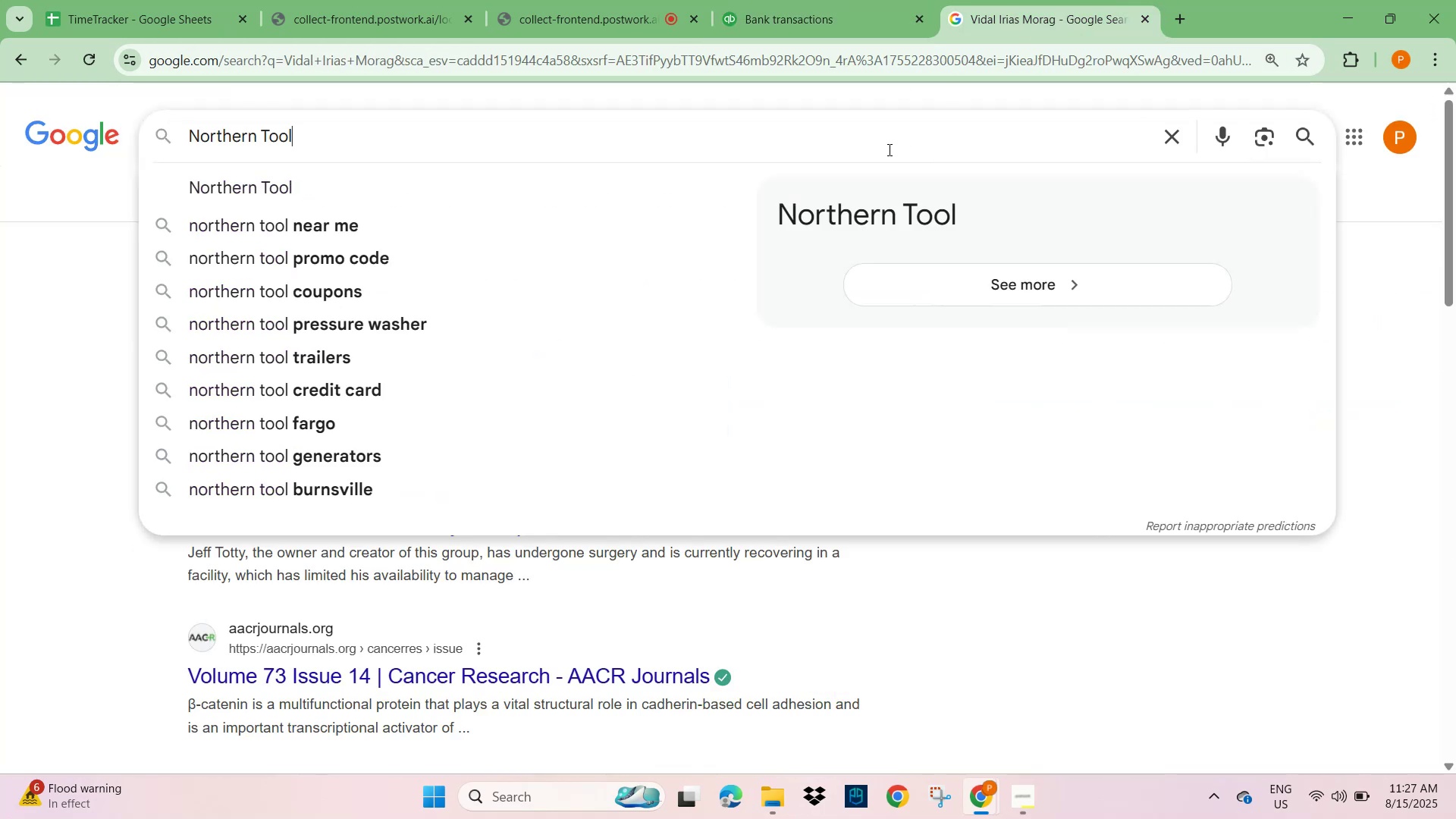 
key(NumpadEnter)
 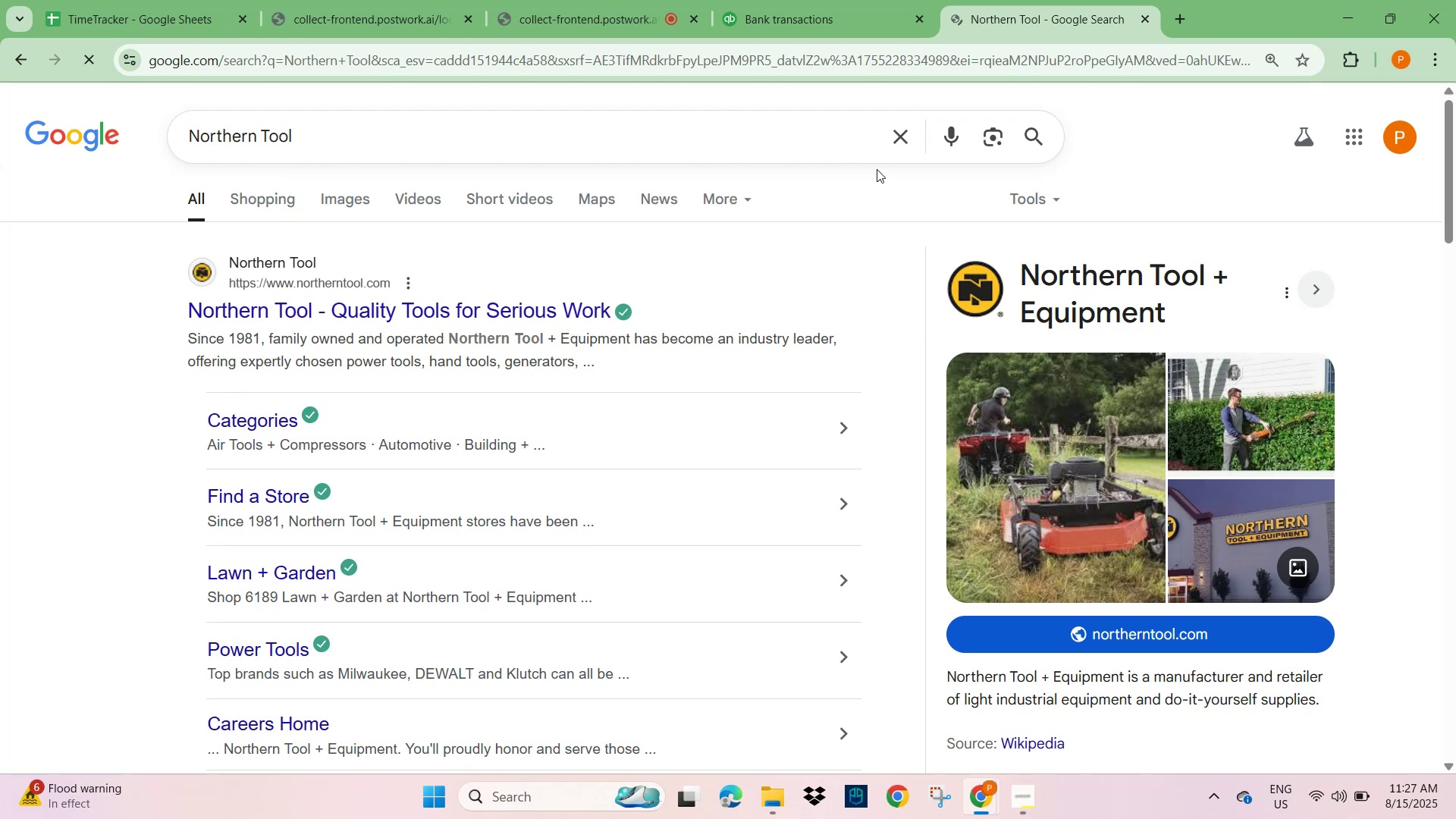 
left_click([827, 7])
 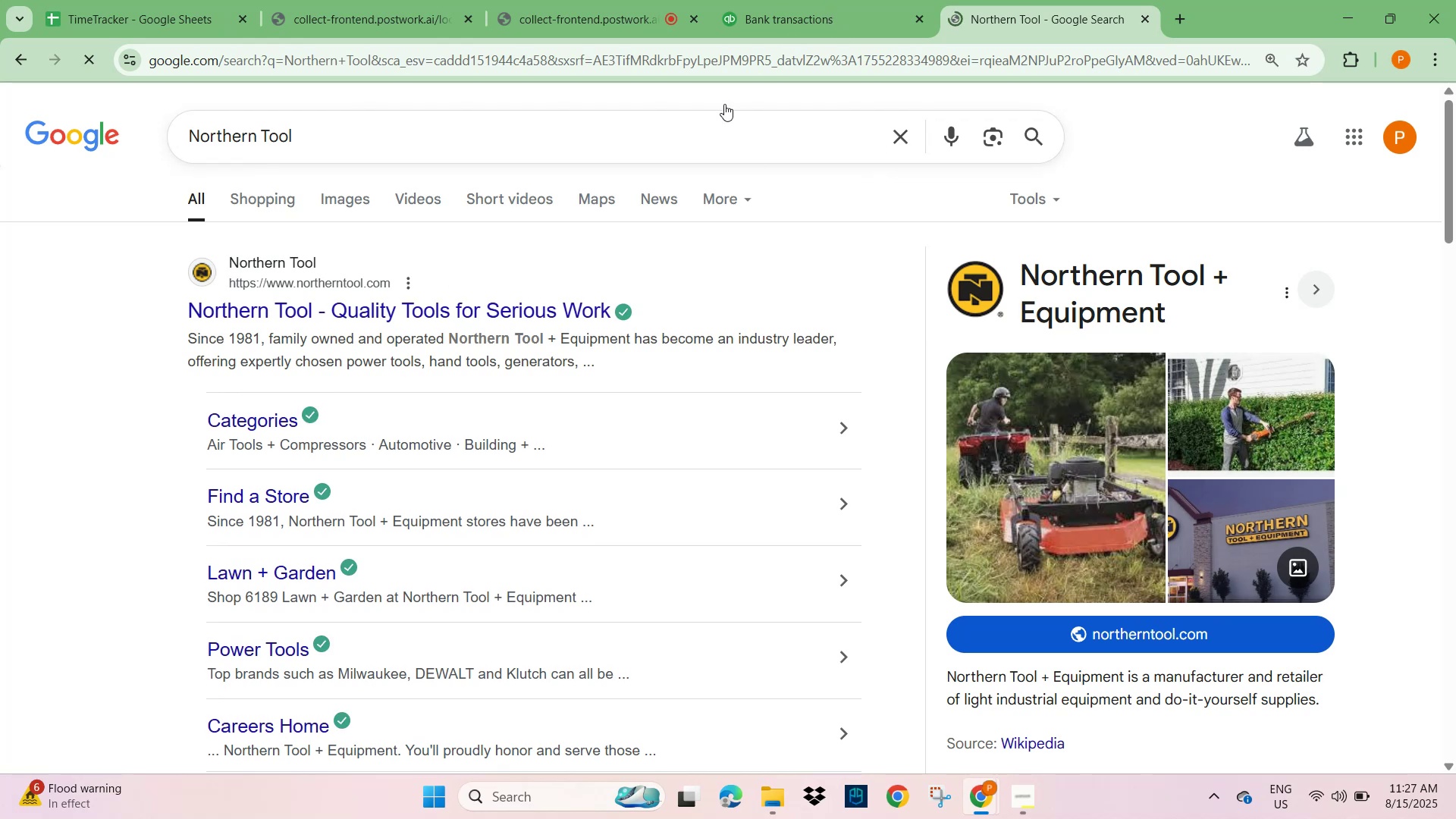 
left_click([768, 11])
 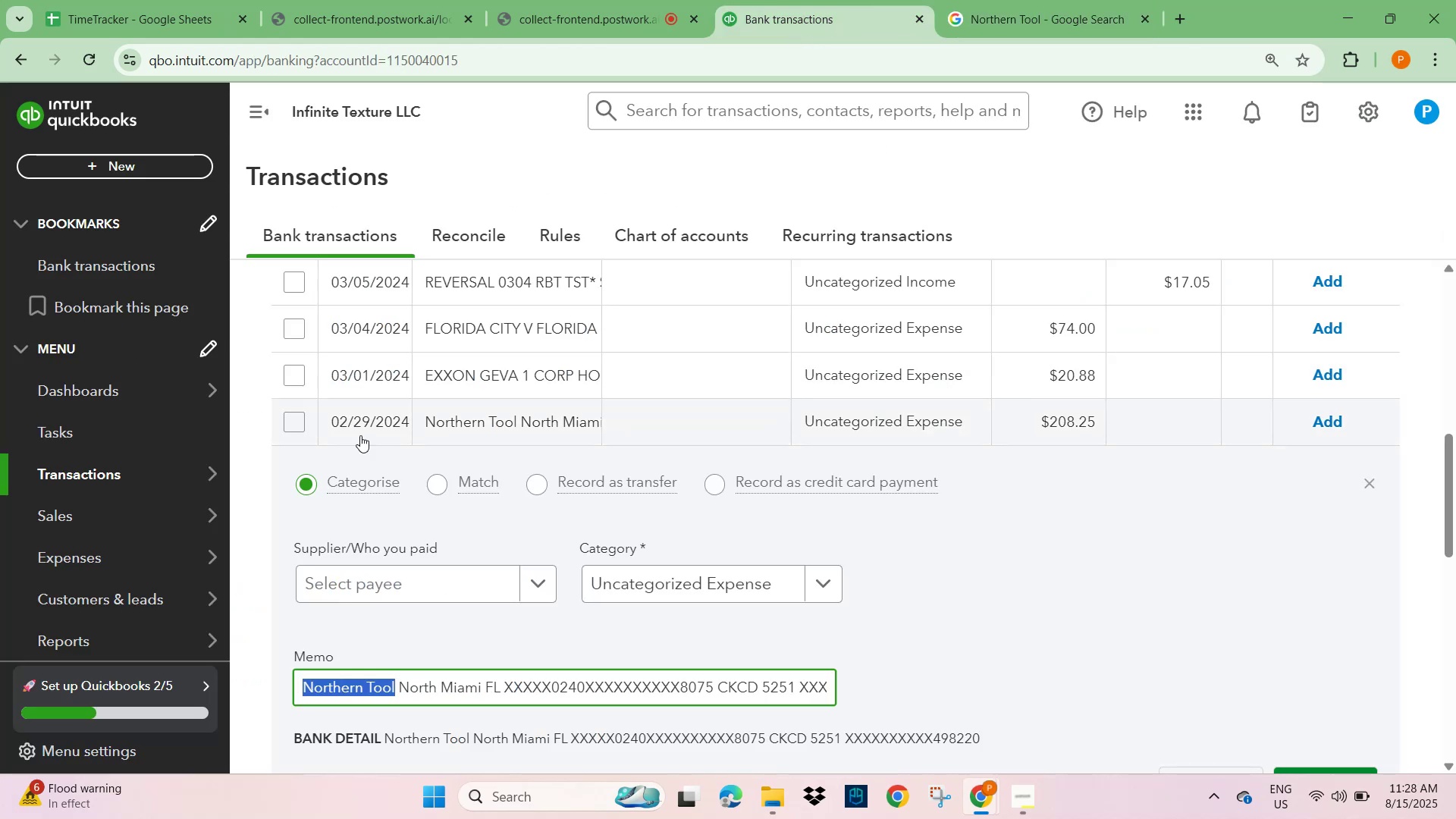 
left_click([387, 585])
 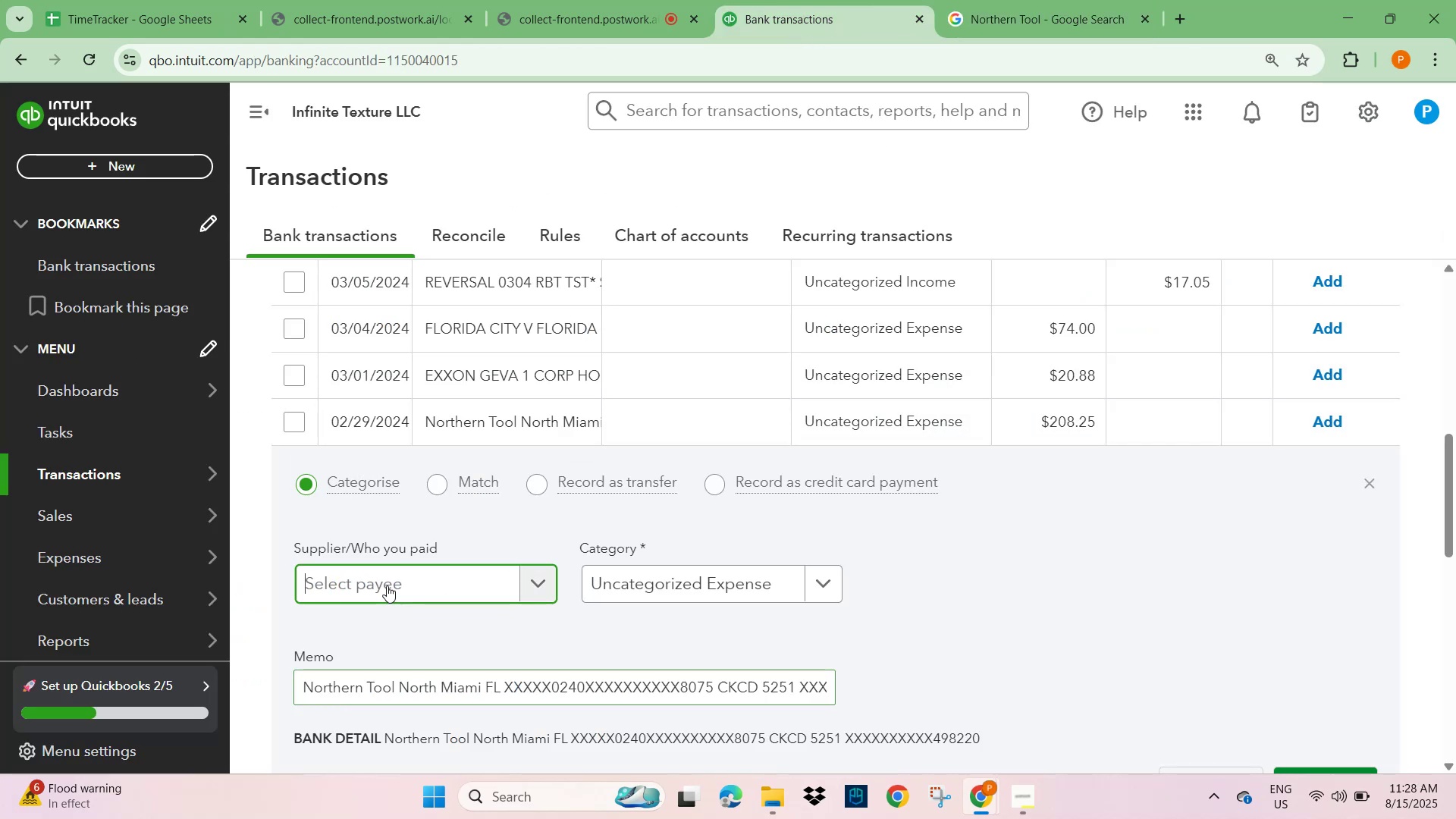 
key(Control+V)
 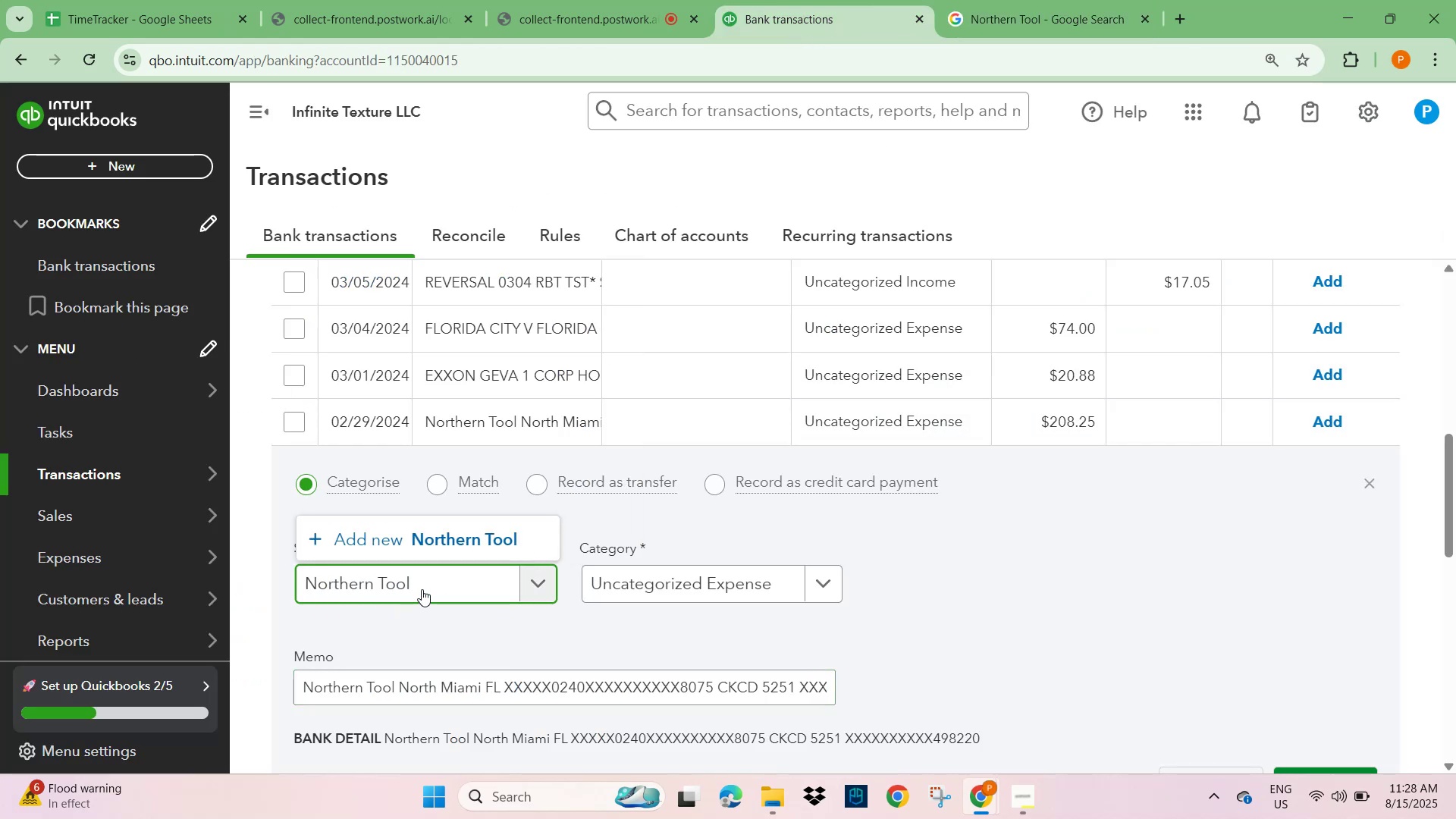 
left_click([447, 549])
 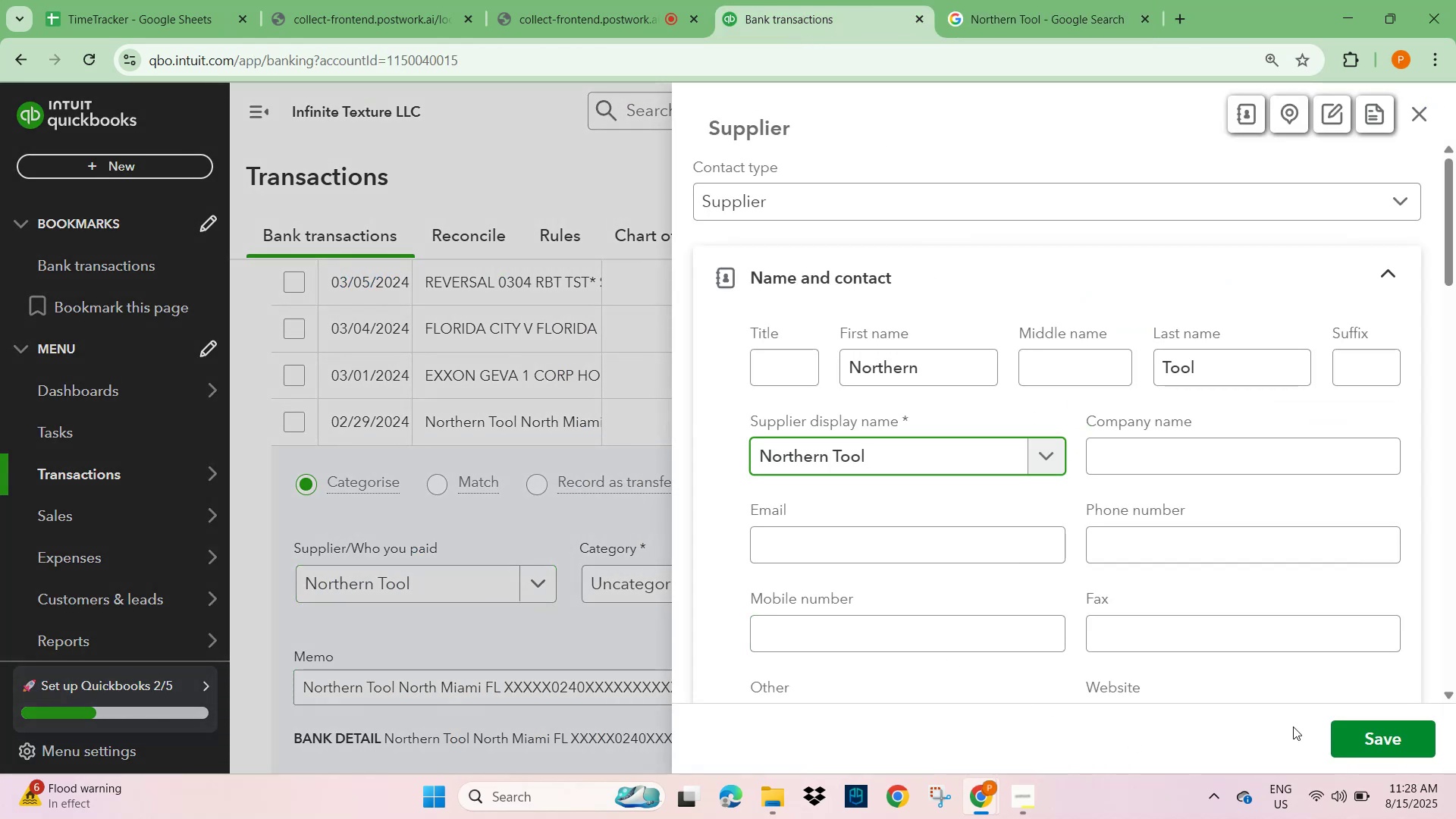 
left_click([1374, 747])
 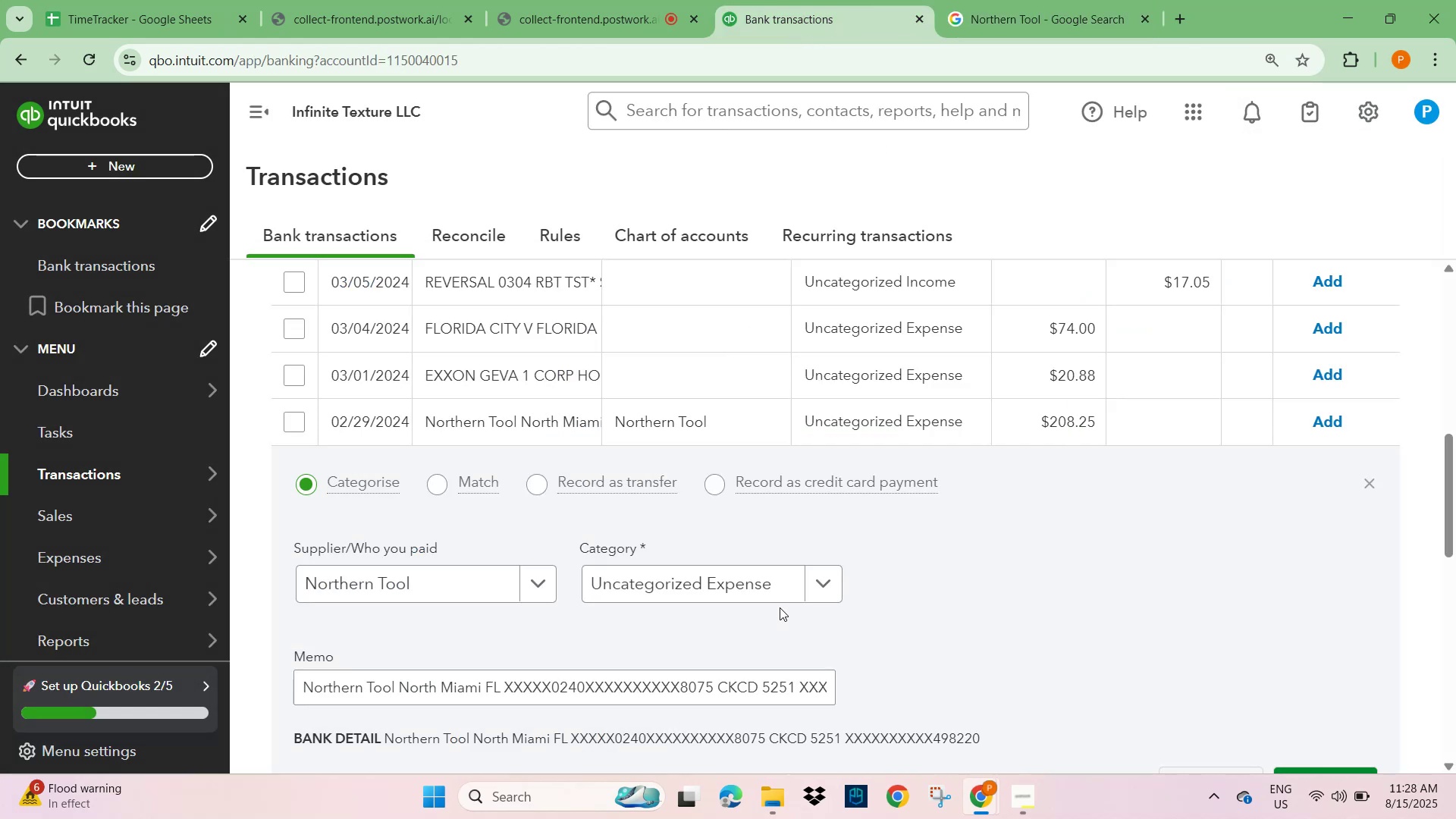 
left_click([713, 588])
 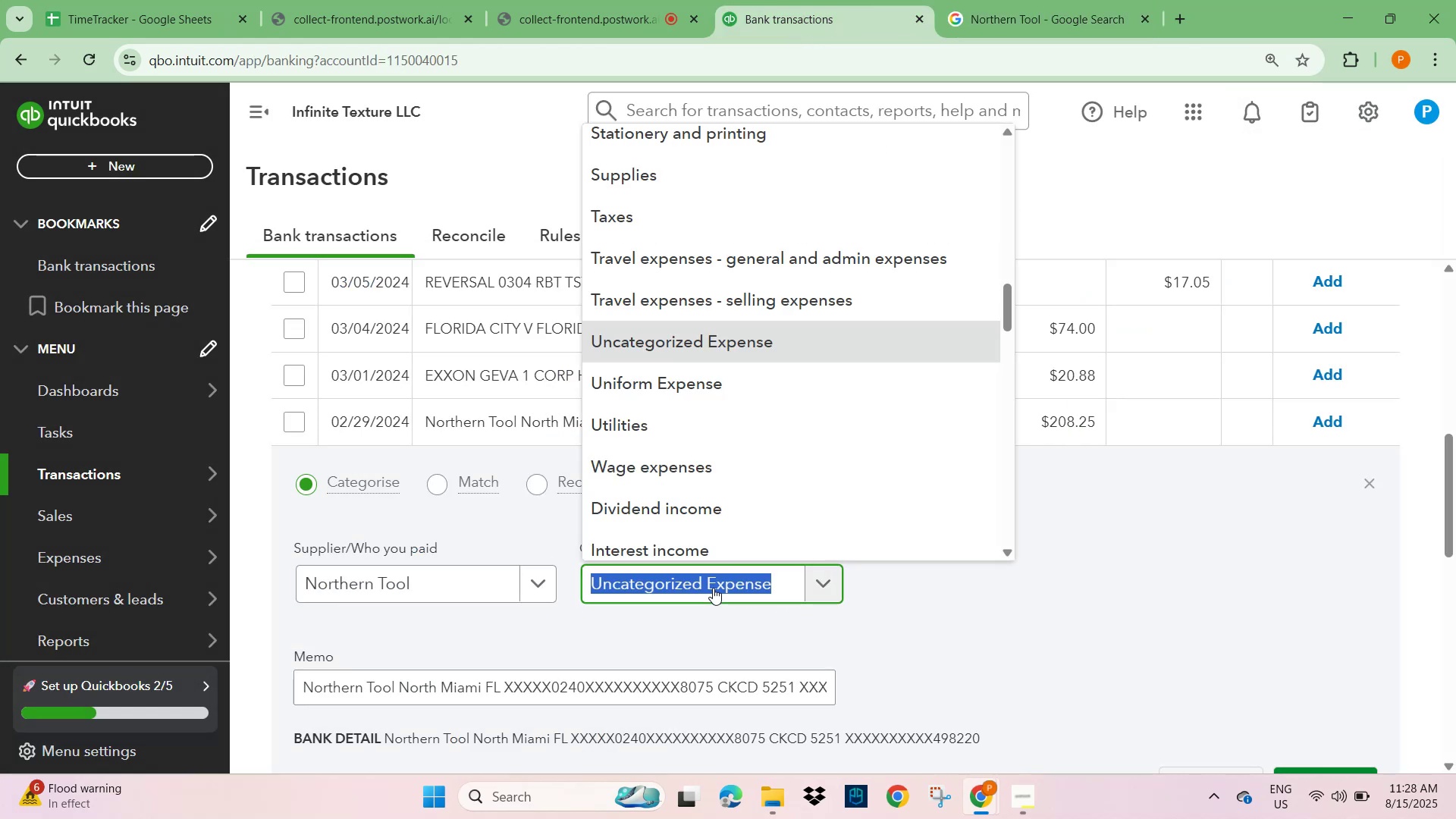 
type(suppli)
 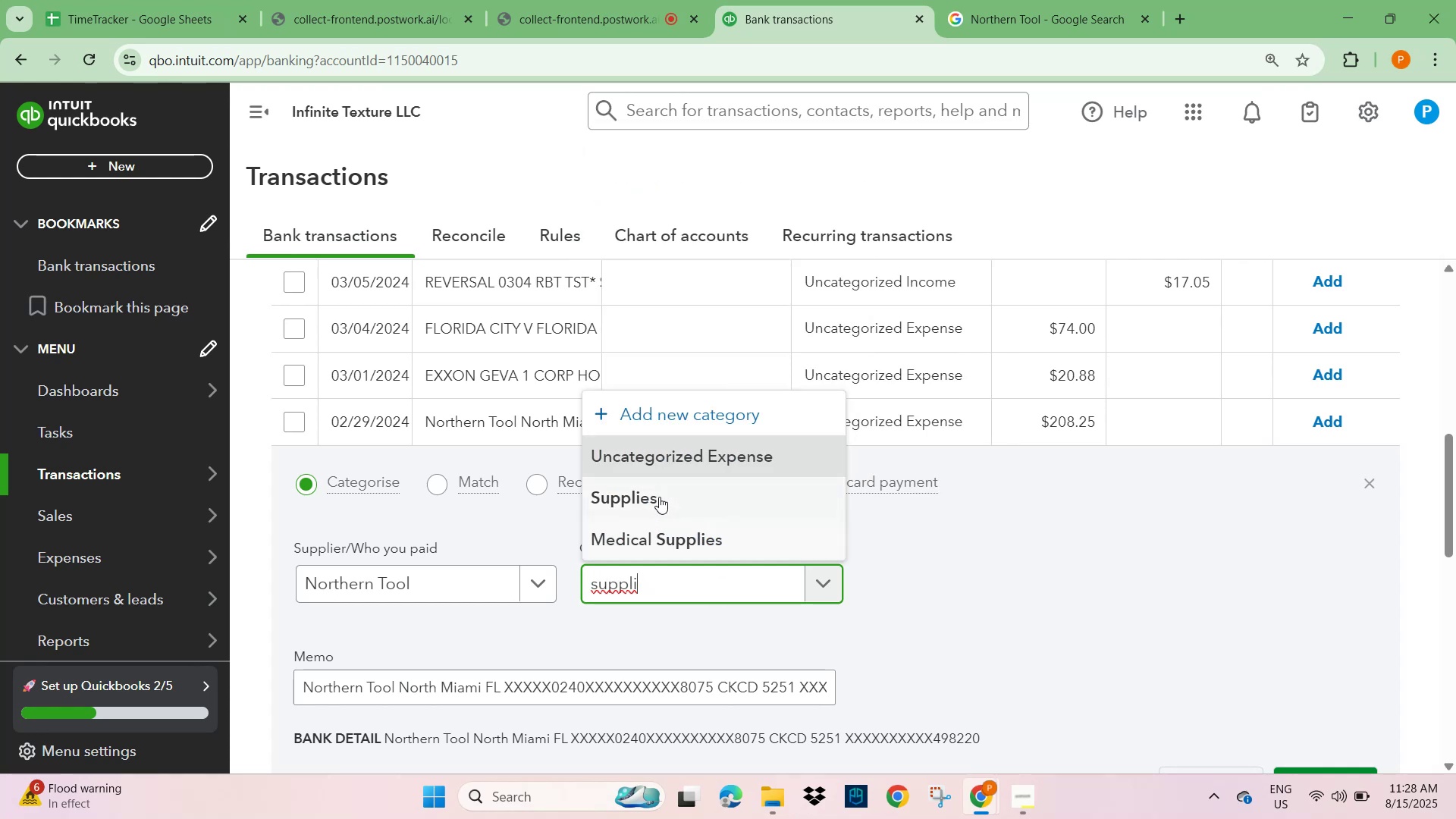 
double_click([1197, 649])
 